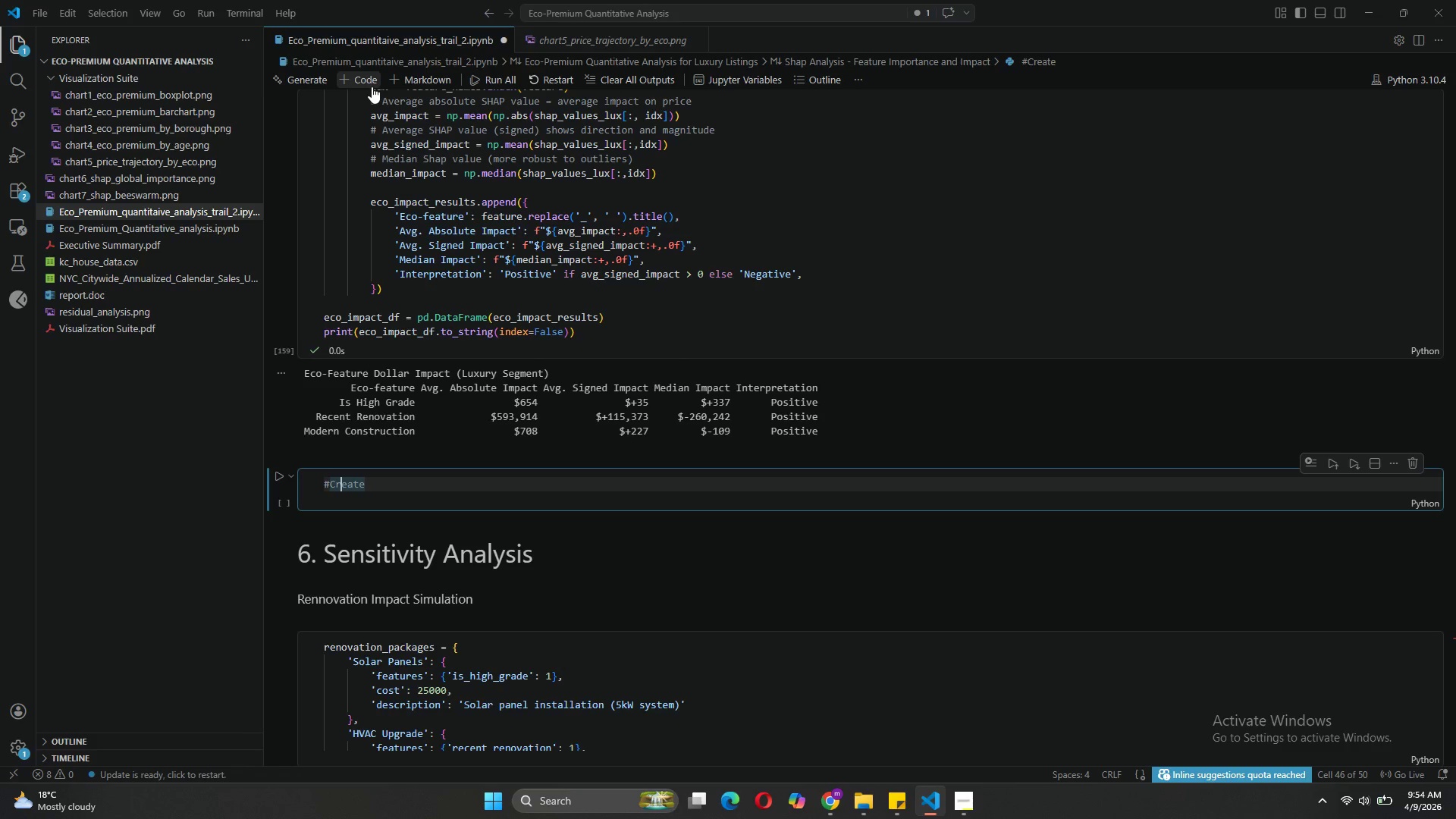 
key(ArrowLeft)
 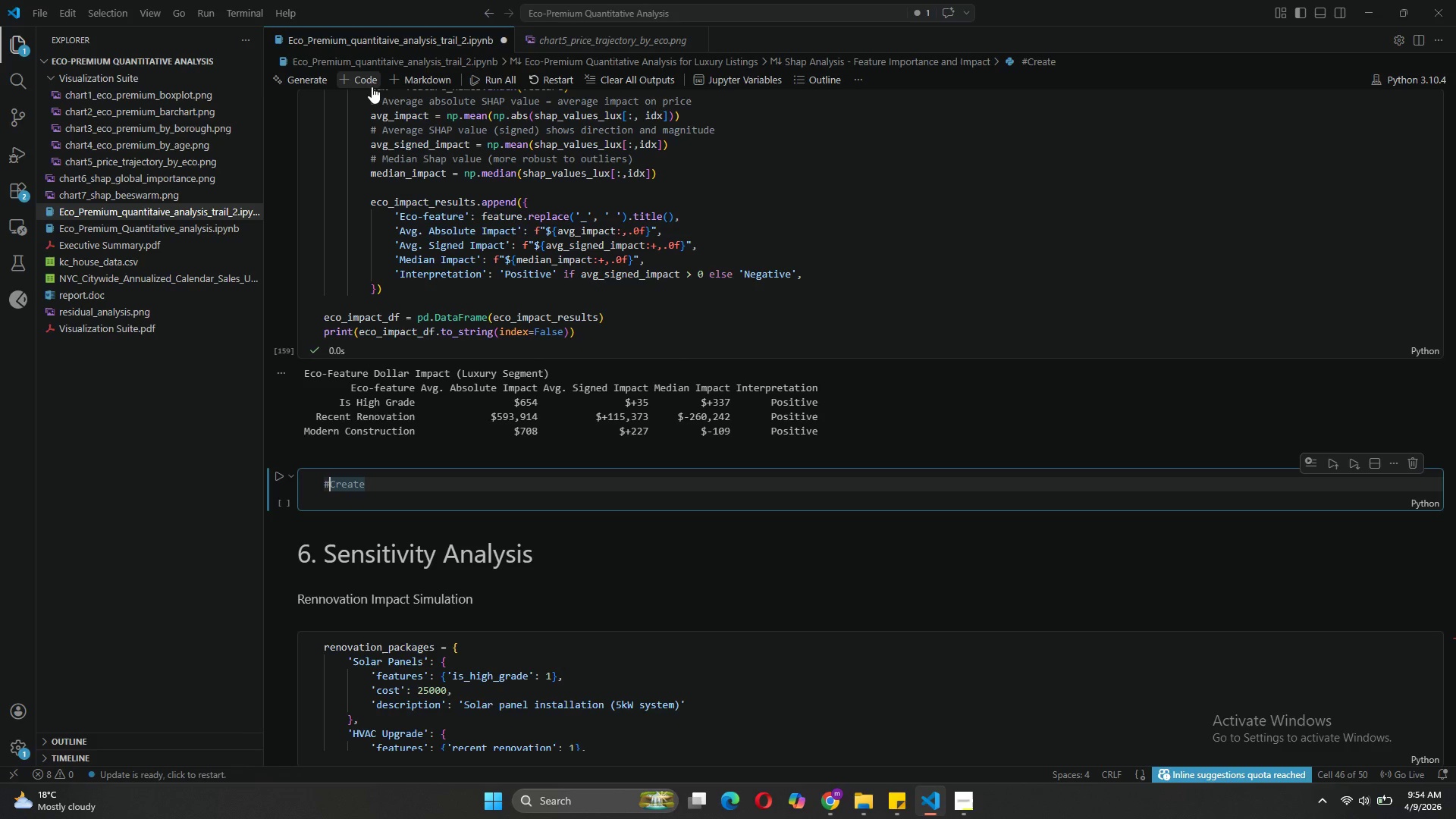 
key(ArrowLeft)
 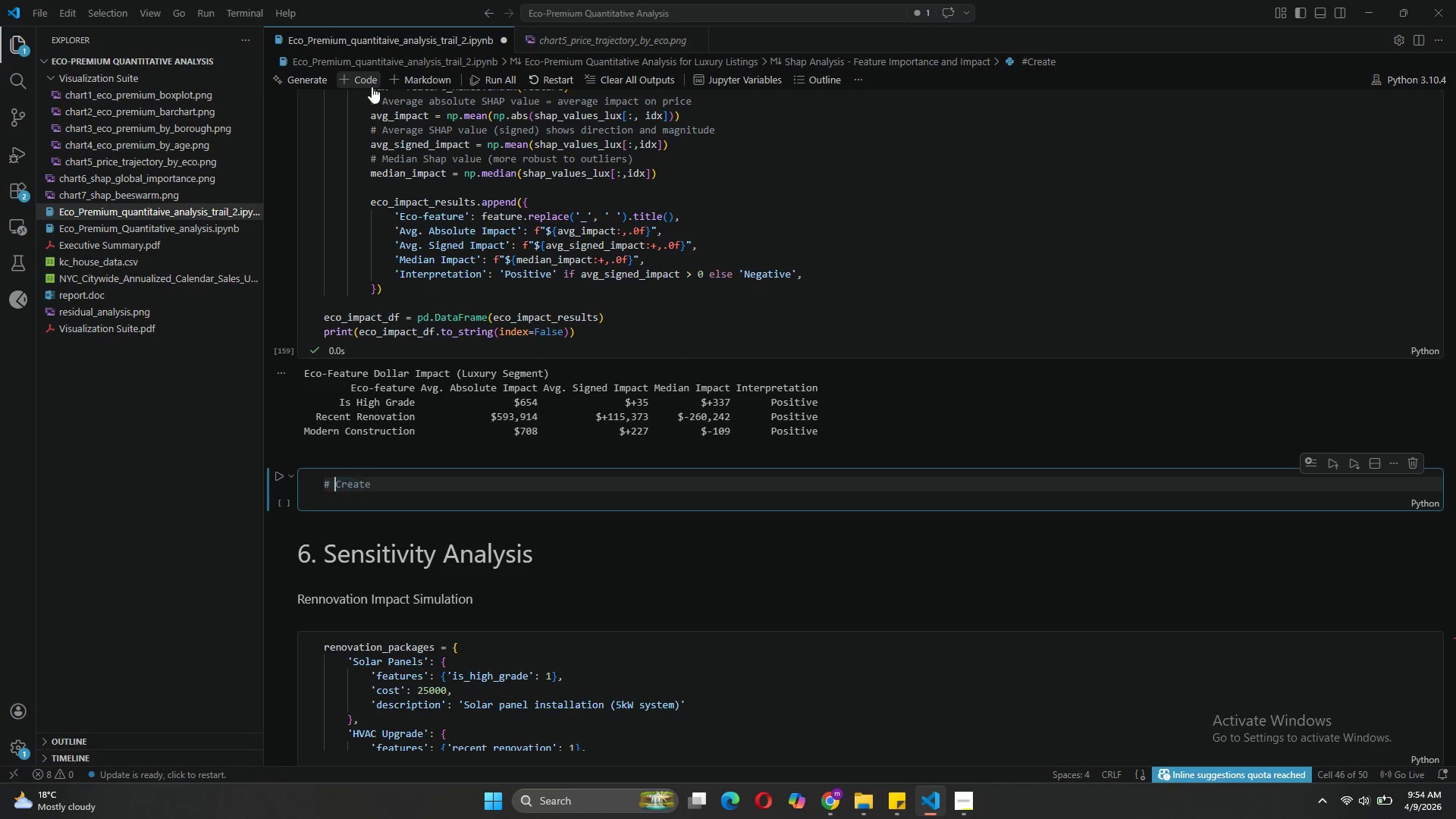 
key(Space)
 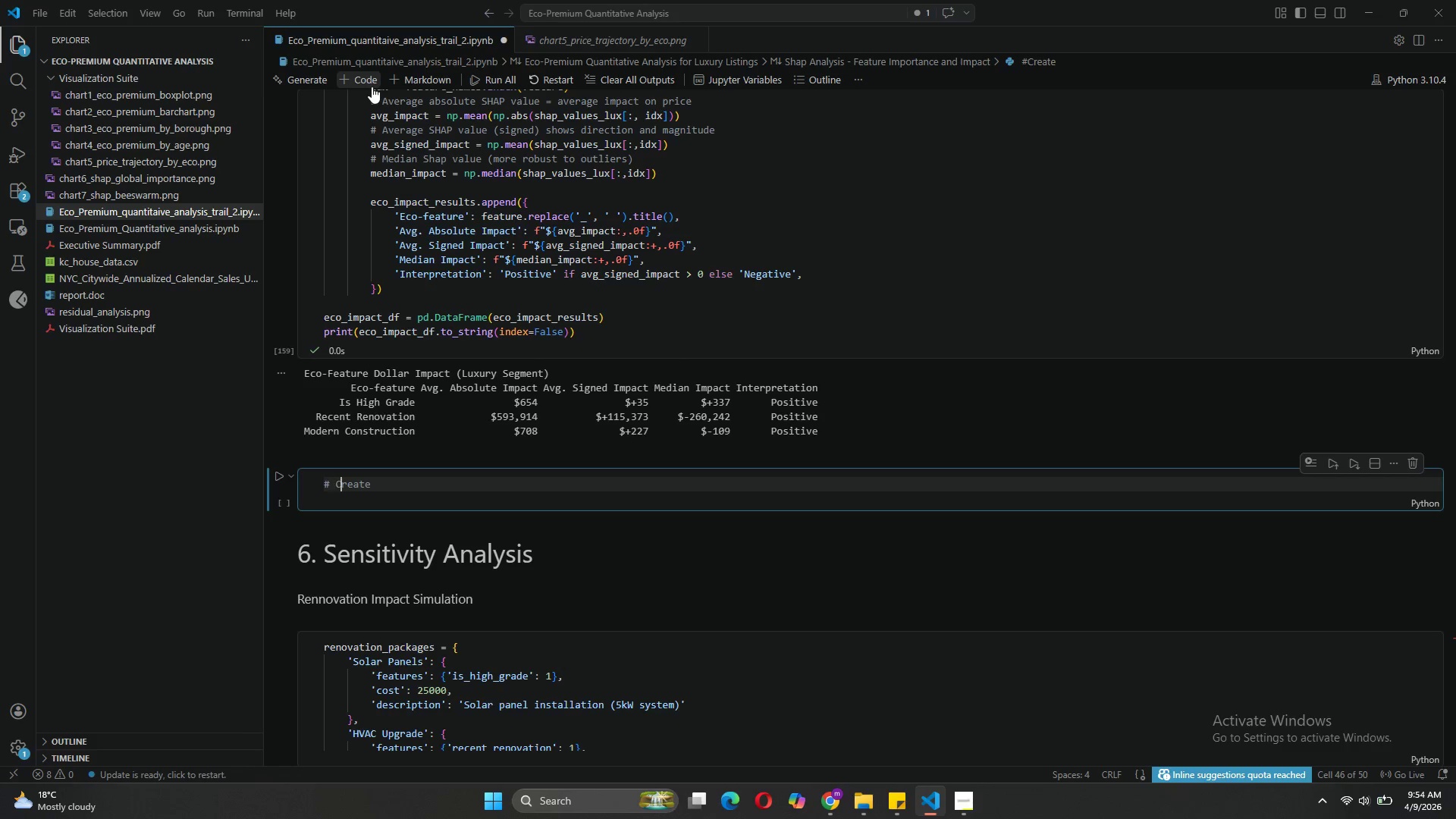 
key(ArrowRight)
 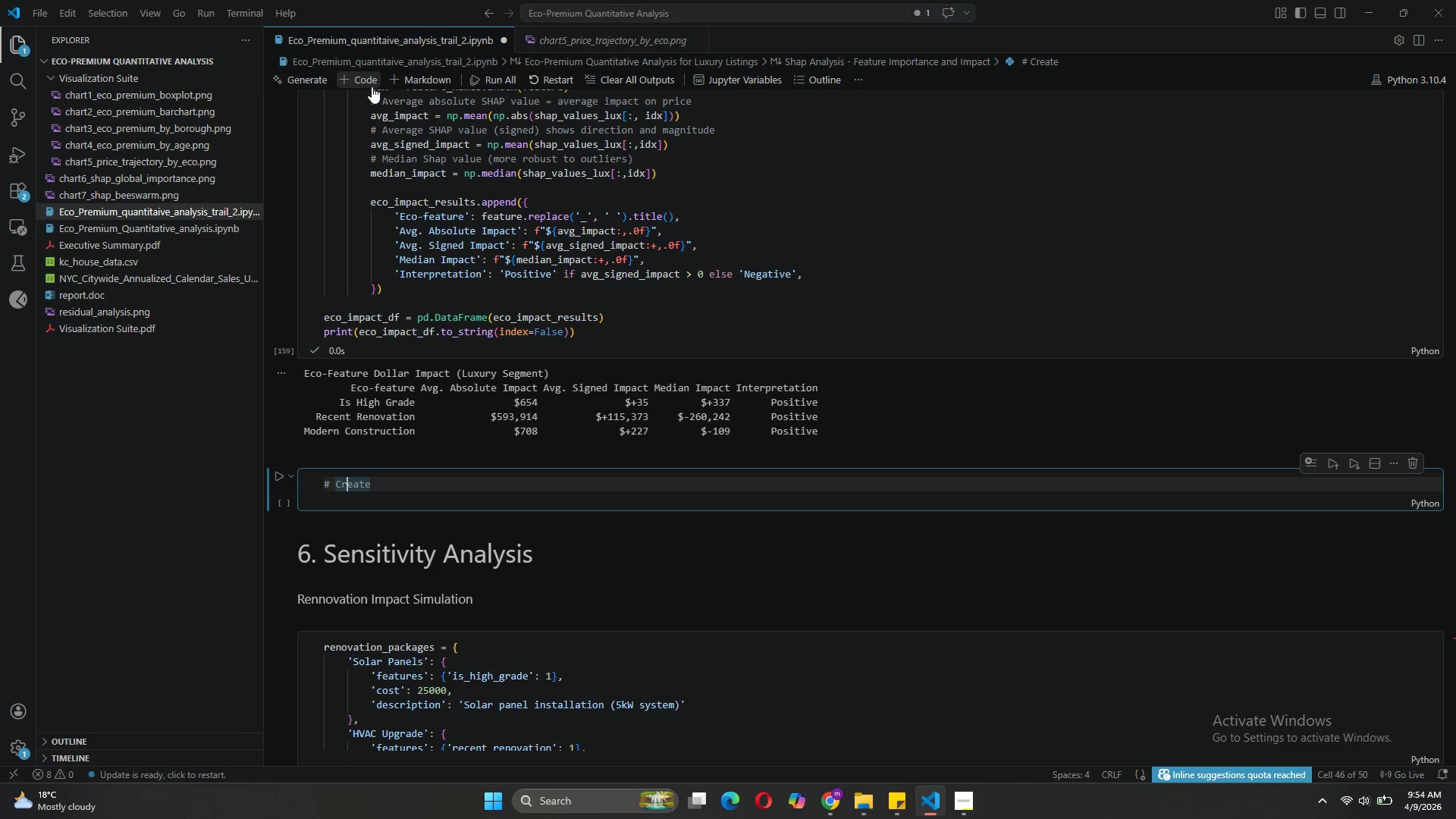 
key(ArrowRight)
 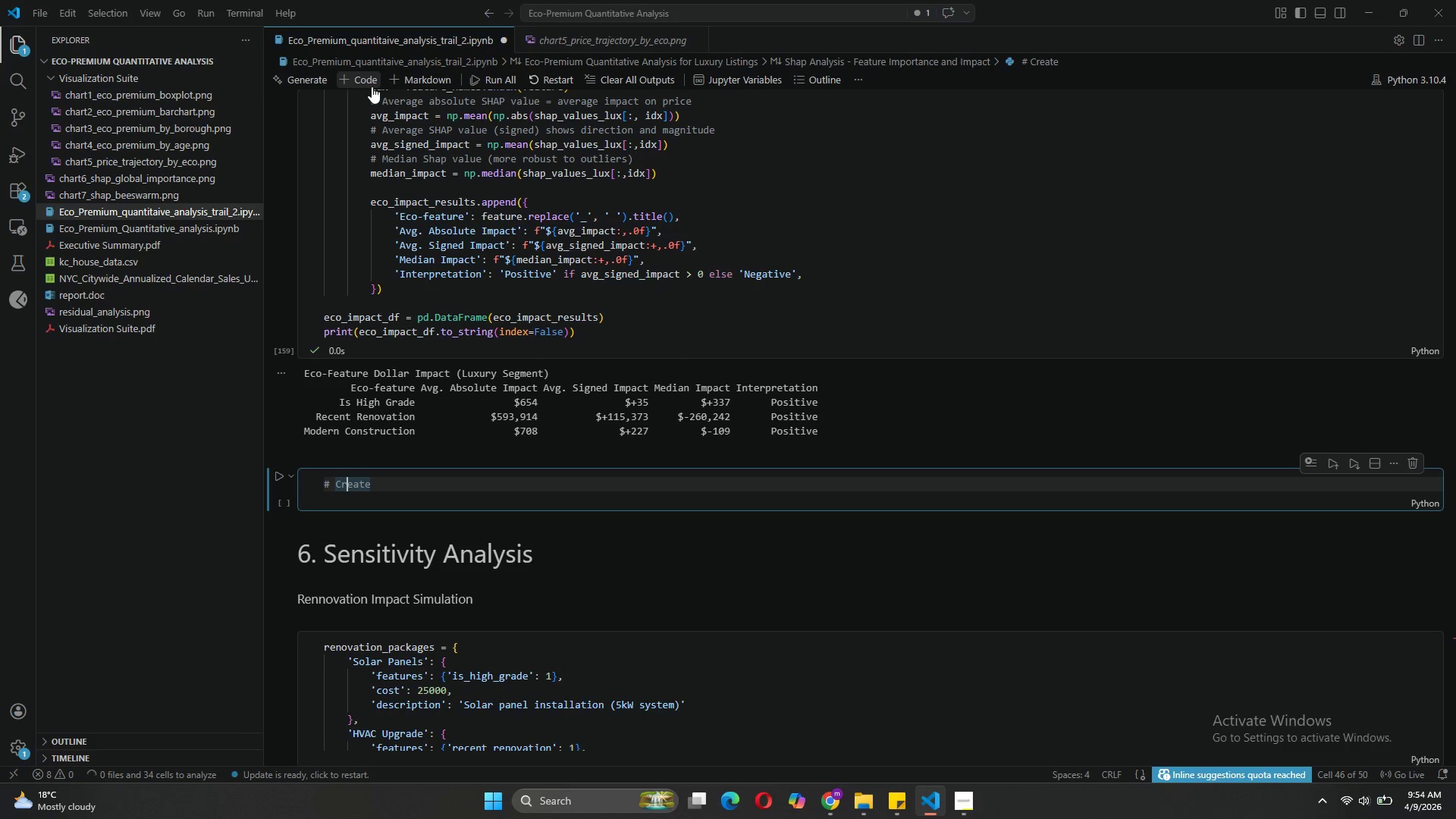 
key(ArrowRight)
 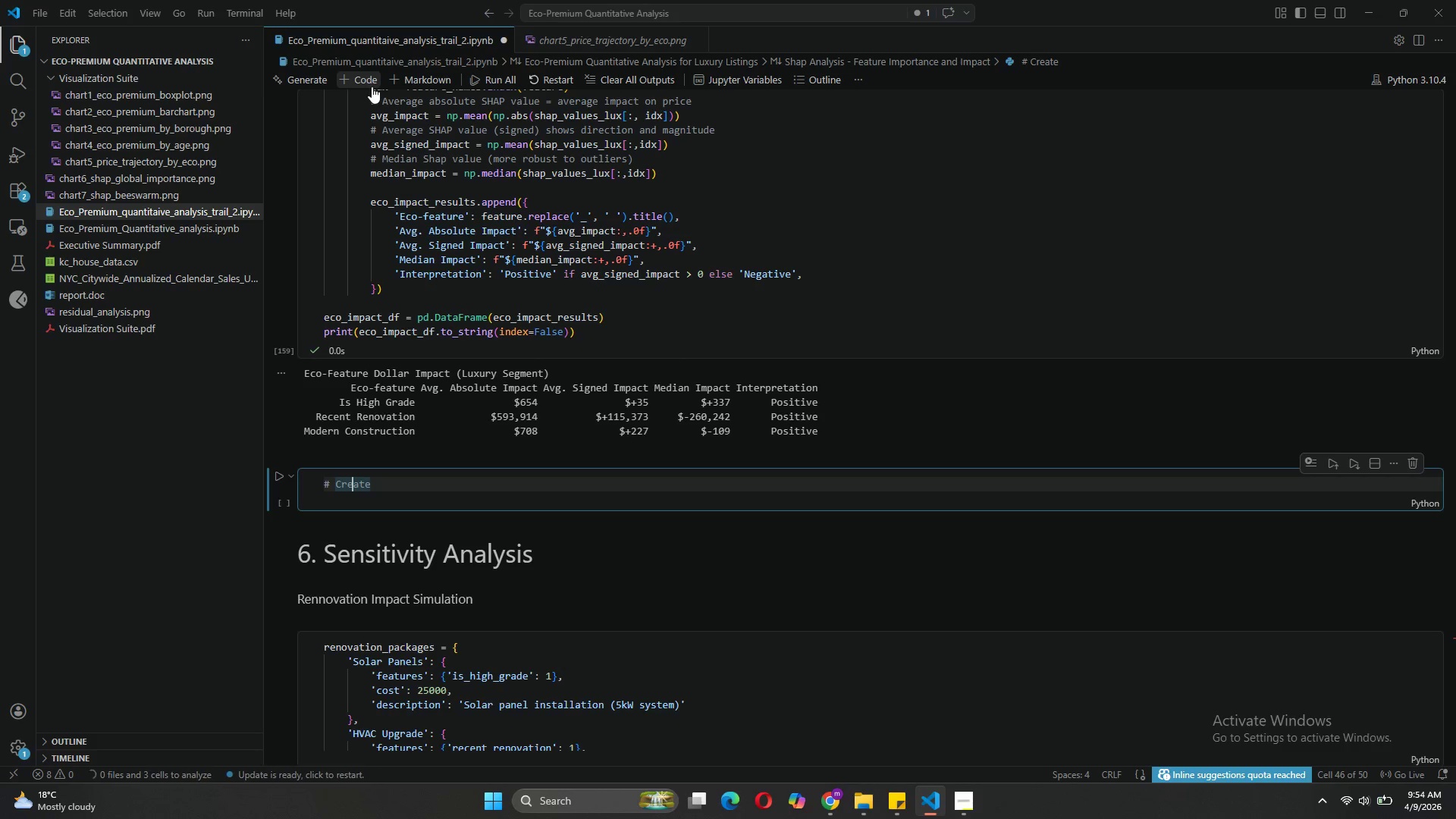 
key(ArrowRight)
 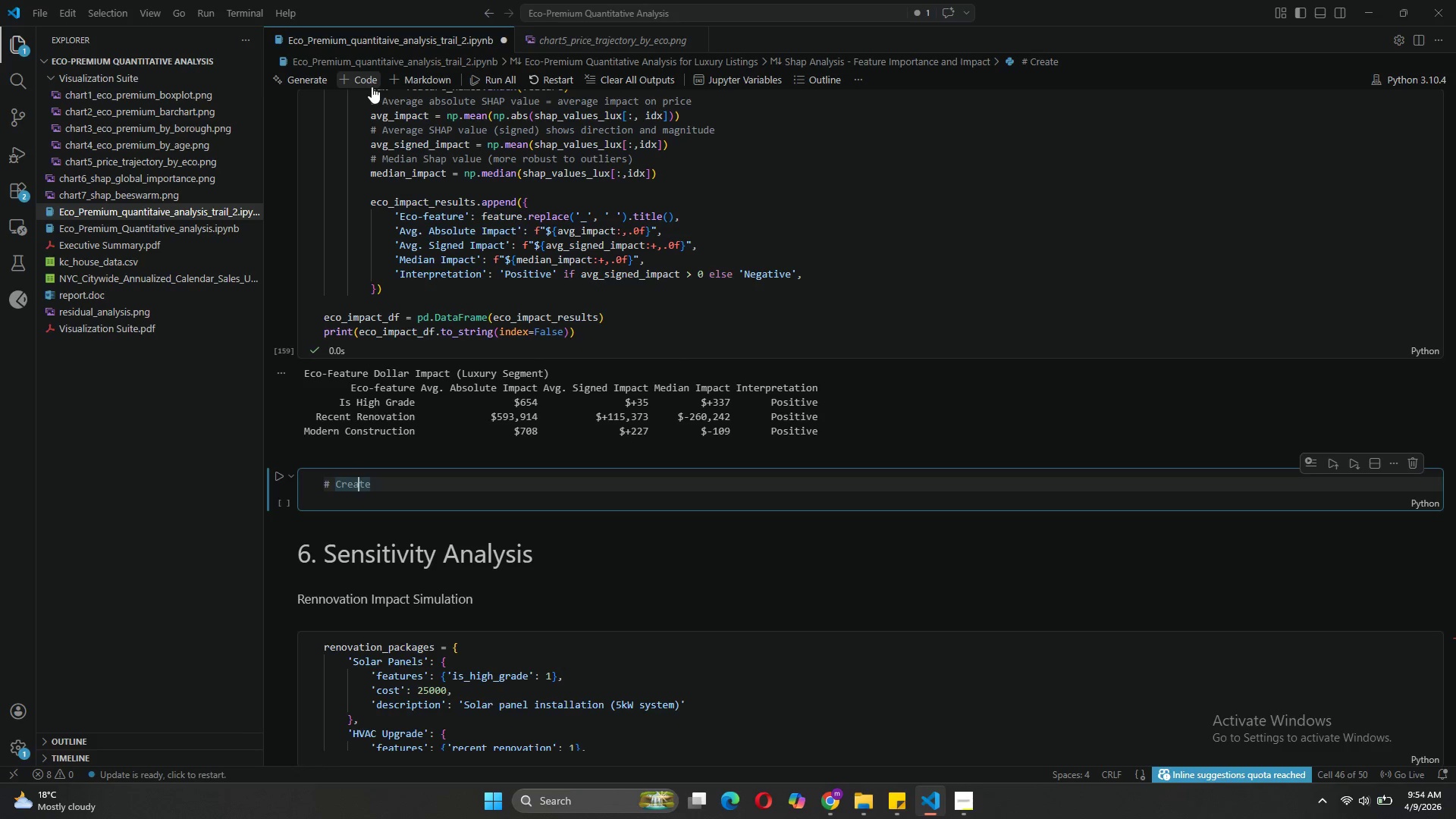 
key(ArrowRight)
 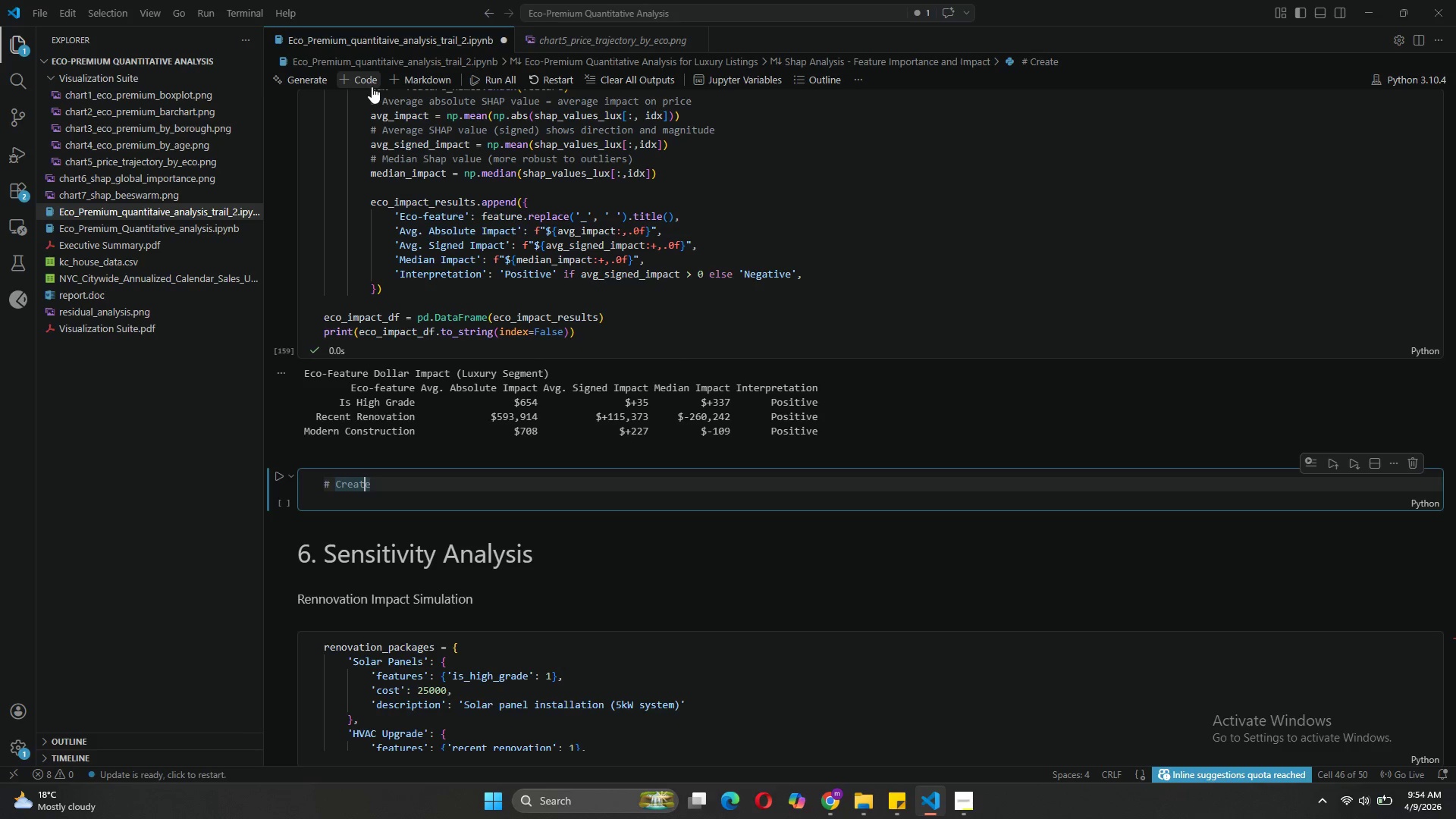 
key(ArrowRight)
 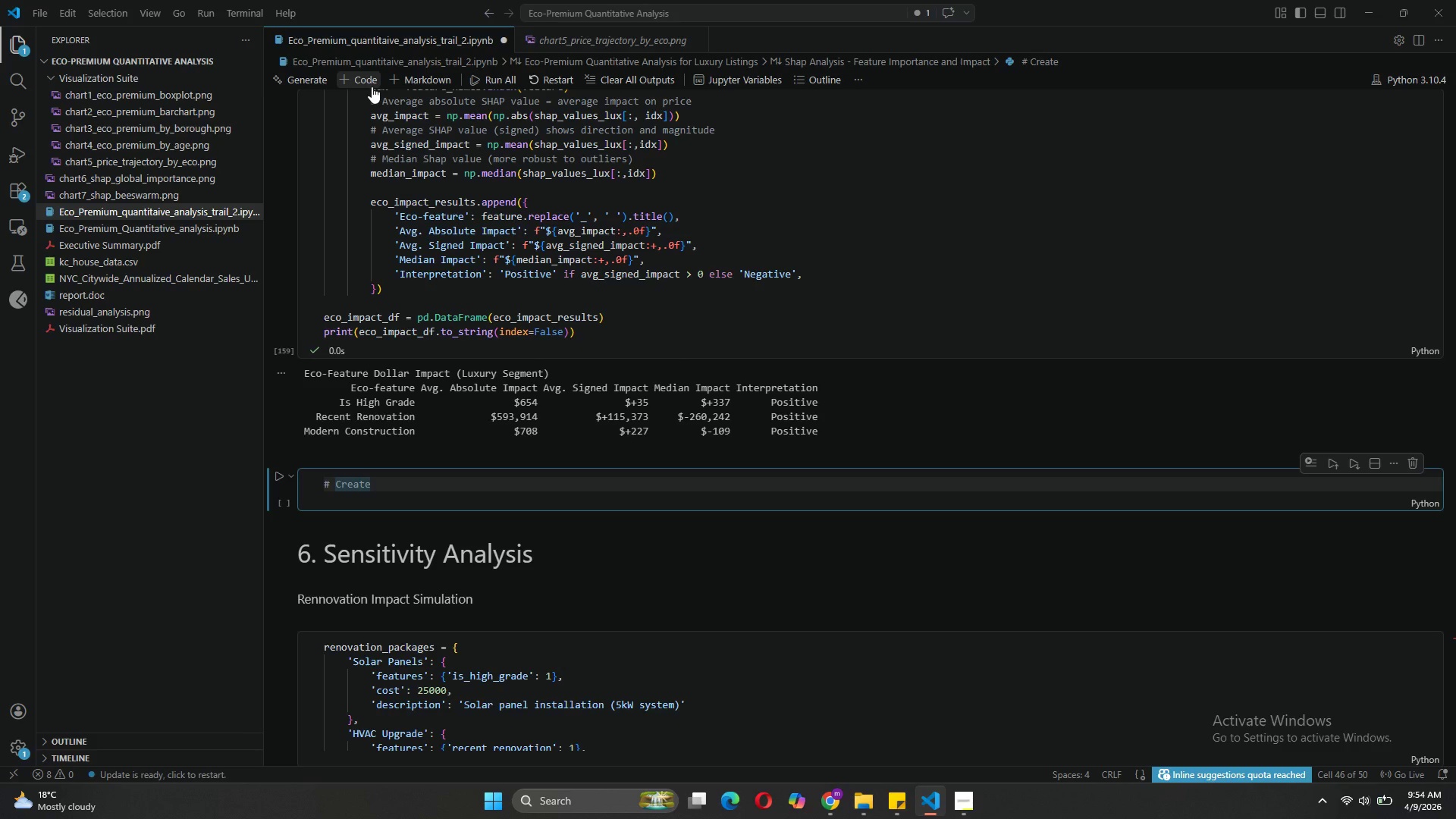 
type( dependance)
key(Backspace)
key(Backspace)
key(Backspace)
key(Backspace)
type(Individual Feature SHAP)
key(Backspace)
key(Backspace)
type(A)
key(Backspace)
type(AP Dependance Plots)
 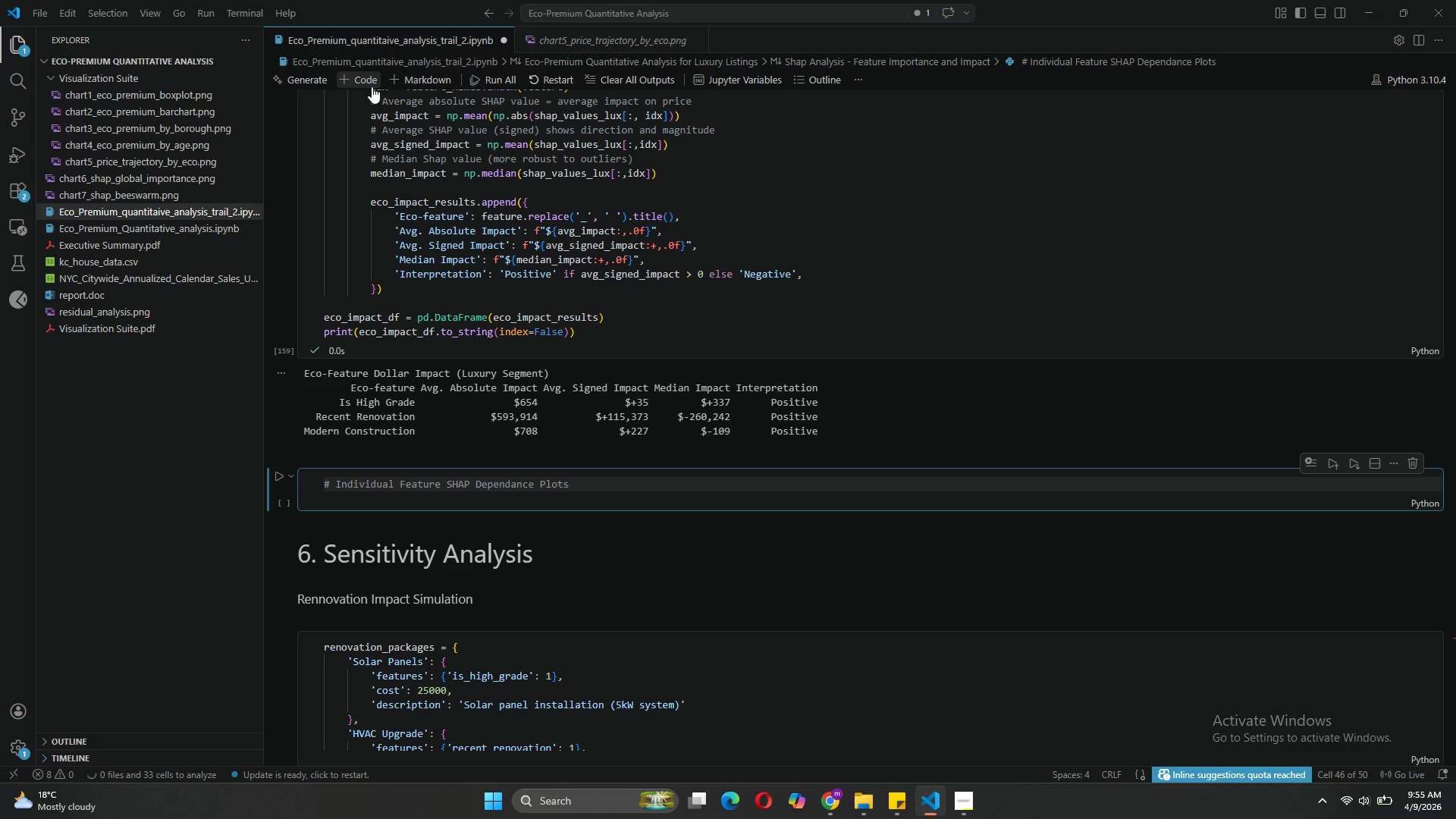 
wait(27.2)
 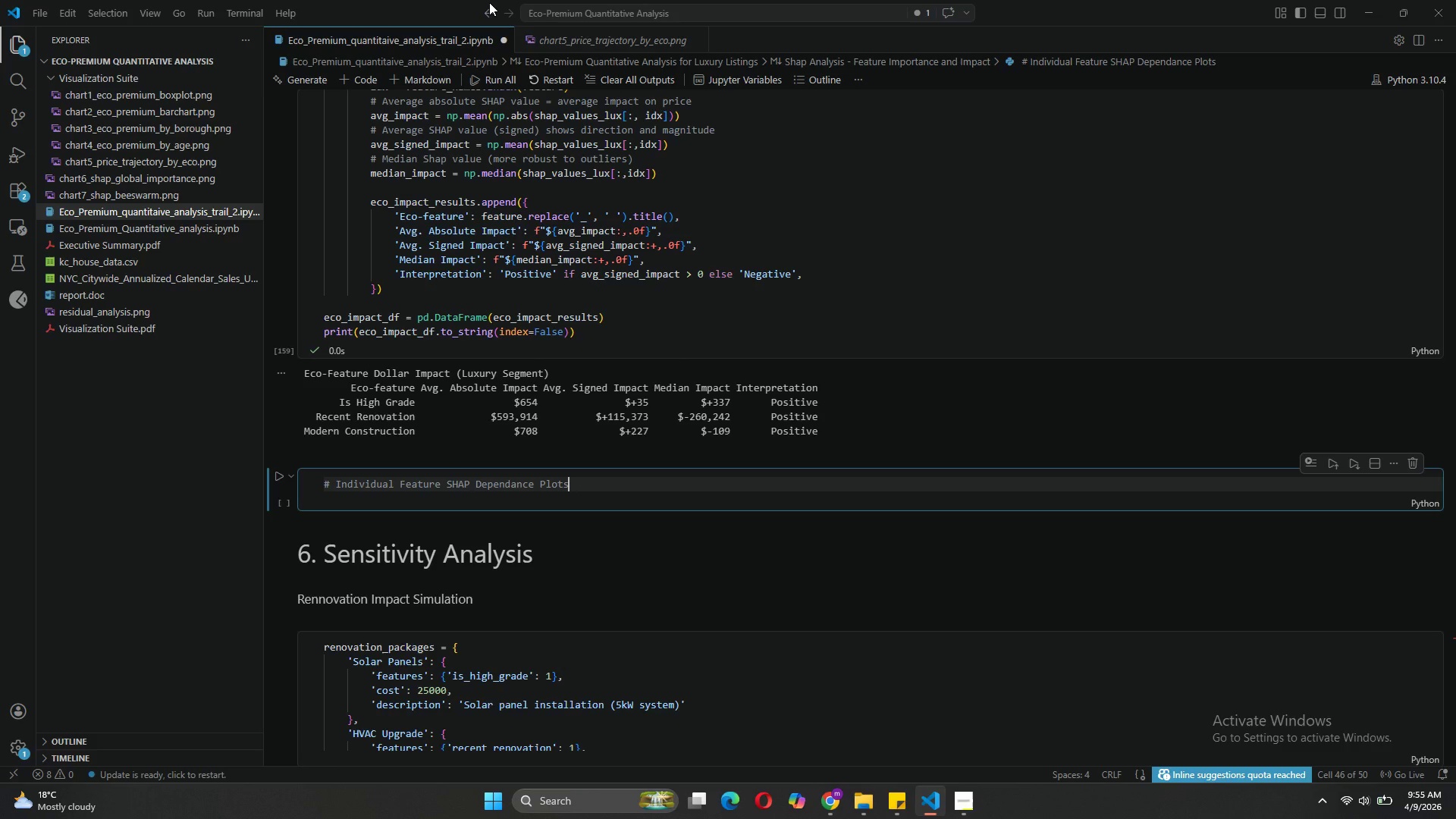 
left_click([835, 799])
 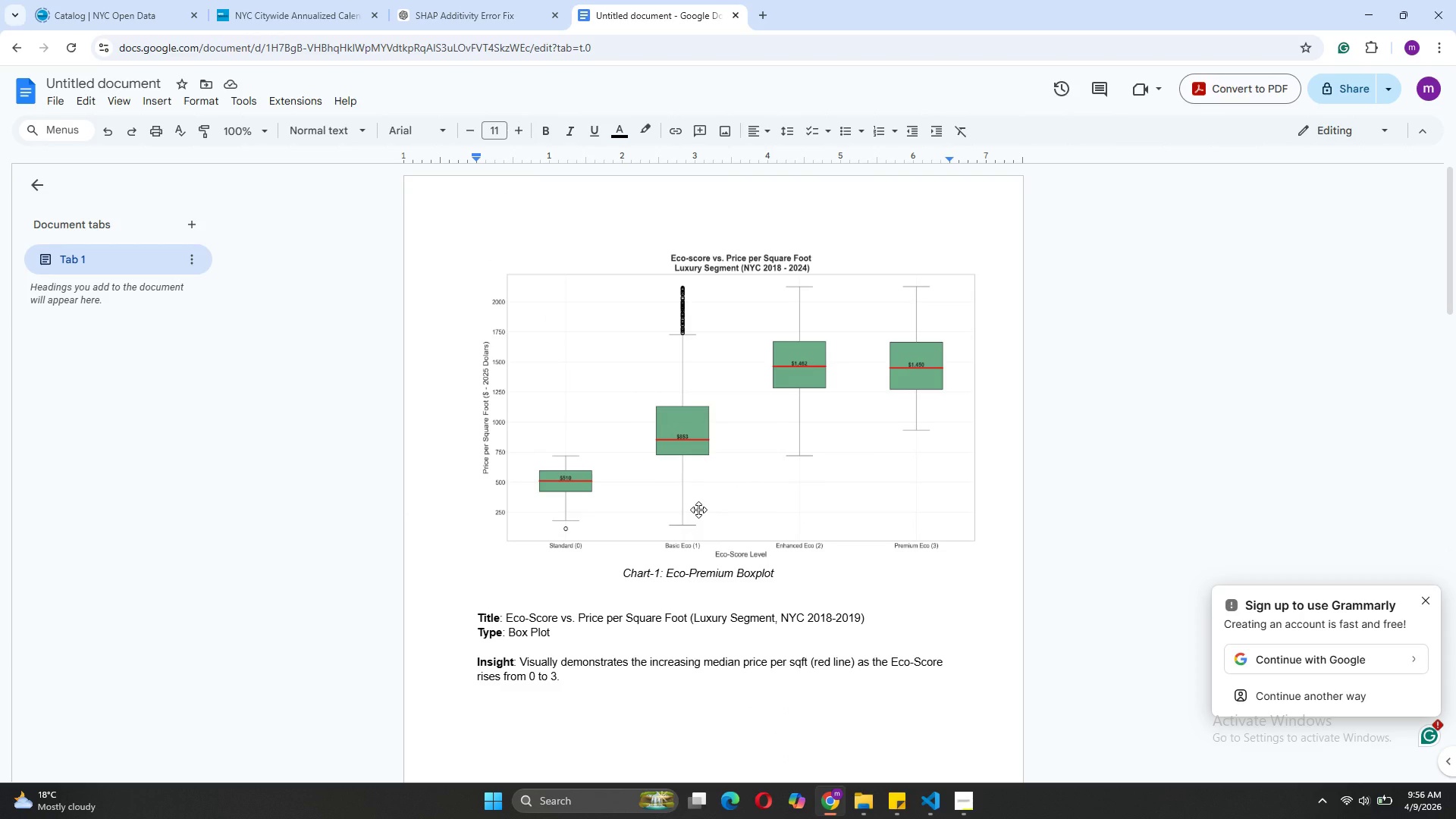 
wait(13.66)
 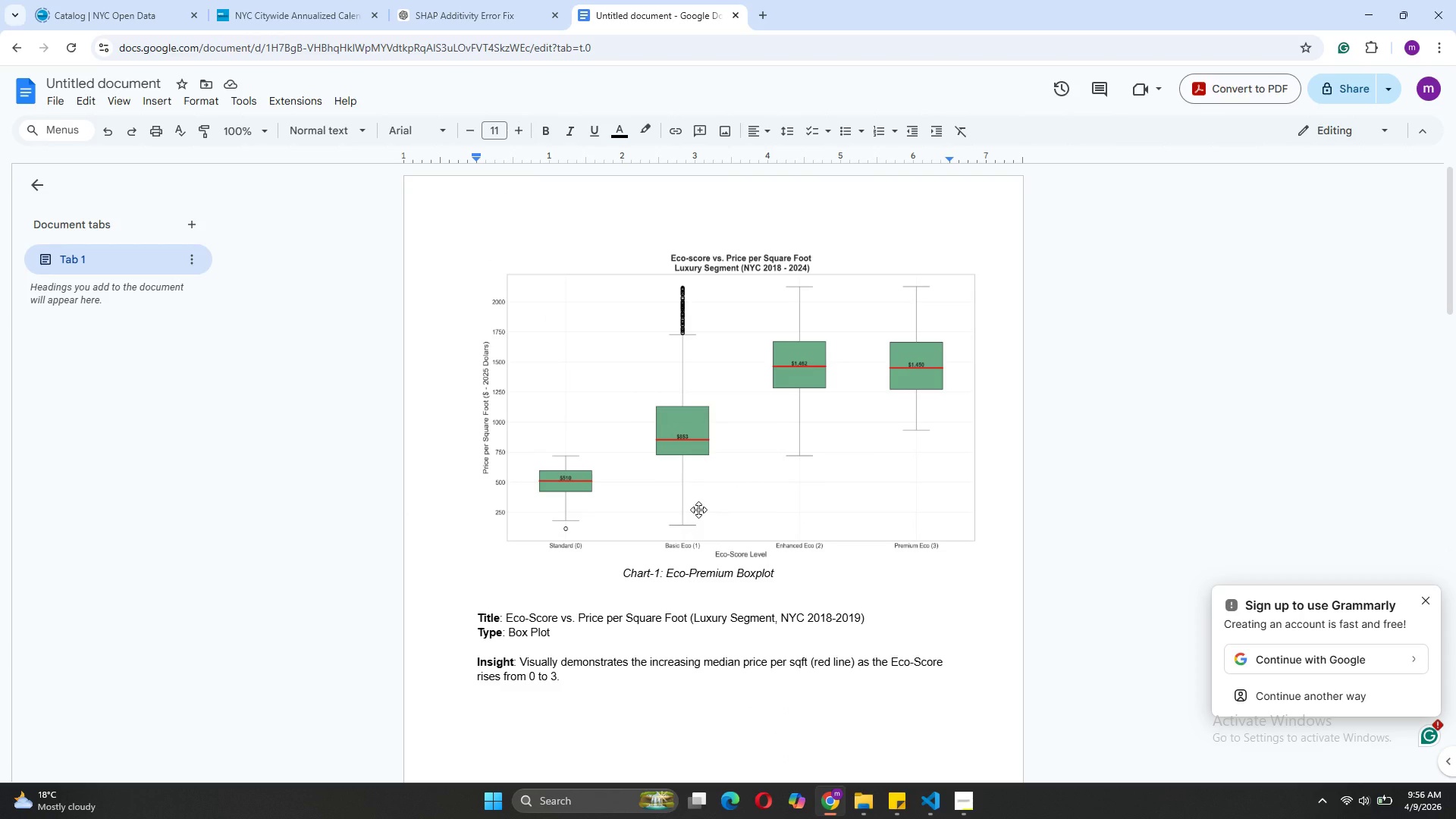 
left_click([570, 636])
 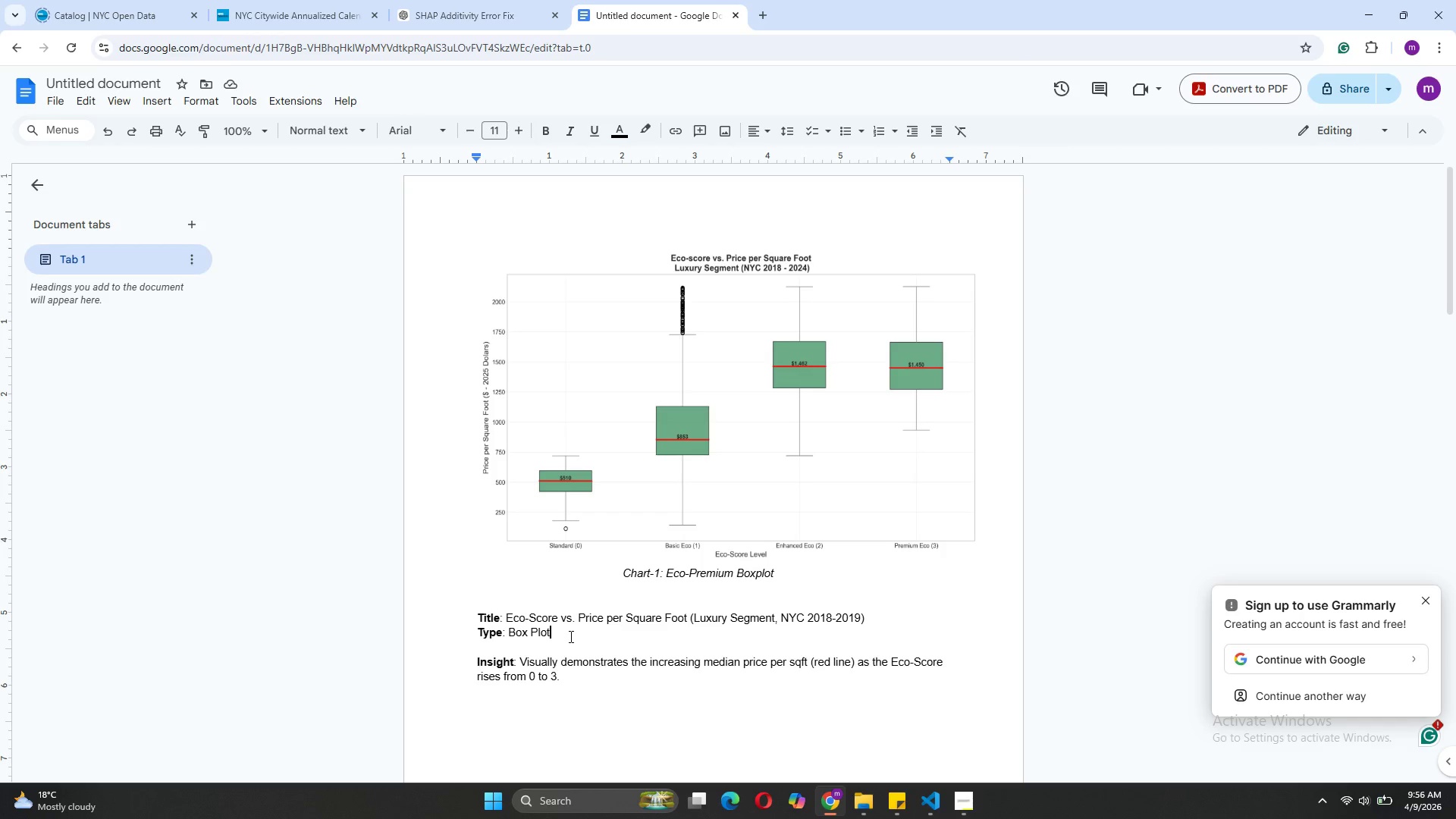 
key(Enter)
 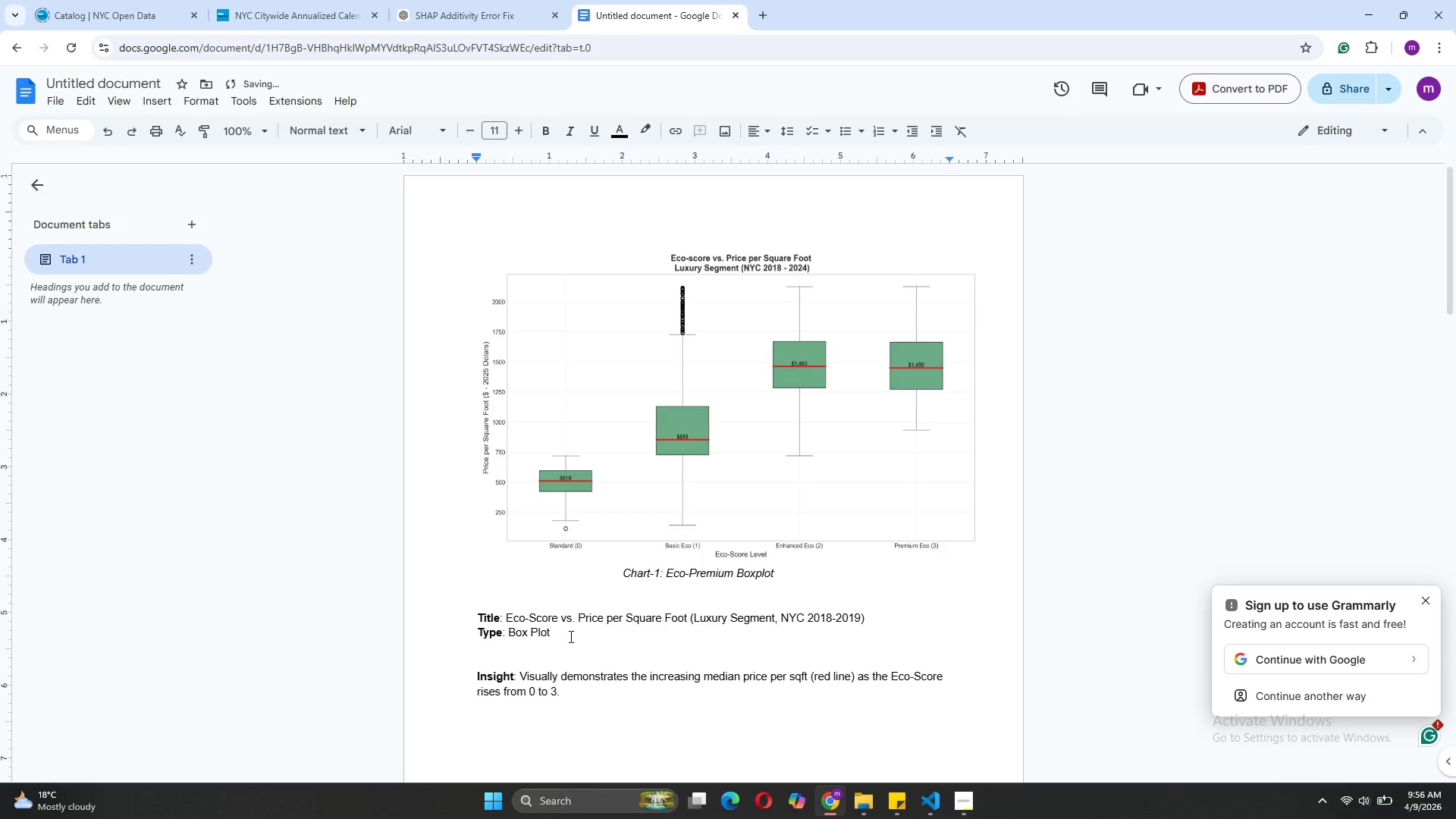 
key(Enter)
 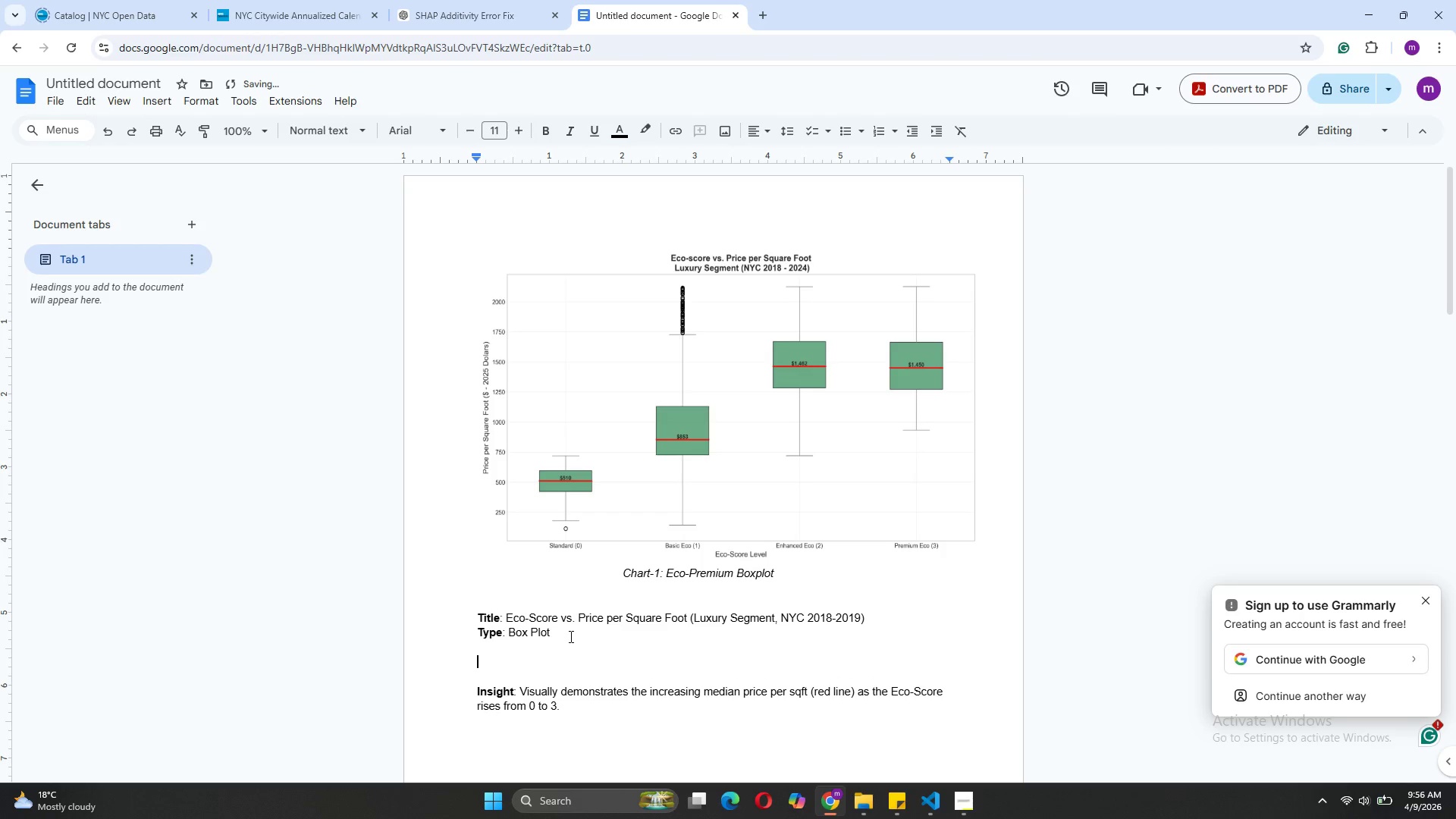 
type(Thi )
key(Backspace)
type(s chart shows compares the distributin)
 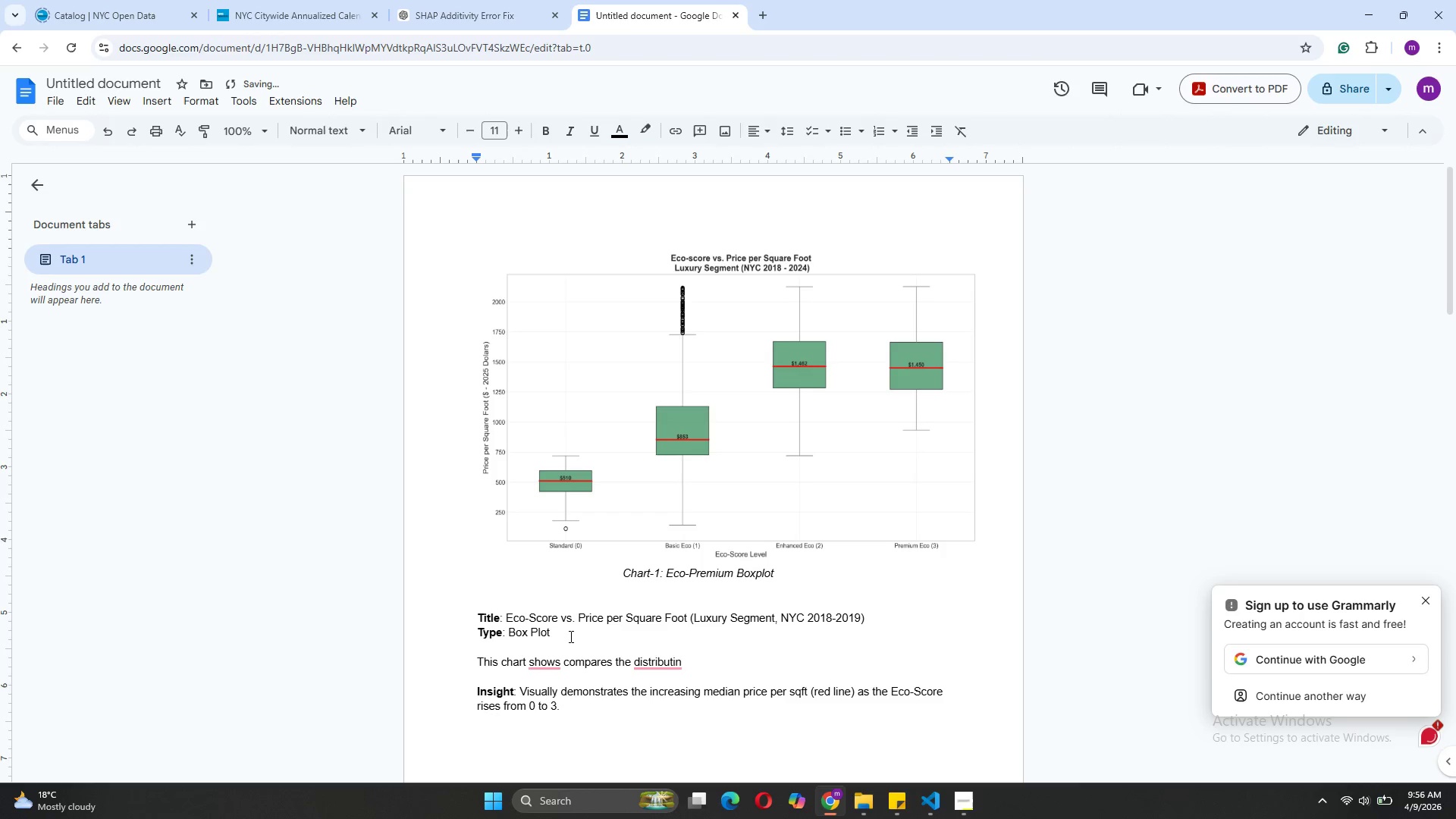 
key(Backspace)
 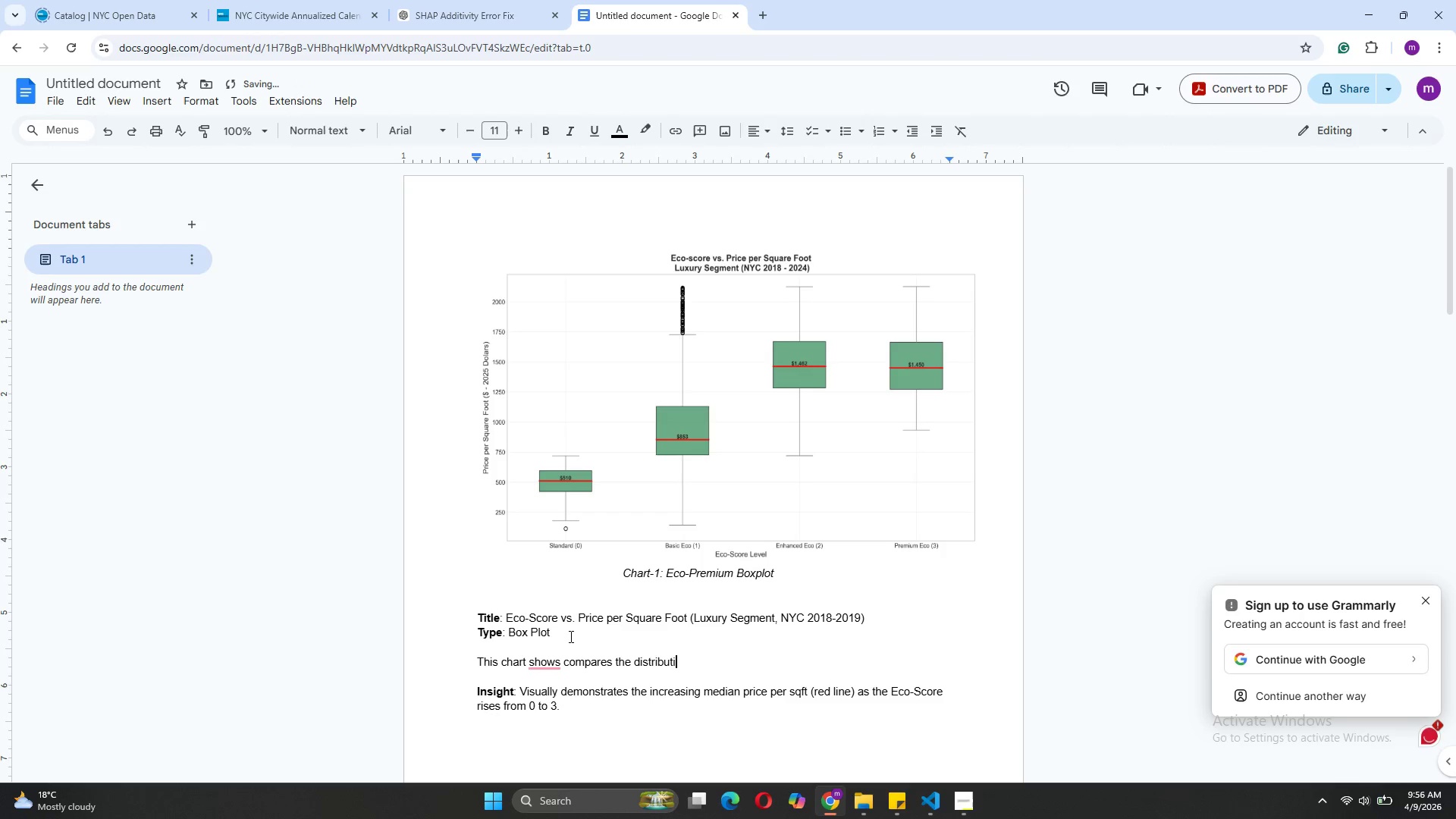 
key(Backspace)
 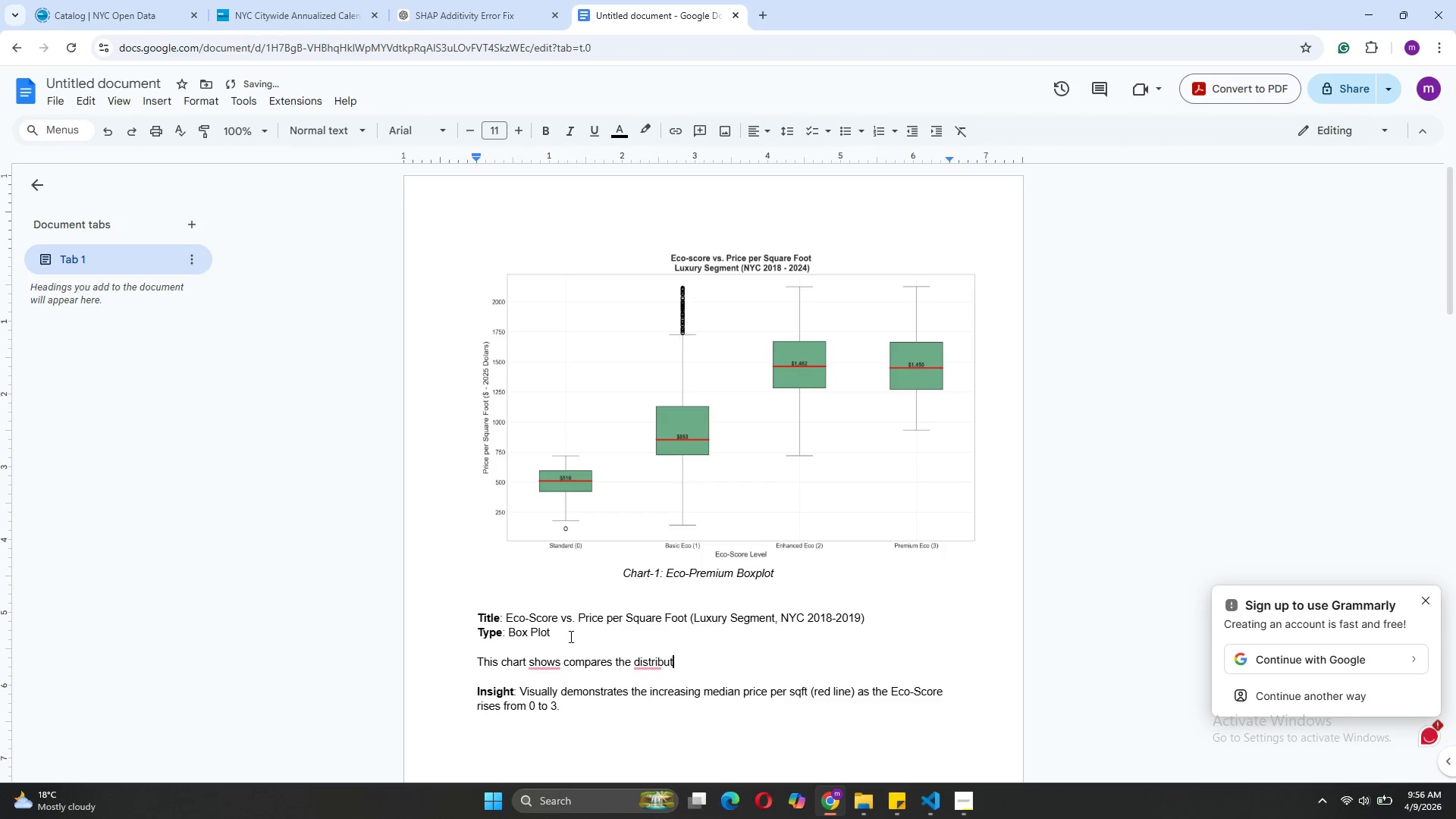 
type(ion of price-per-square-foot across four levels of Eco-score (0=Standard, 3=Premium Eco).)
 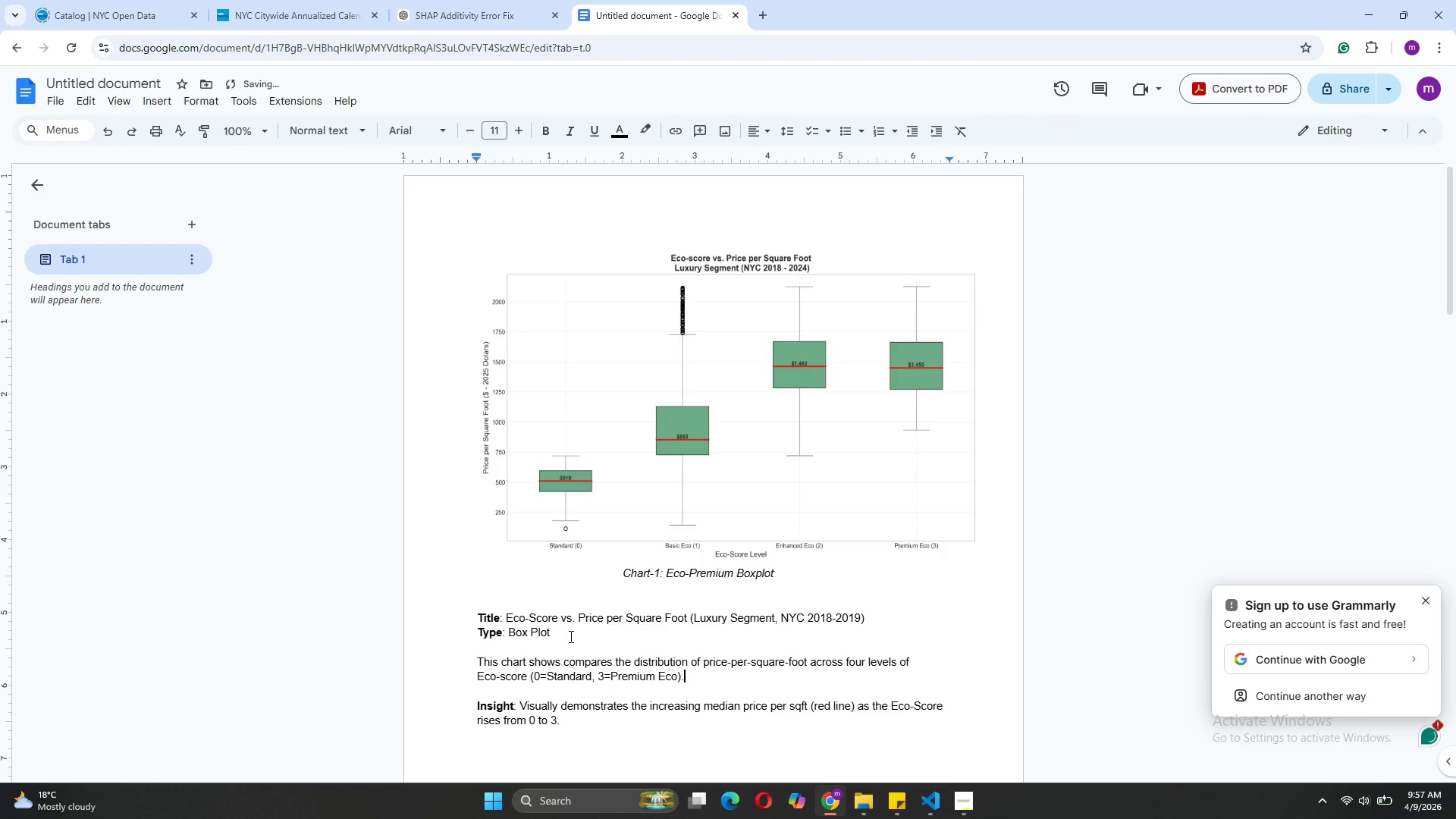 
wait(13.92)
 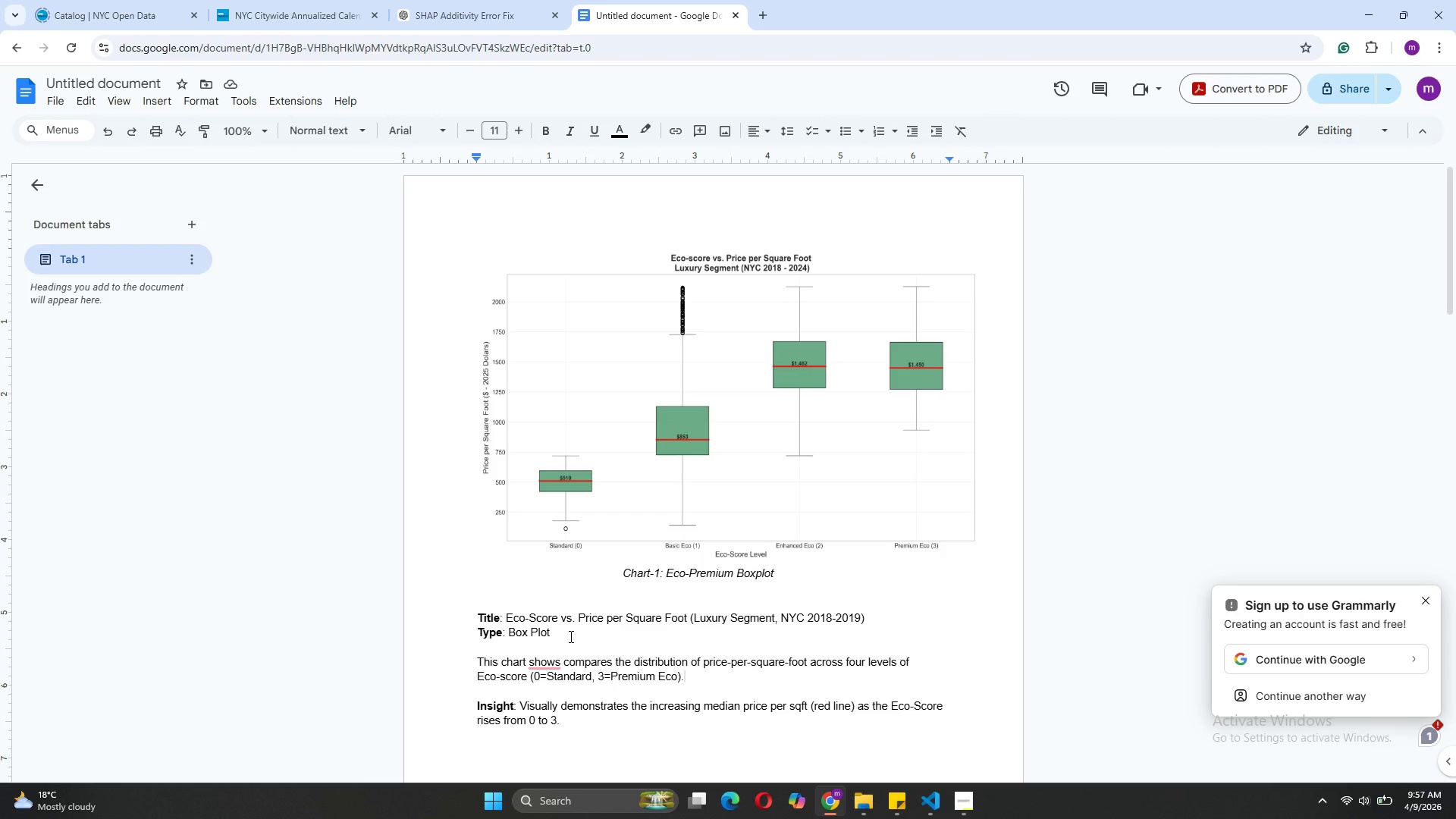 
left_click_drag(start_coordinate=[574, 729], to_coordinate=[523, 708])
 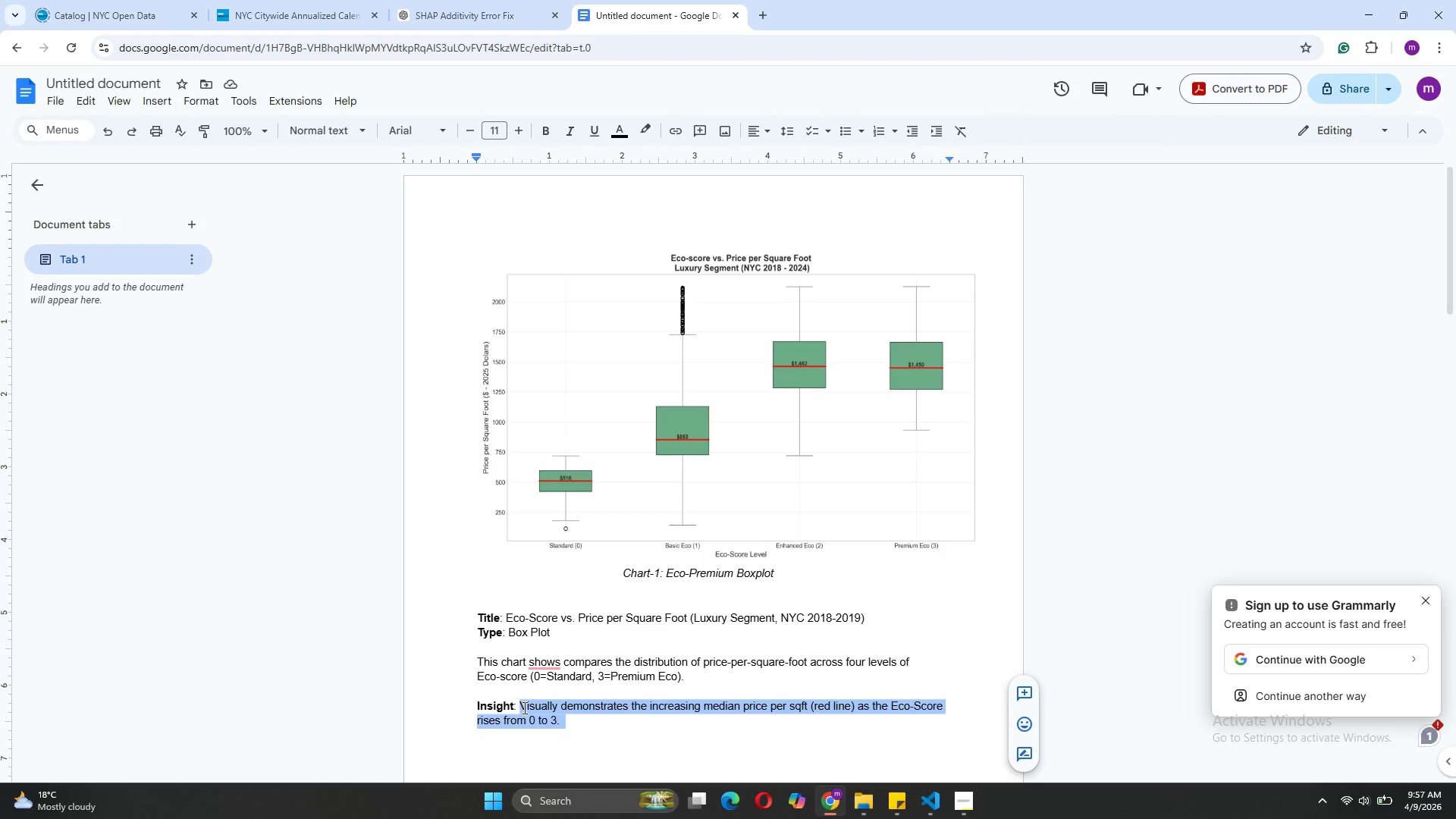 
type(As the the )
 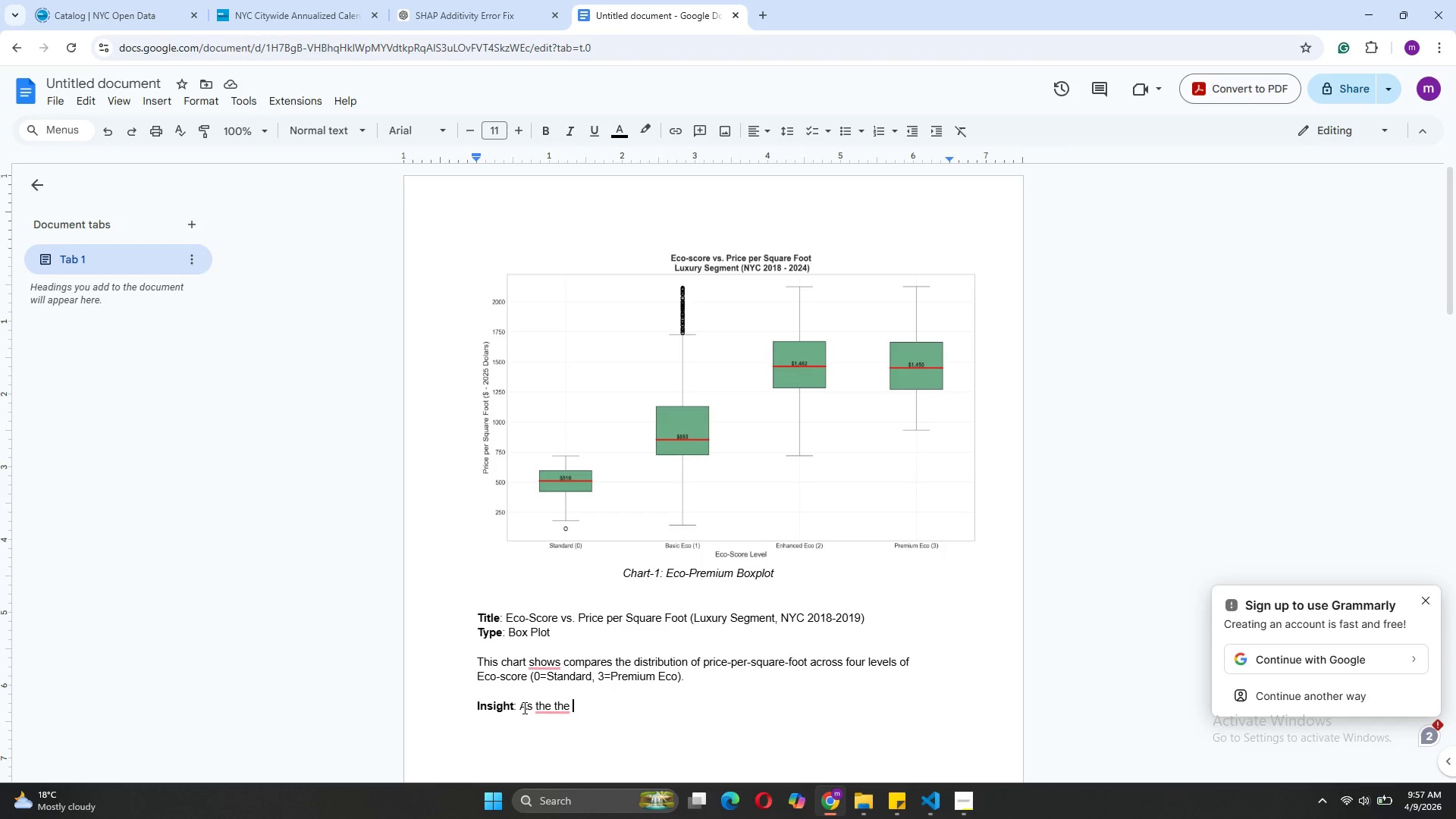 
wait(13.45)
 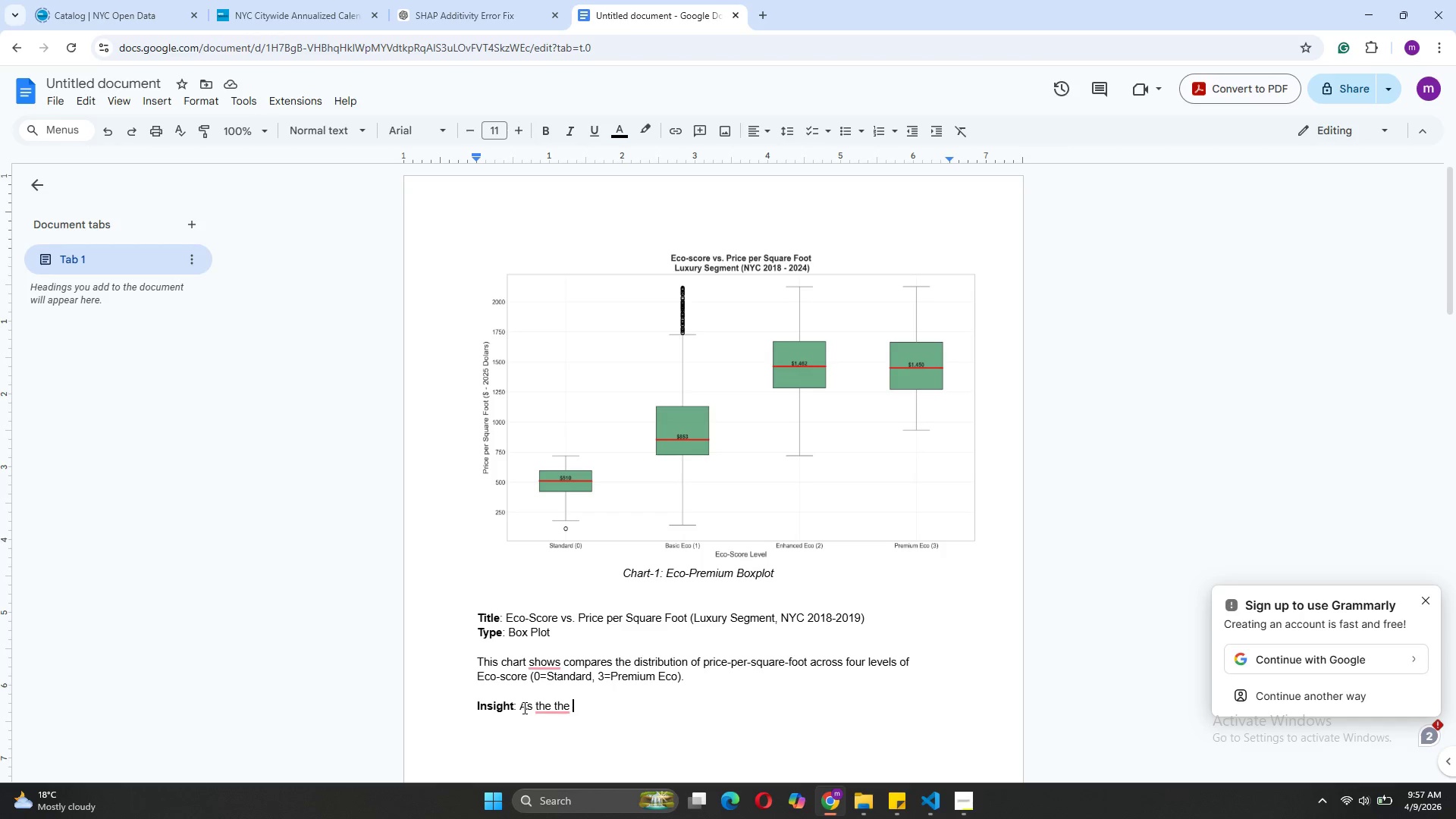 
type(Eco-Score ince)
key(Backspace)
type(reases from 0 to 3, the median price per sqft rises draa)
key(Backspace)
type(matically from $)
 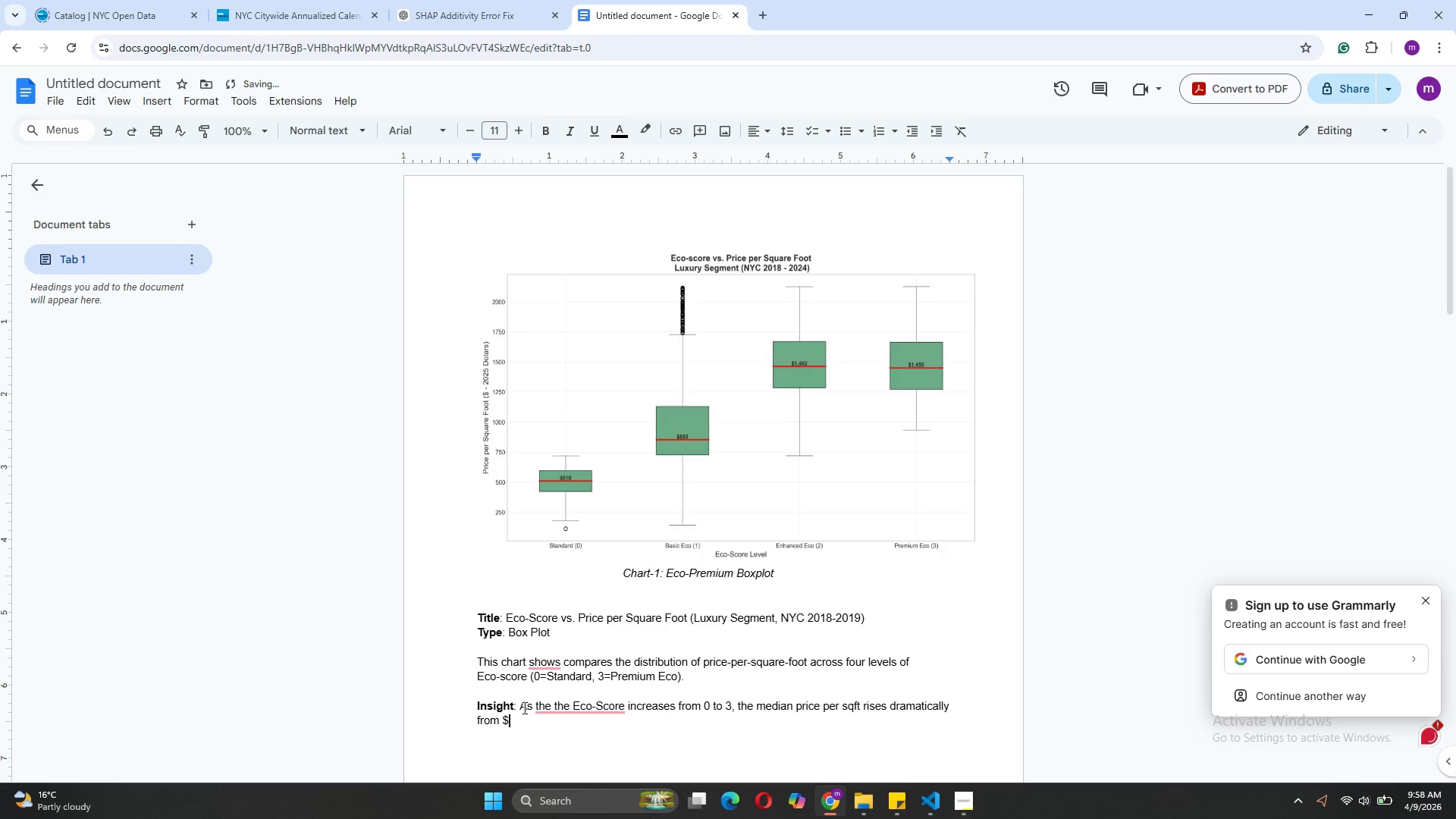 
type(510 to over )
 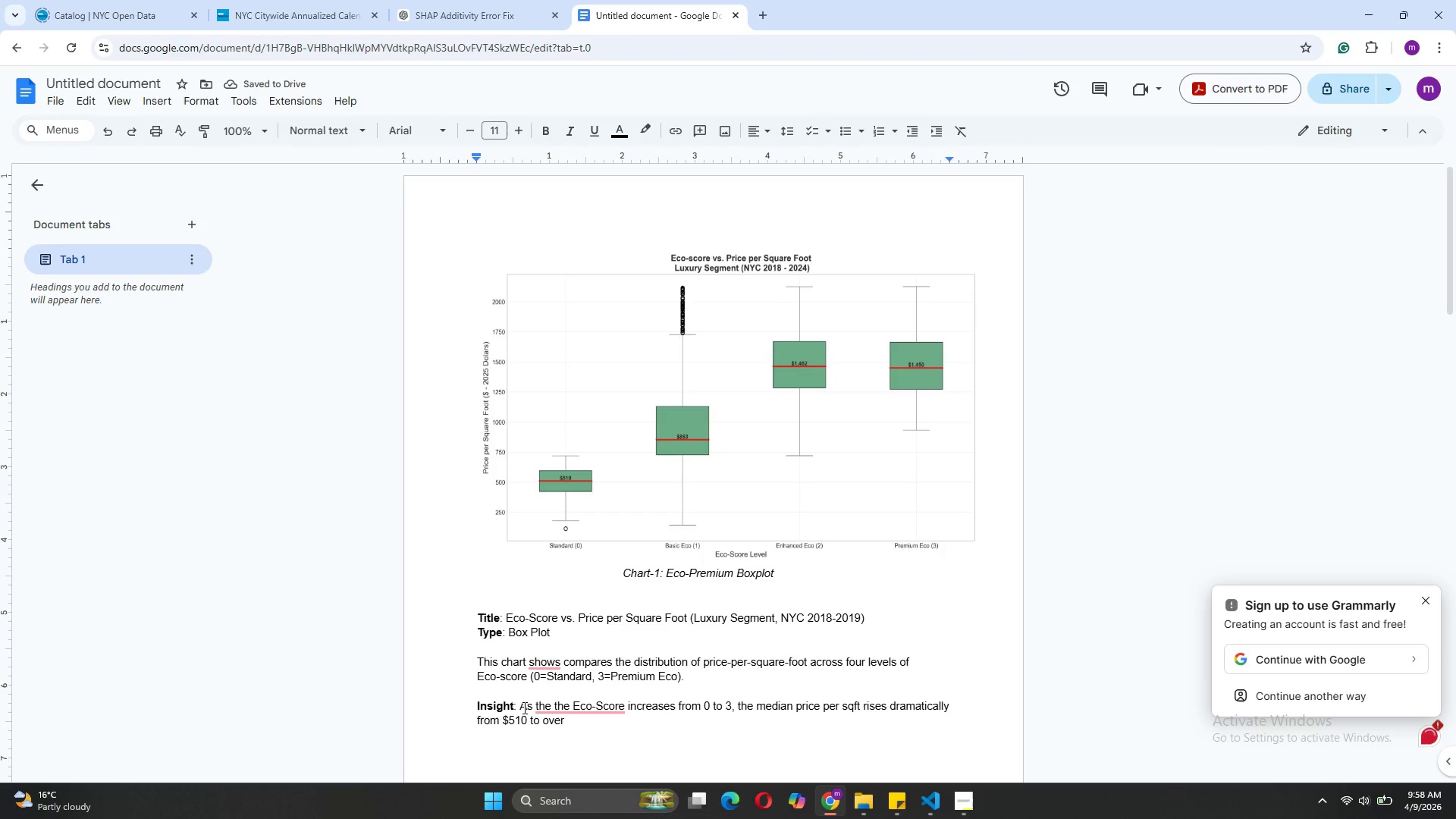 
type($1450,)
key(Backspace)
type(. the boc)
key(Backspace)
type(xes also get tighter)
 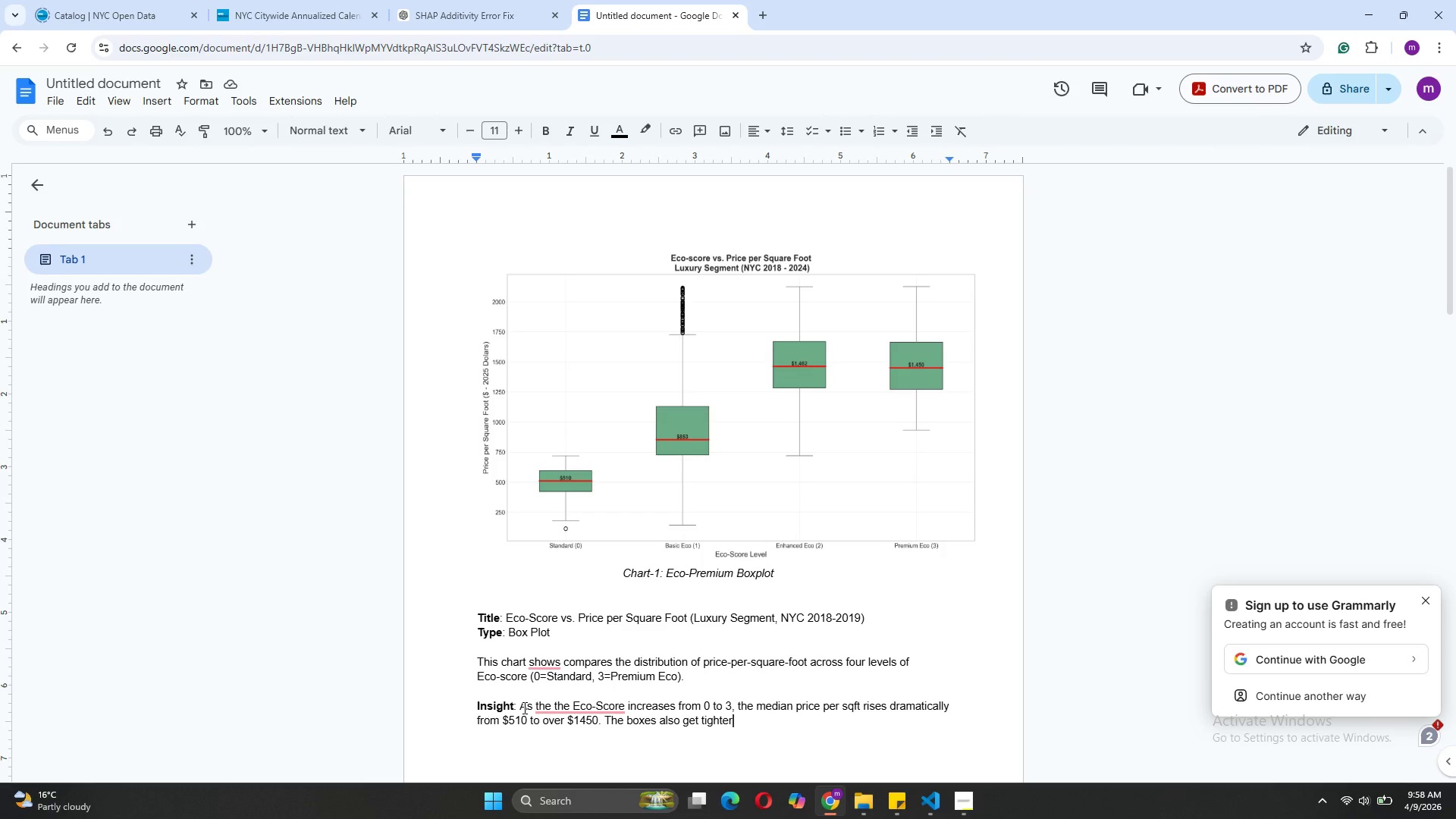 
wait(13.05)
 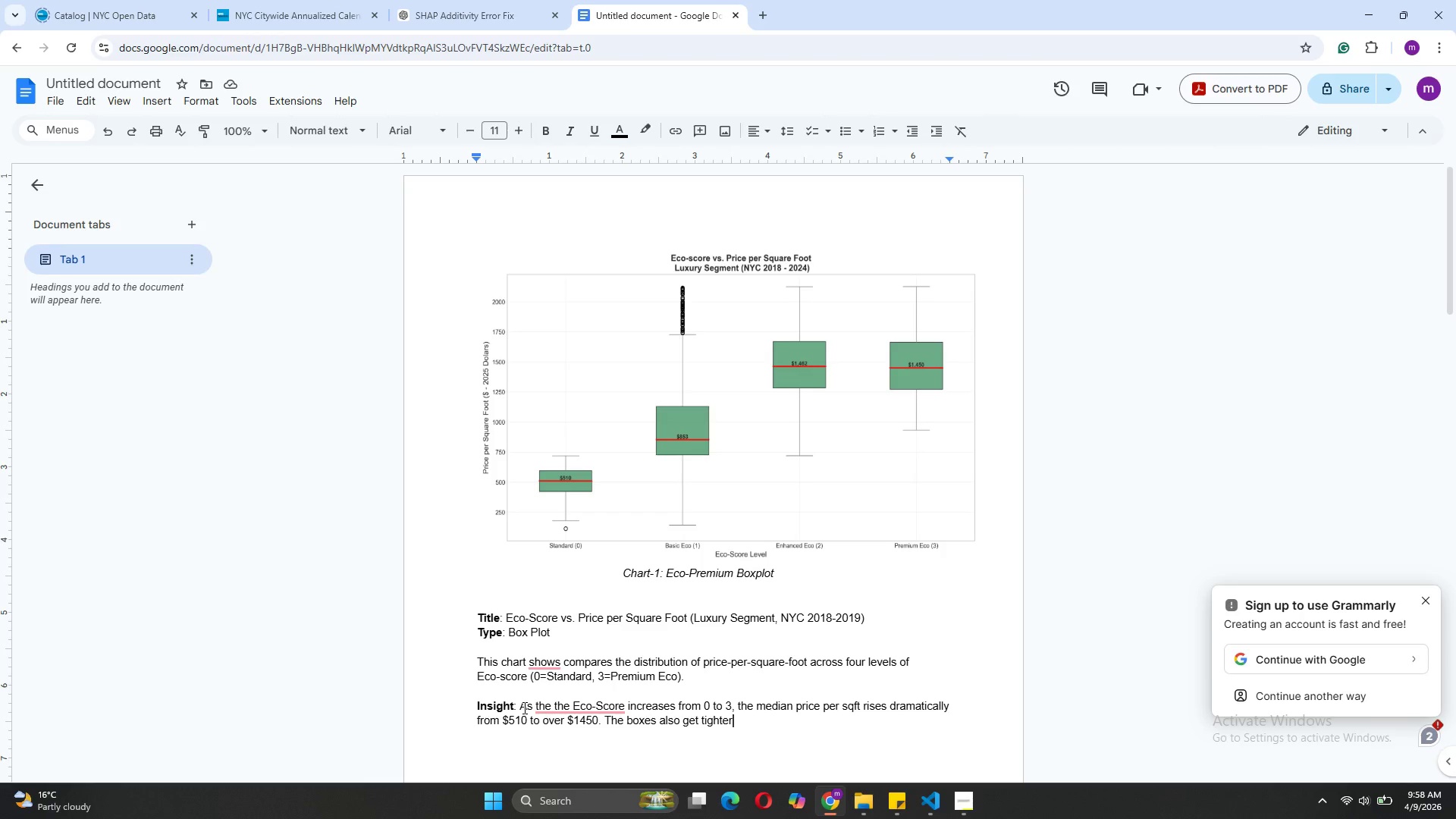 
key(Comma)
 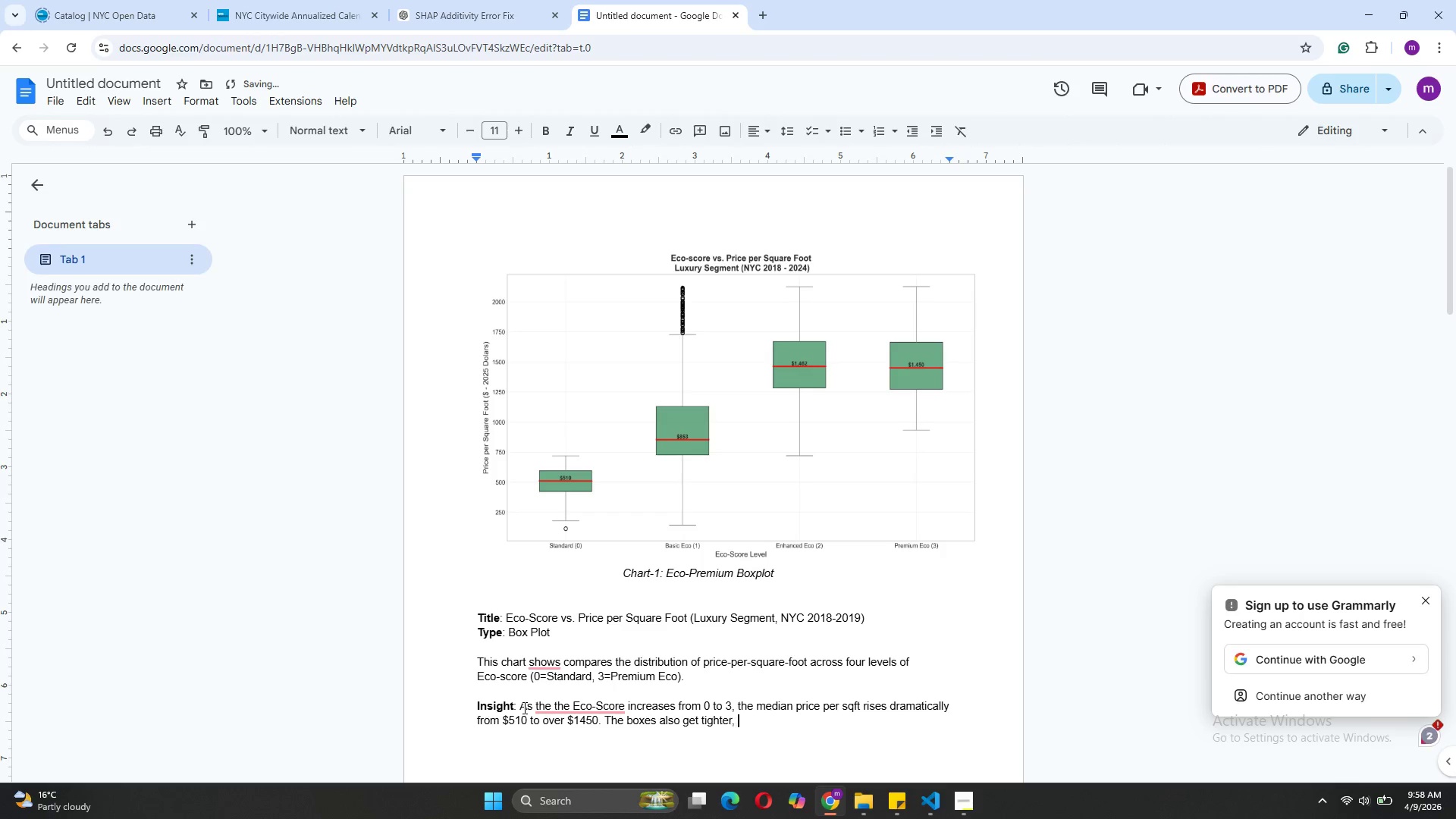 
key(Space)
 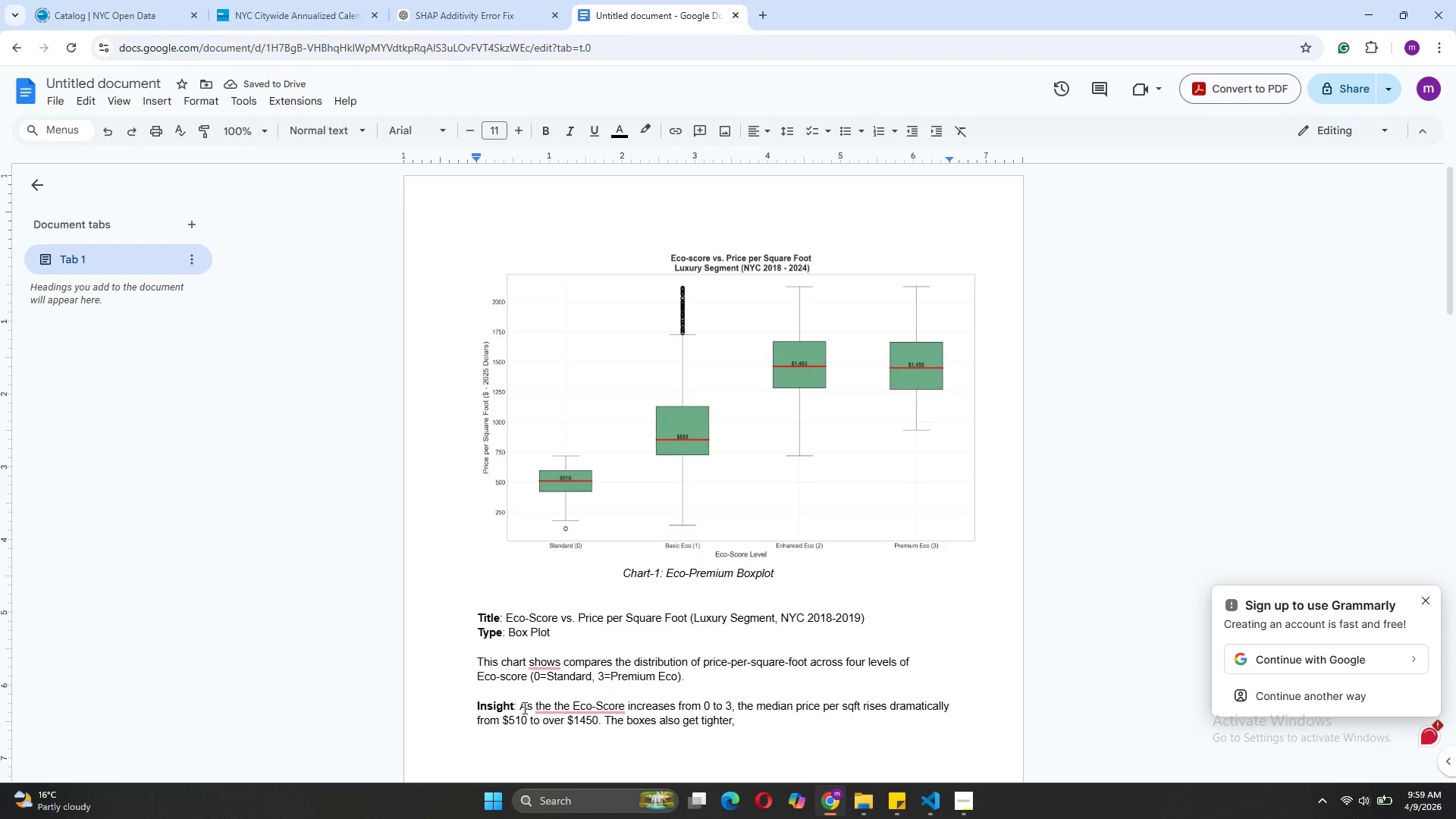 
type(meaning eco-luxury properties have more predictable pricing than standard luxury properties)
 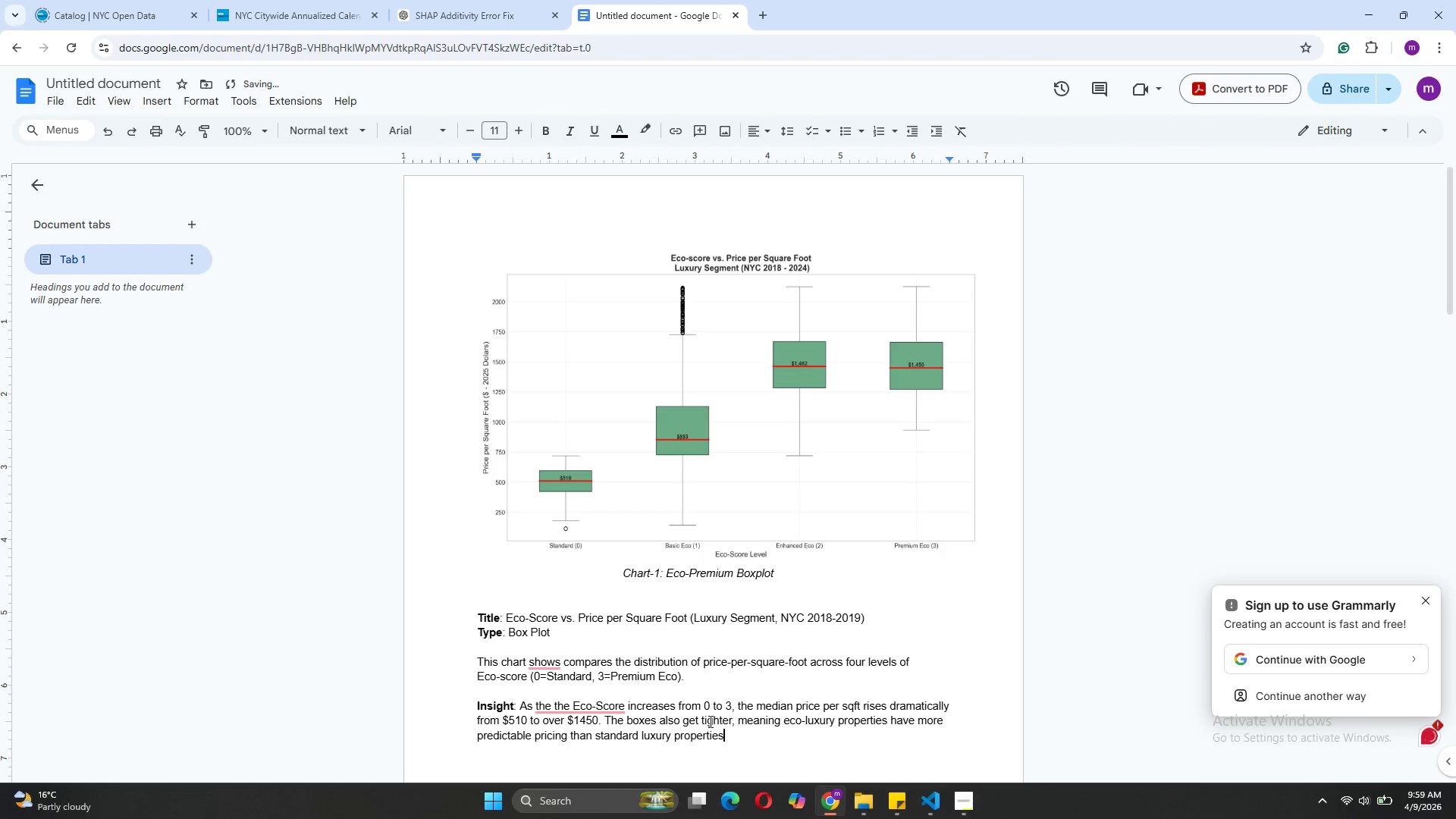 
key(Period)
 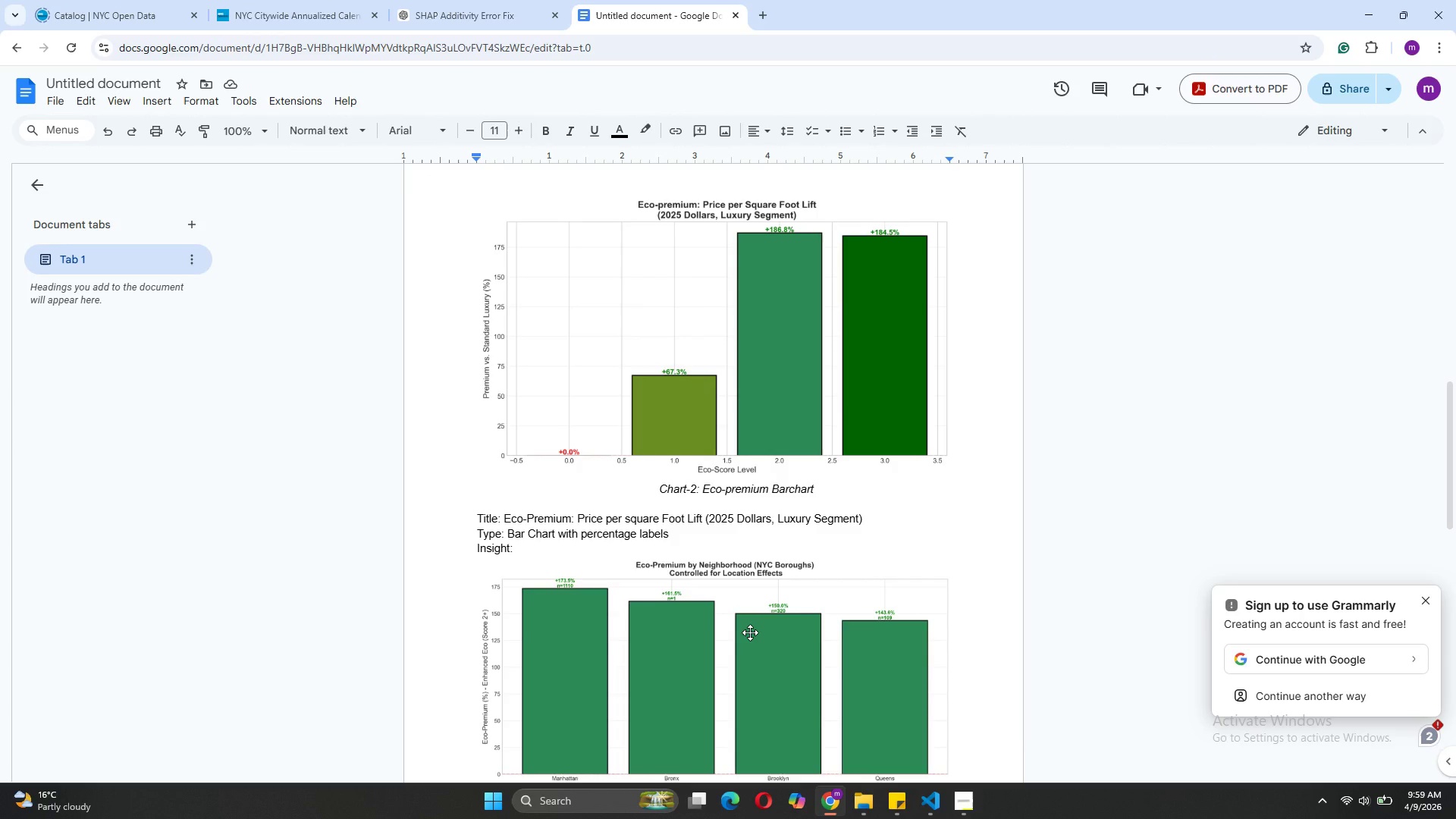 
wait(27.19)
 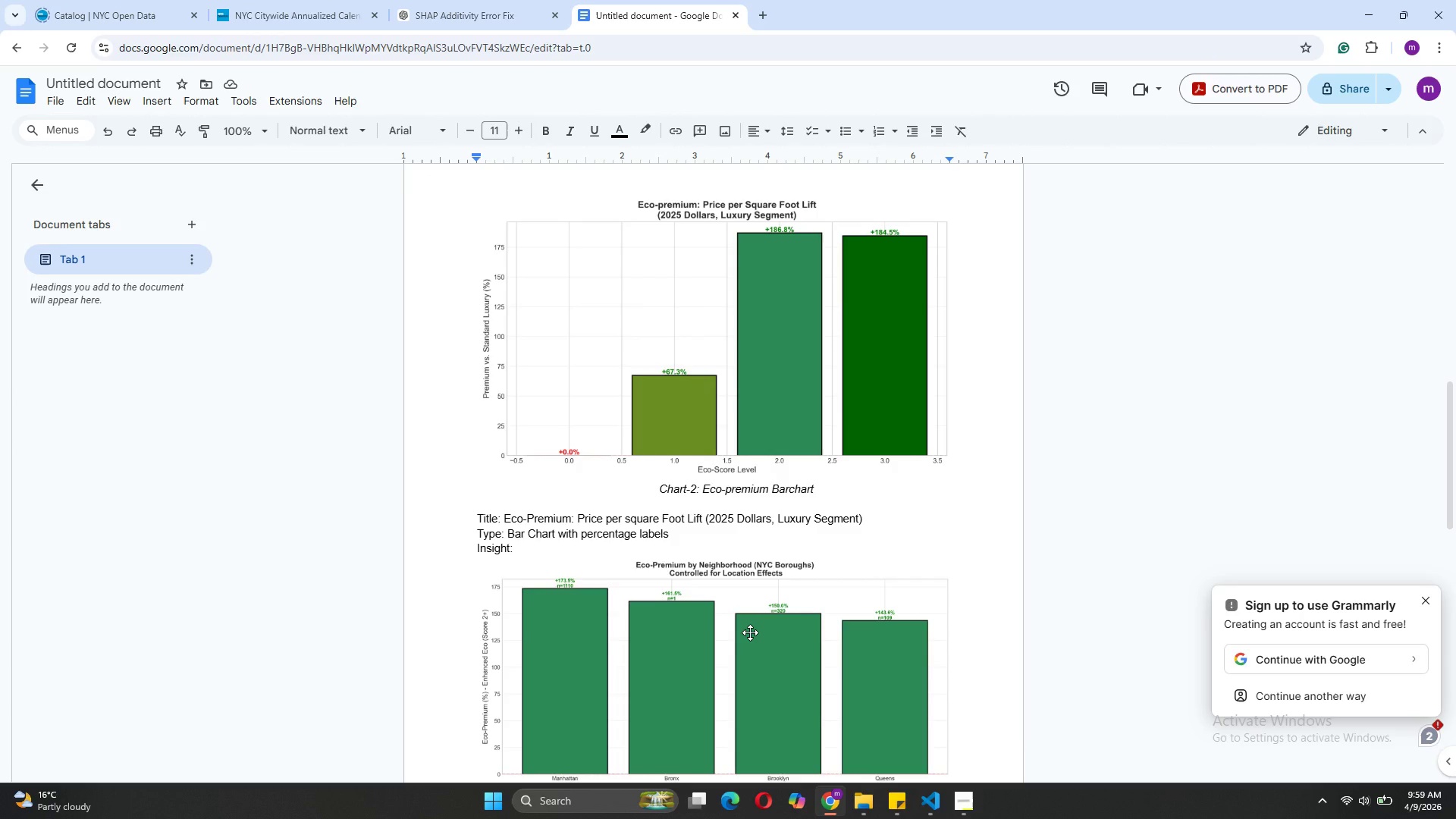 
left_click_drag(start_coordinate=[497, 304], to_coordinate=[480, 305])
 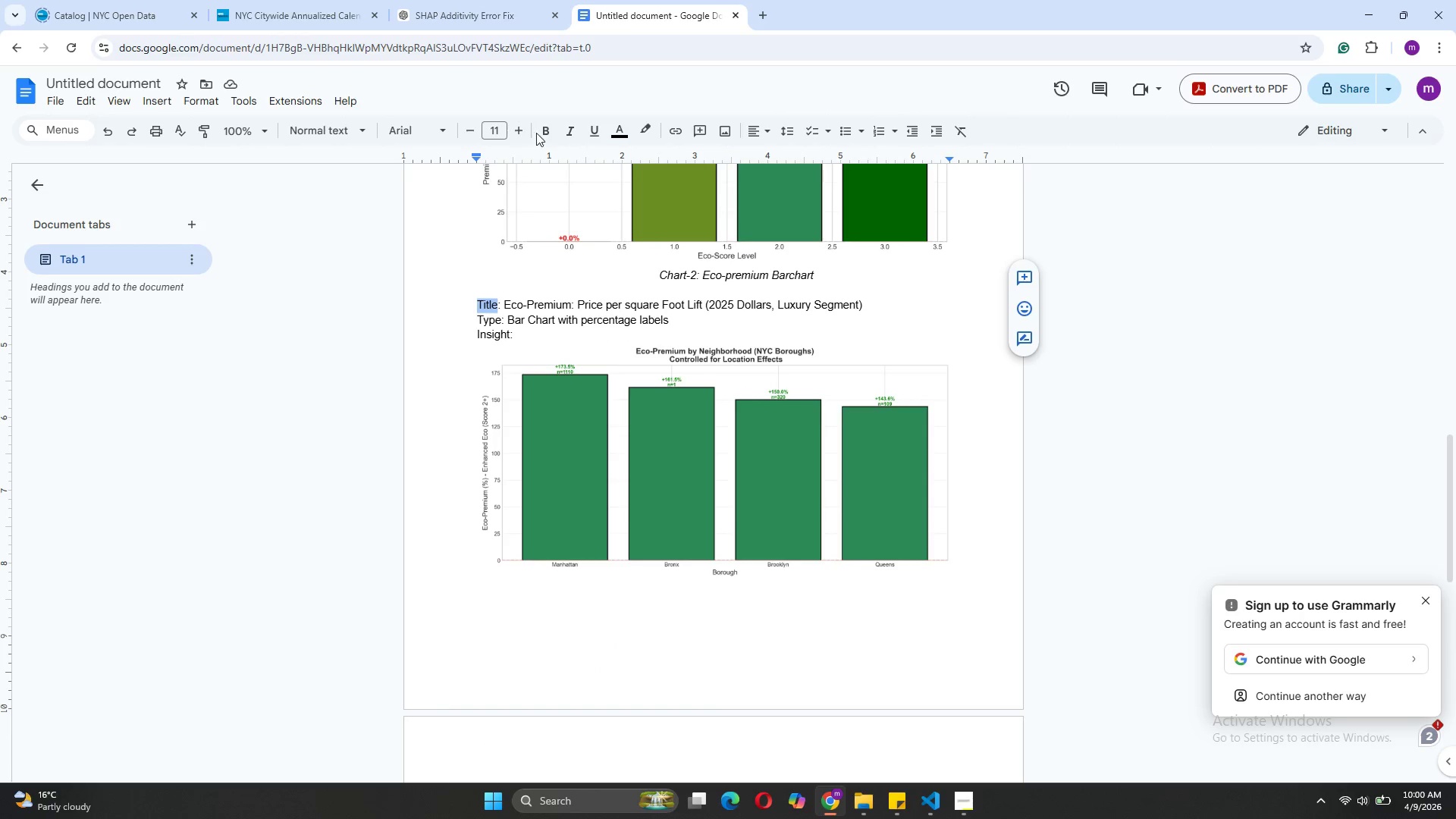 
left_click([545, 130])
 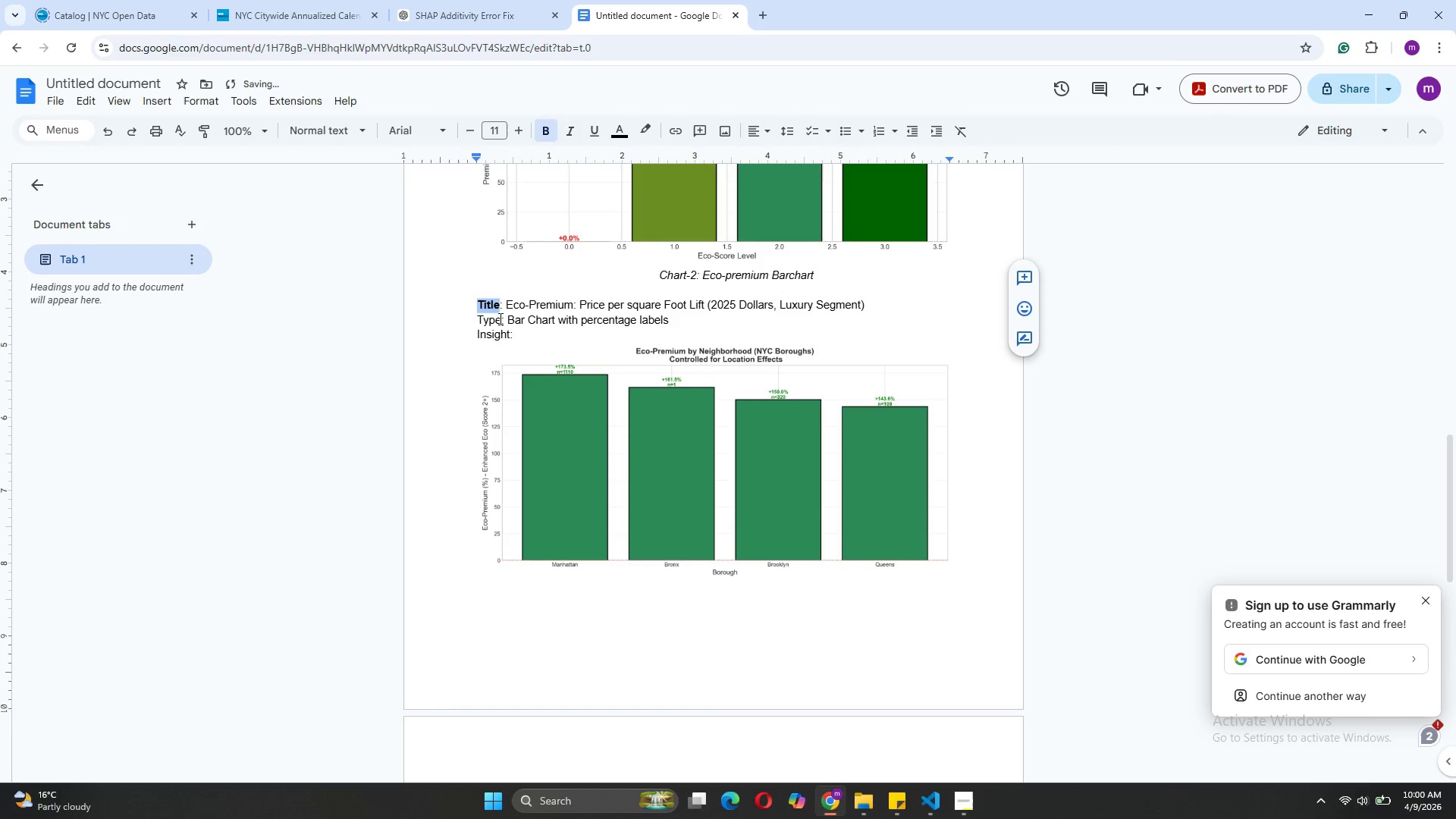 
left_click_drag(start_coordinate=[500, 320], to_coordinate=[475, 317])
 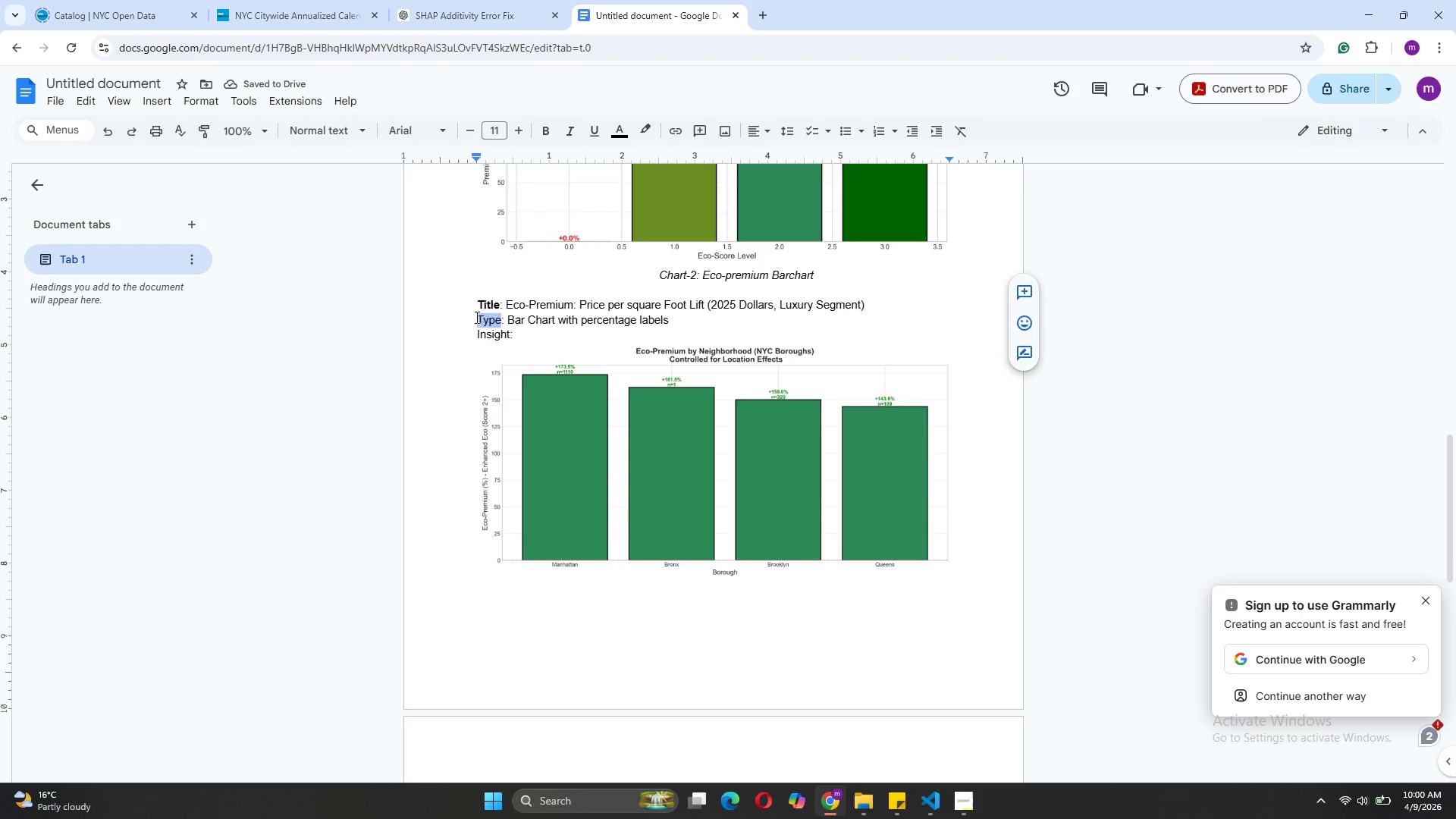 
key(Backspace)
 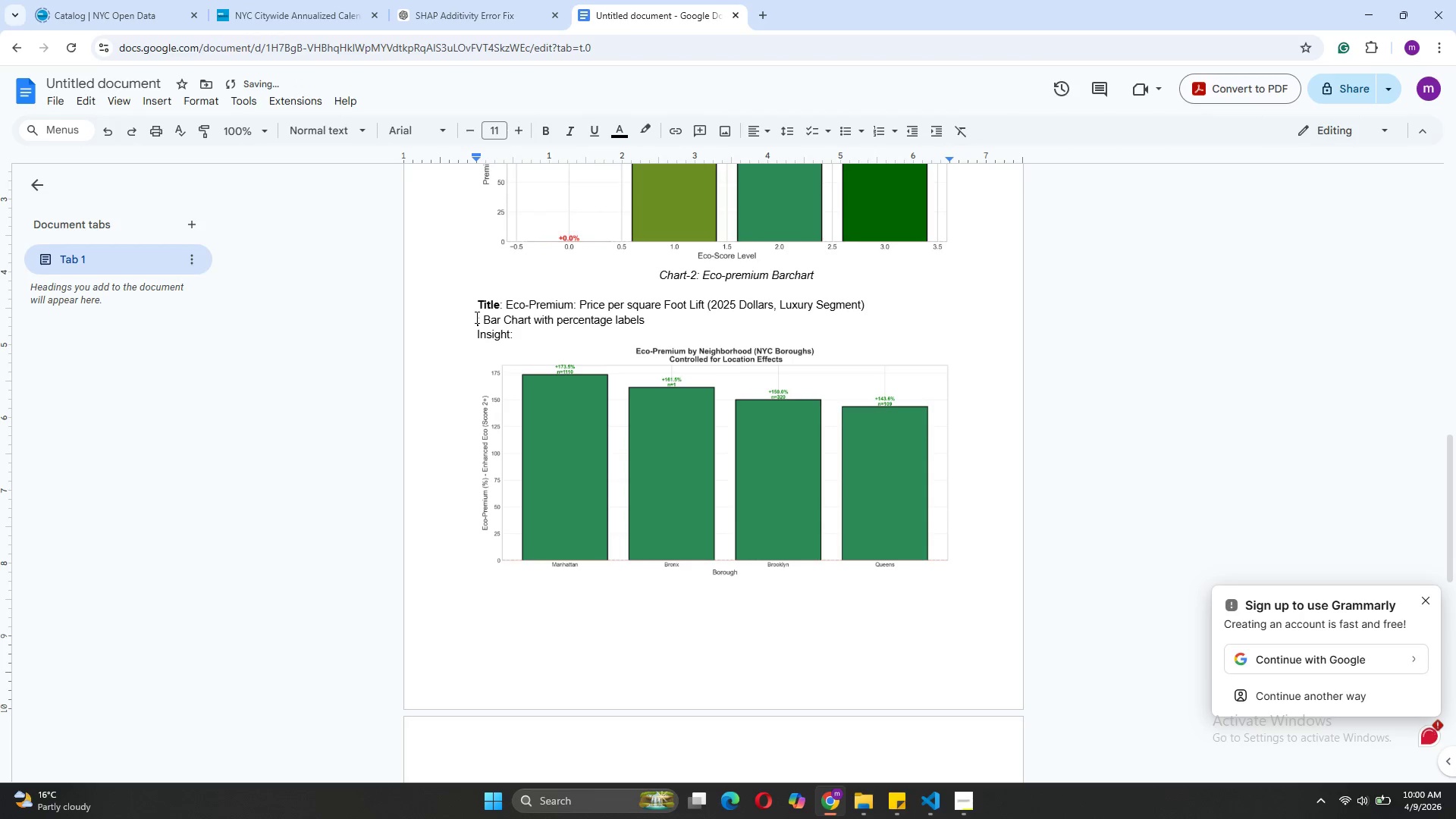 
key(Control+ControlLeft)
 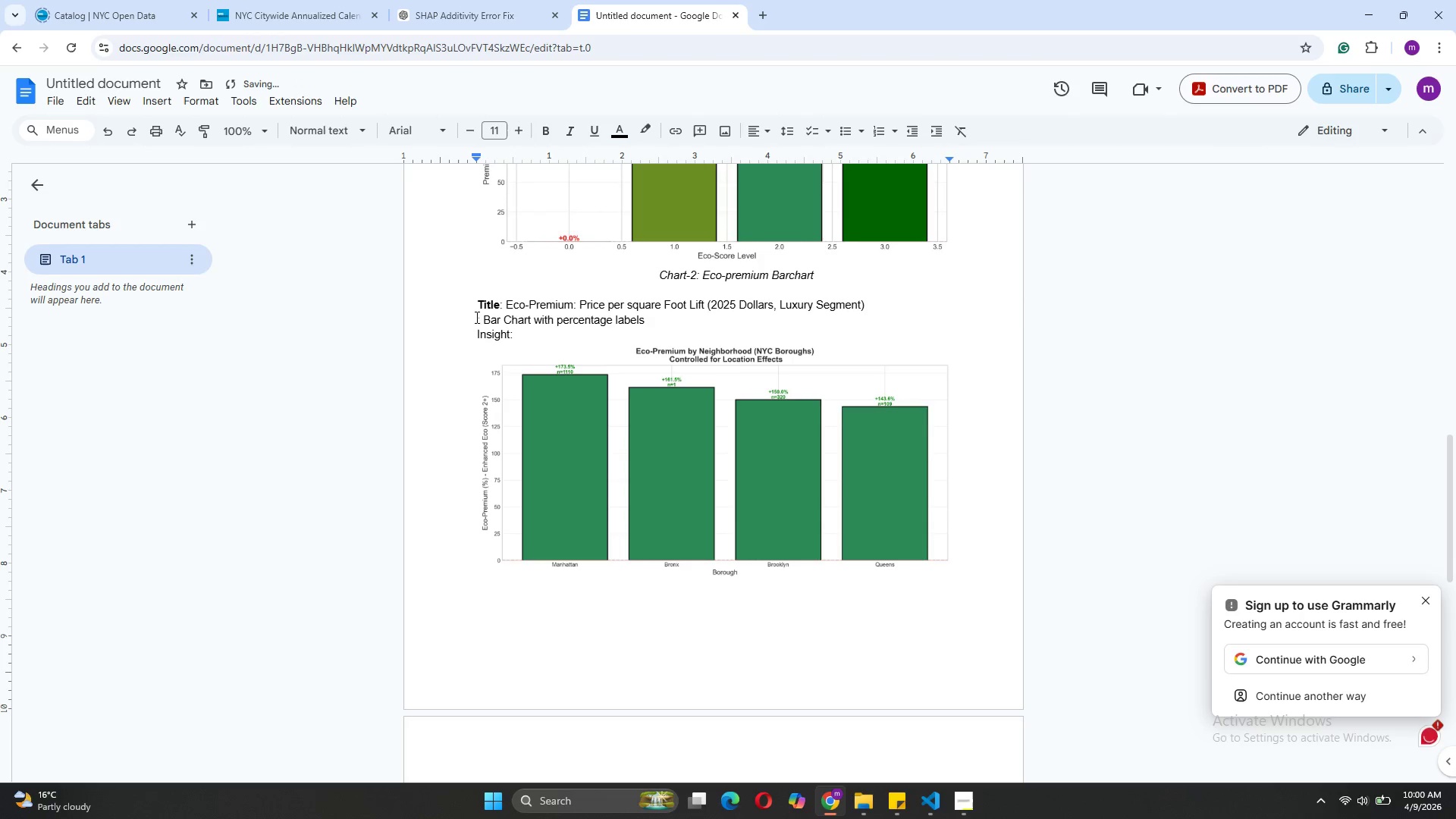 
key(Control+Z)
 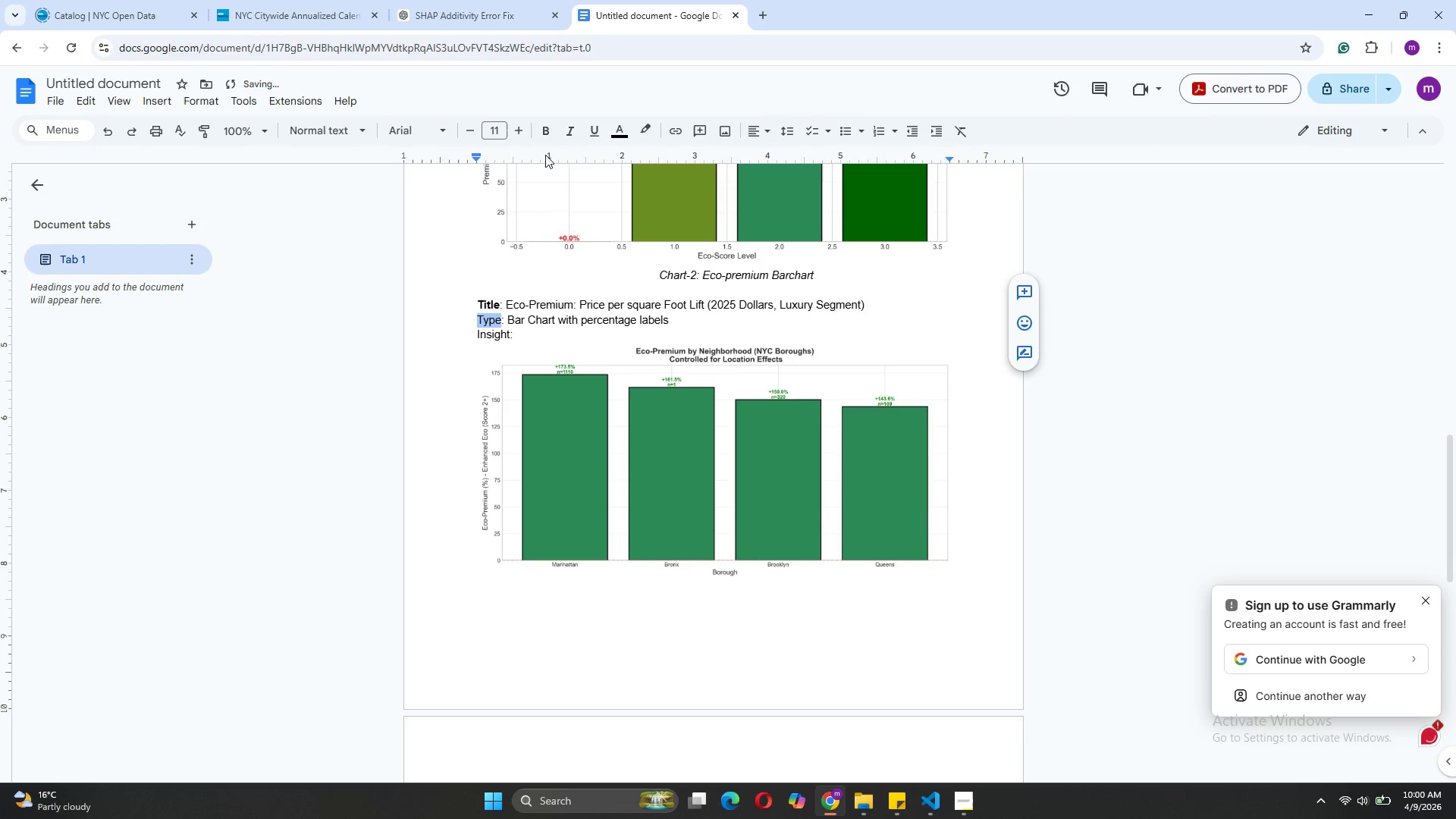 
left_click([544, 131])
 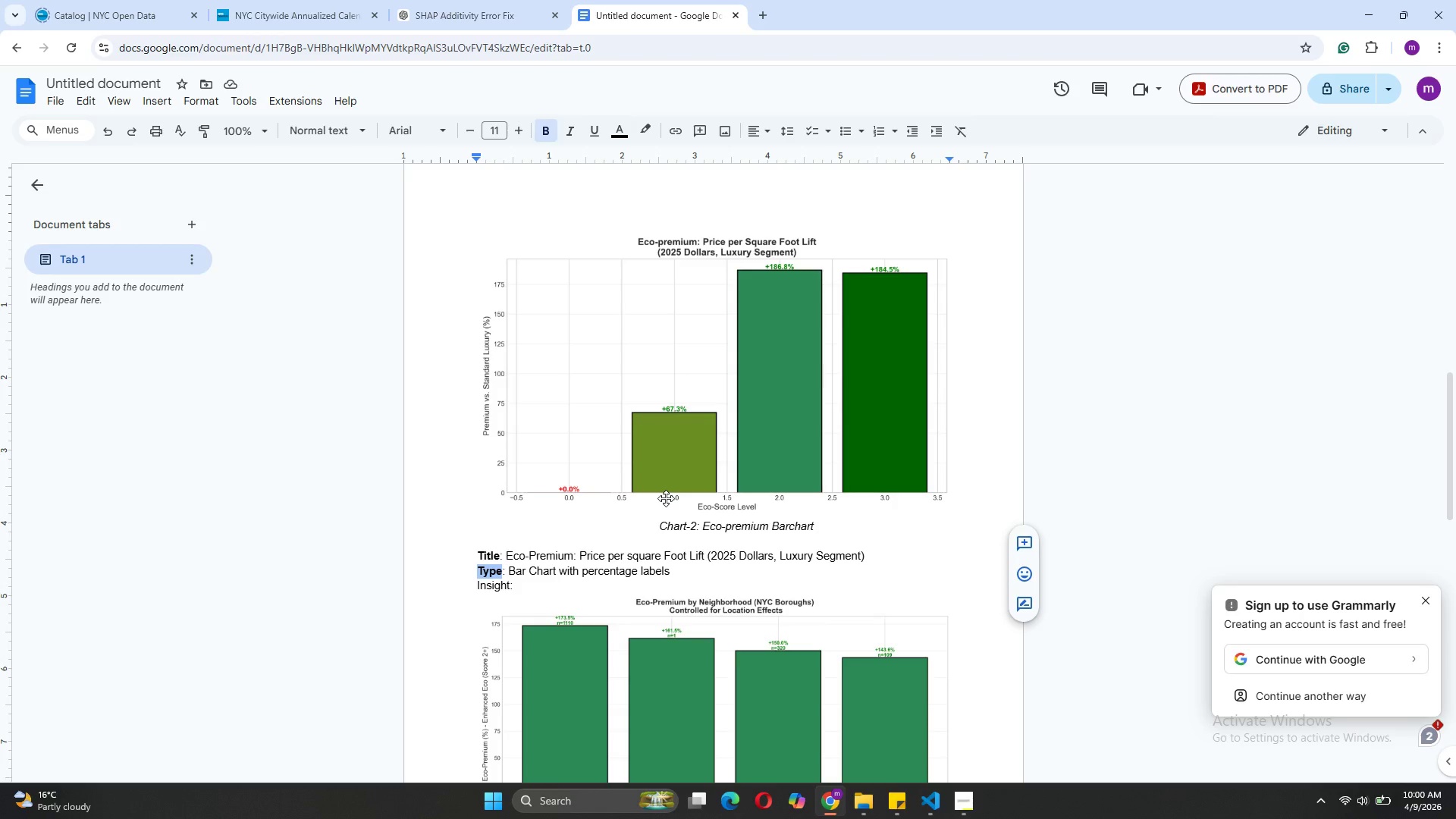 
wait(47.88)
 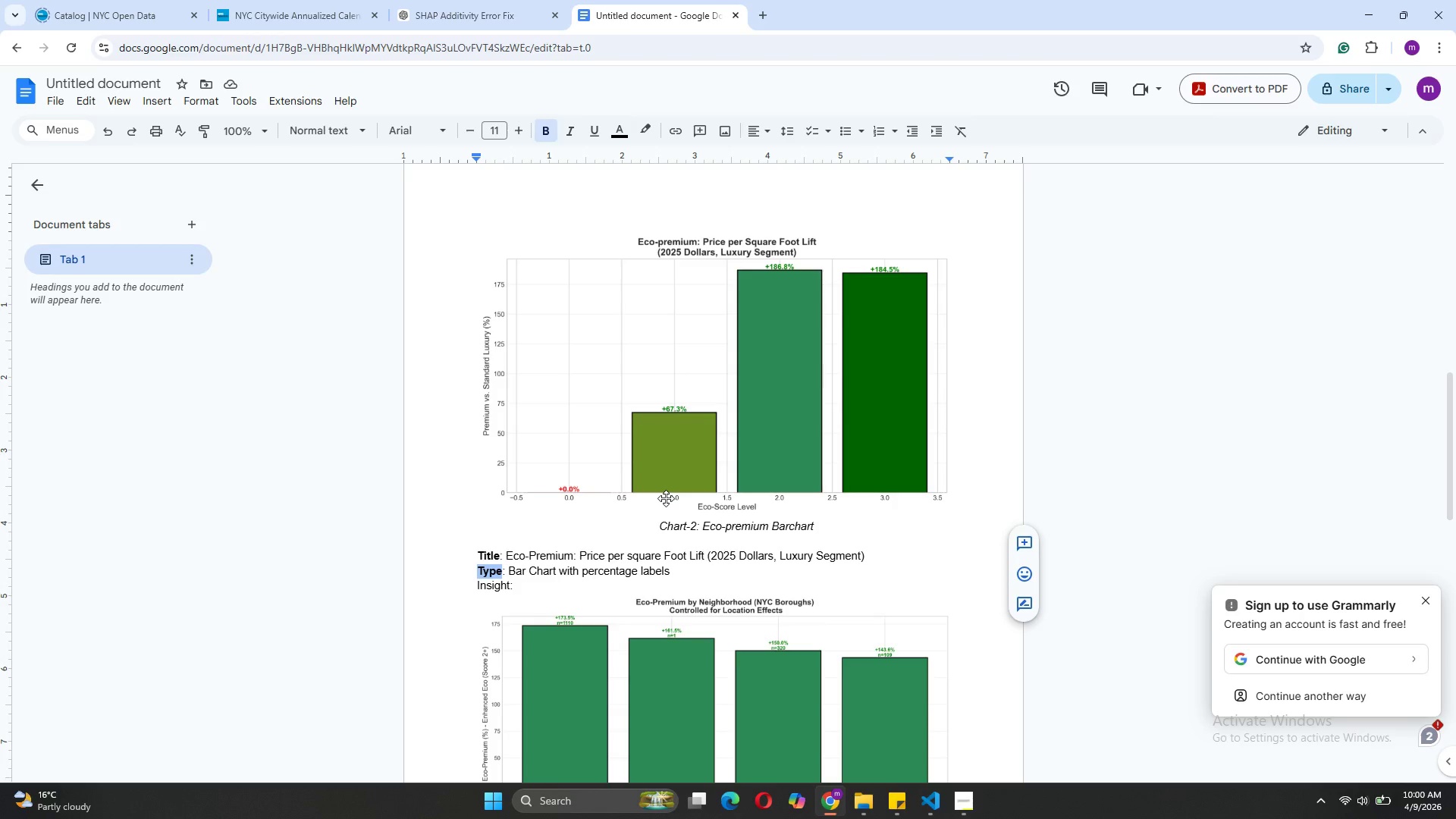 
left_click([538, 586])
 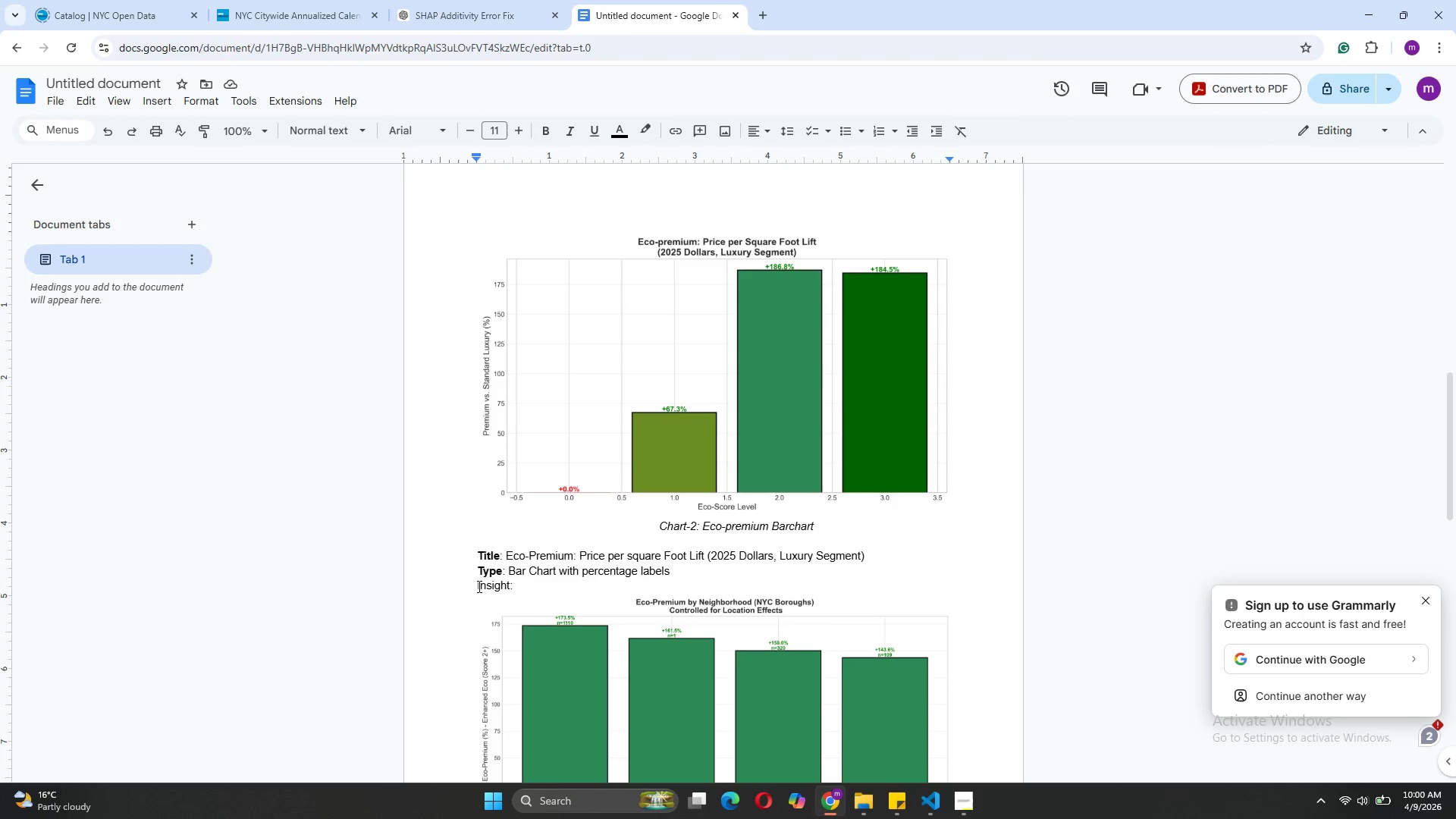 
left_click([478, 586])
 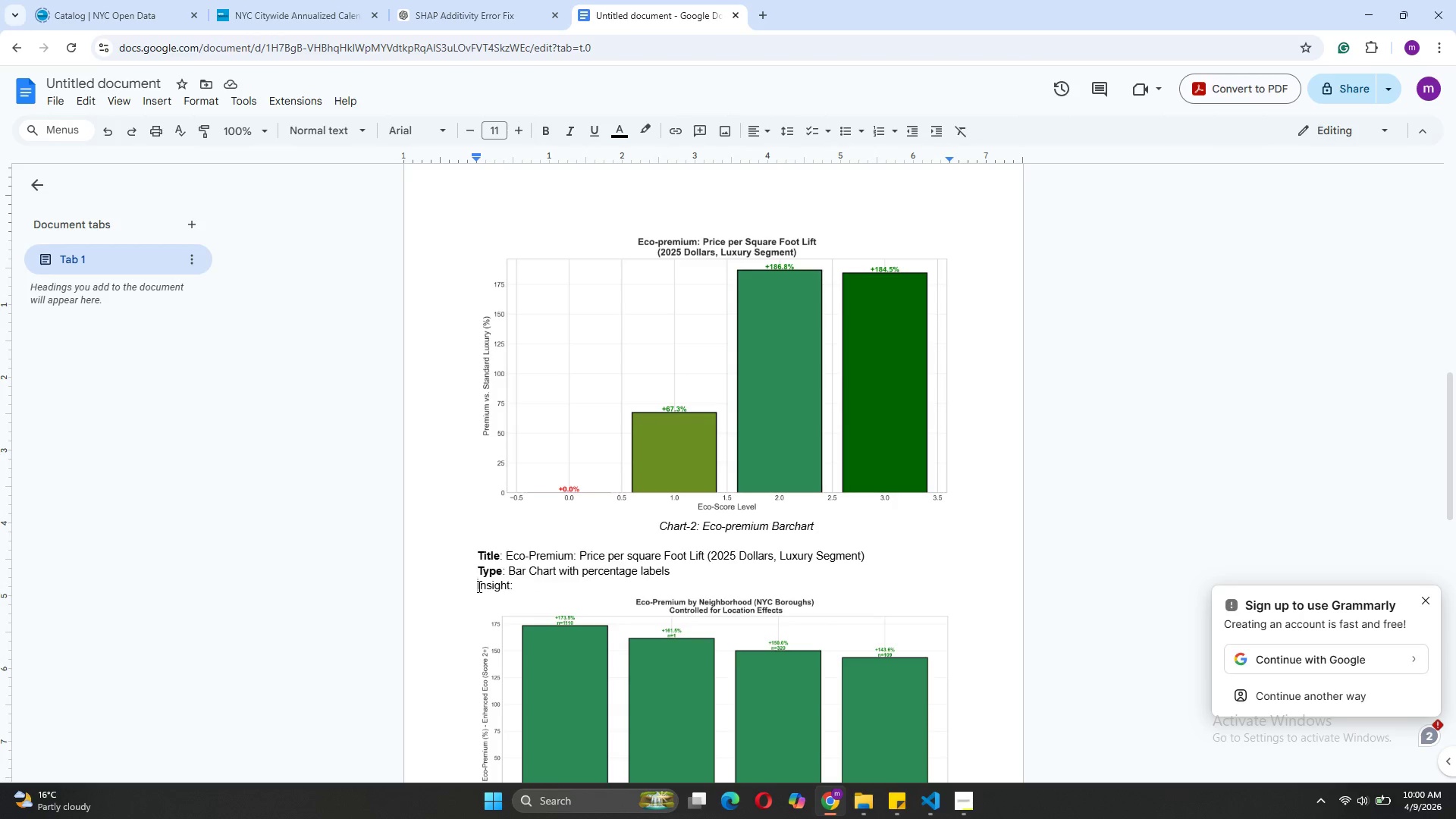 
key(Enter)
 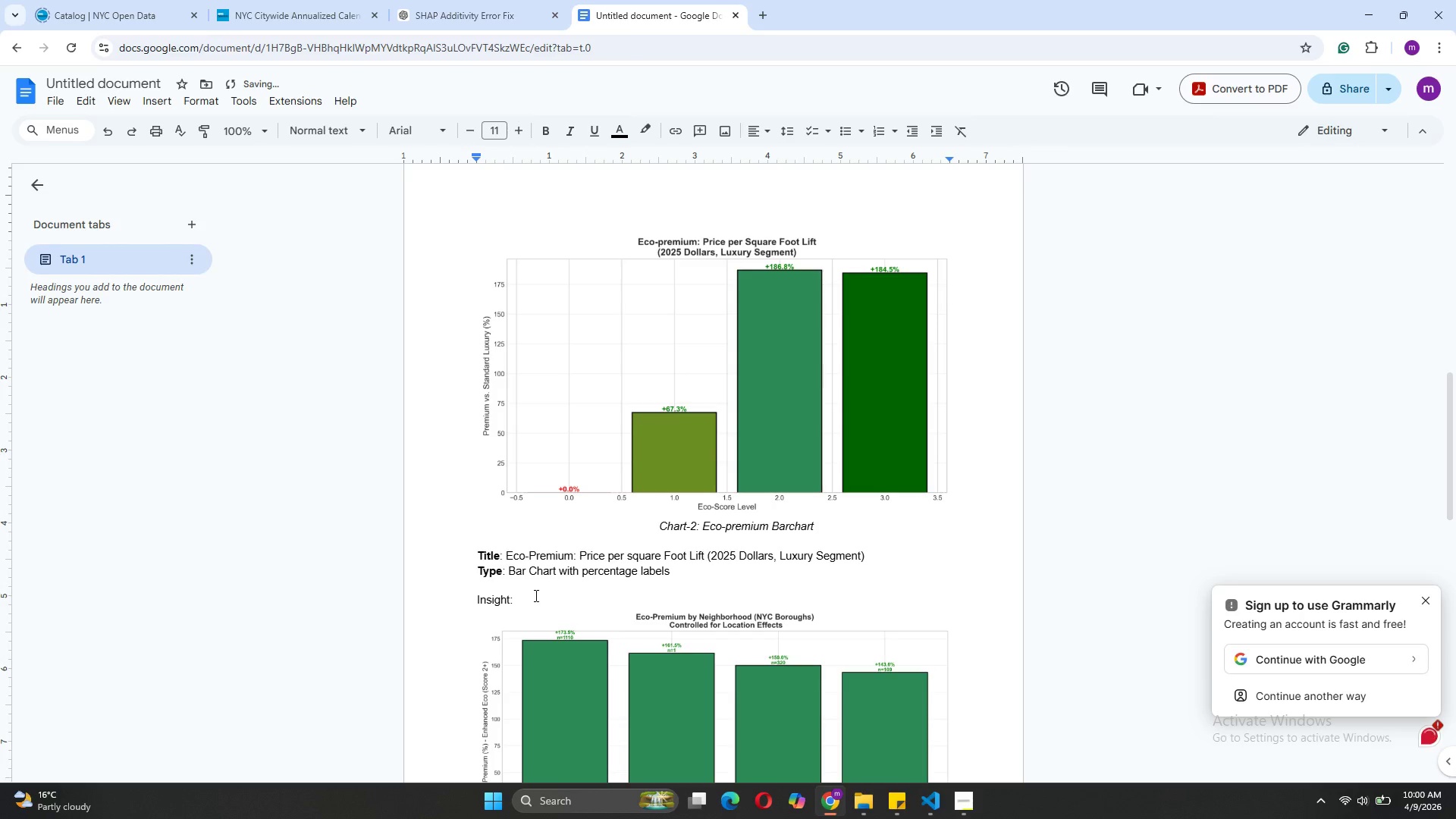 
left_click([535, 608])
 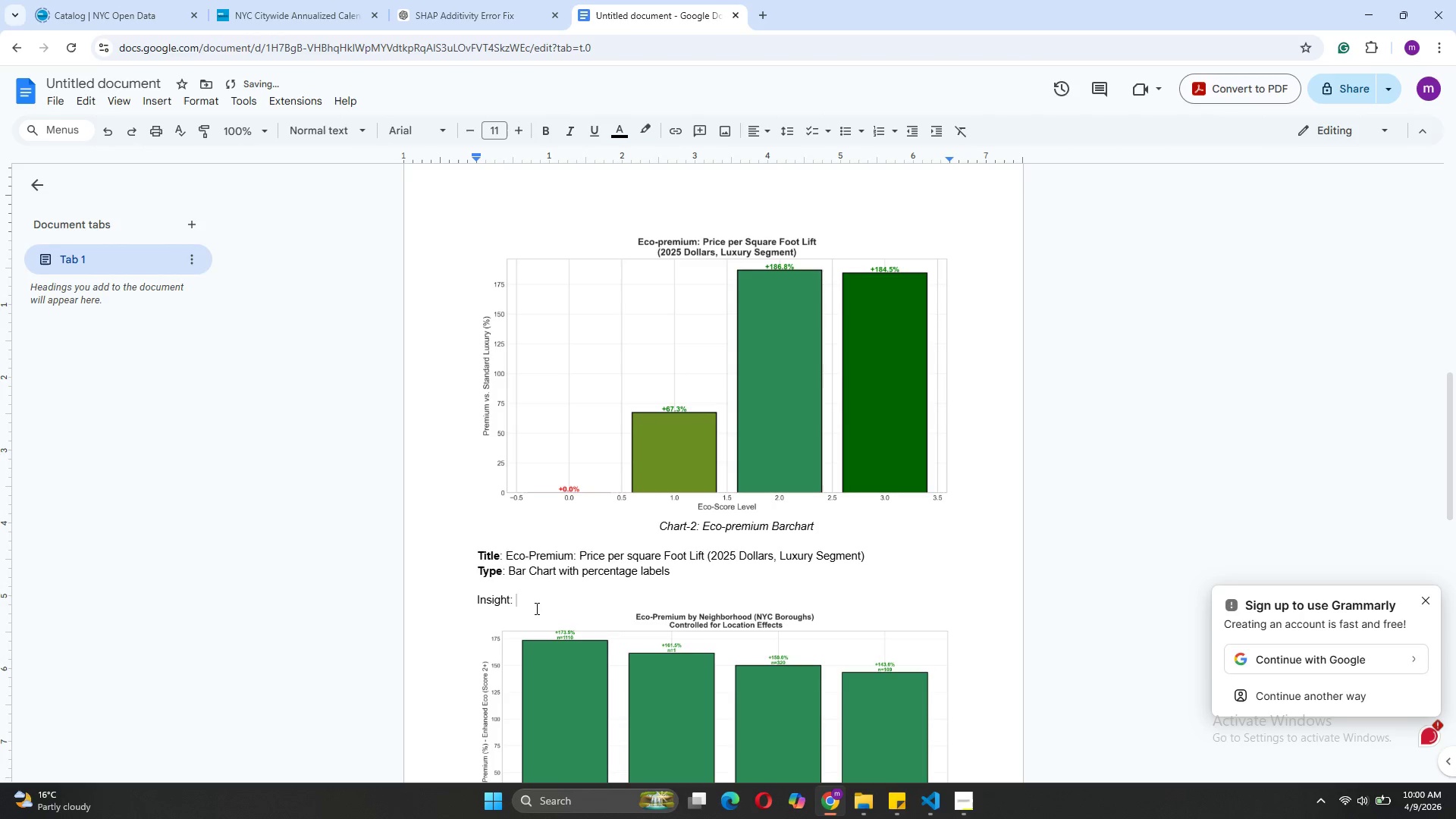 
key(Enter)
 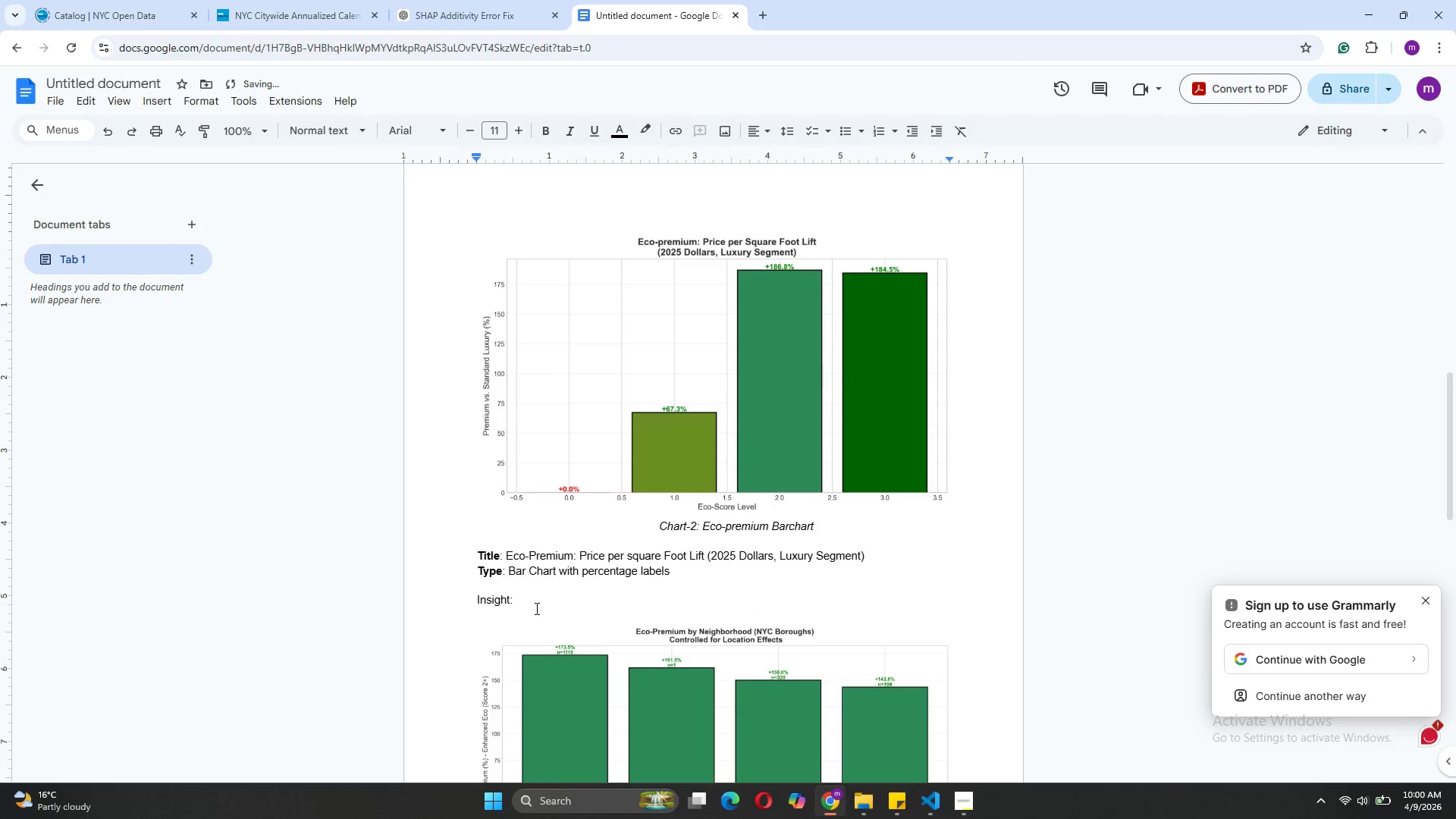 
key(Enter)
 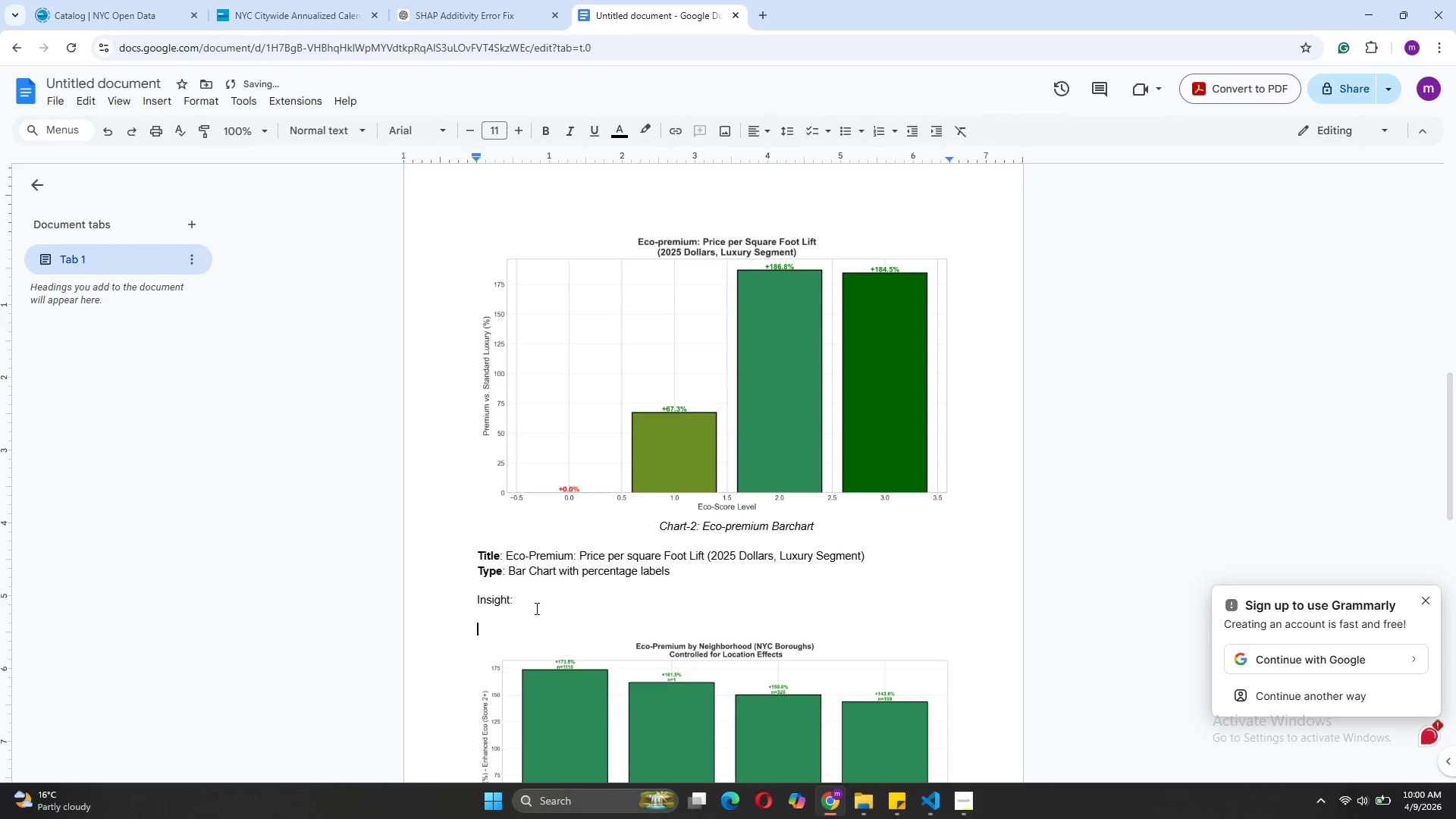 
key(Enter)
 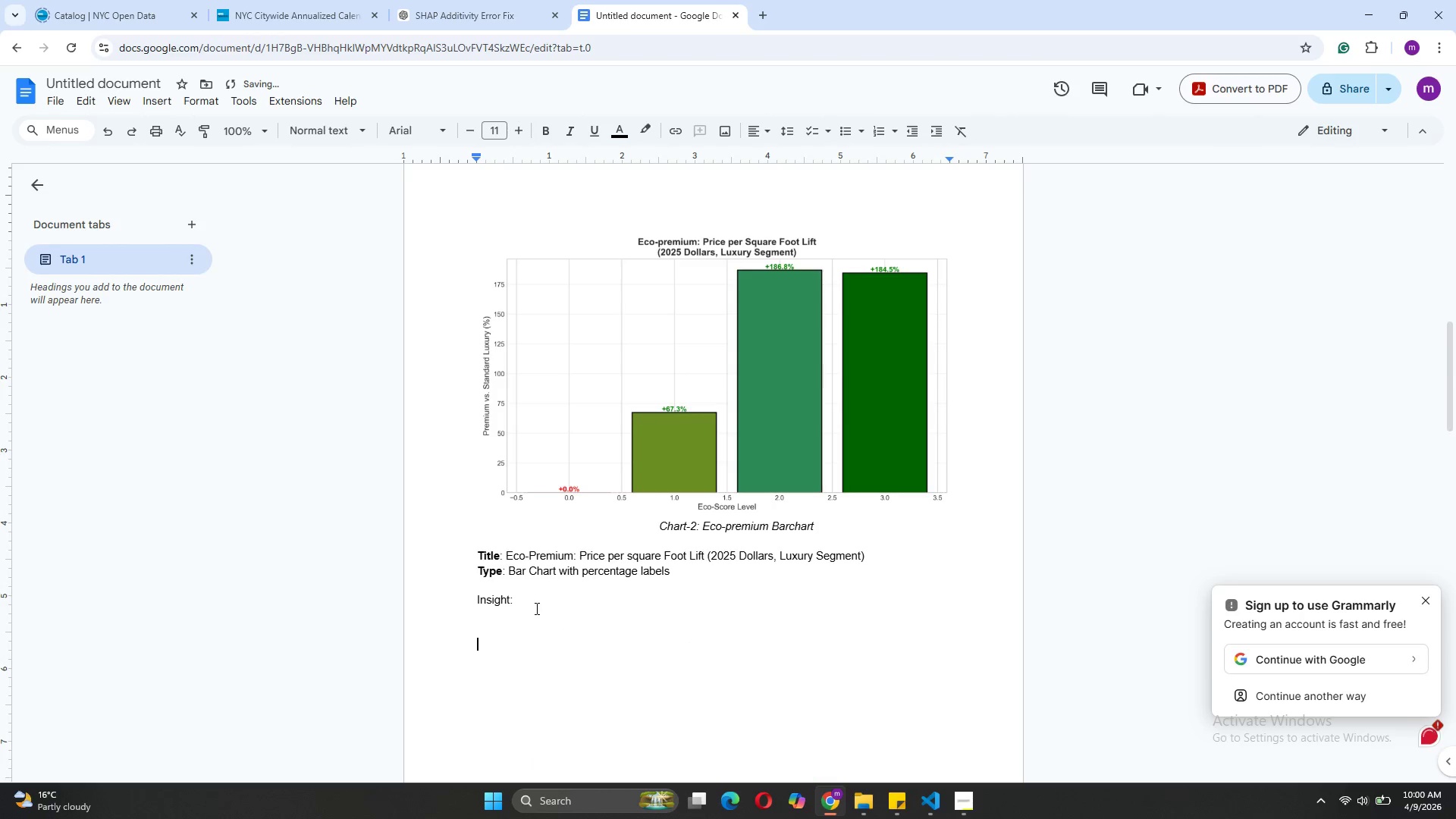 
key(Enter)
 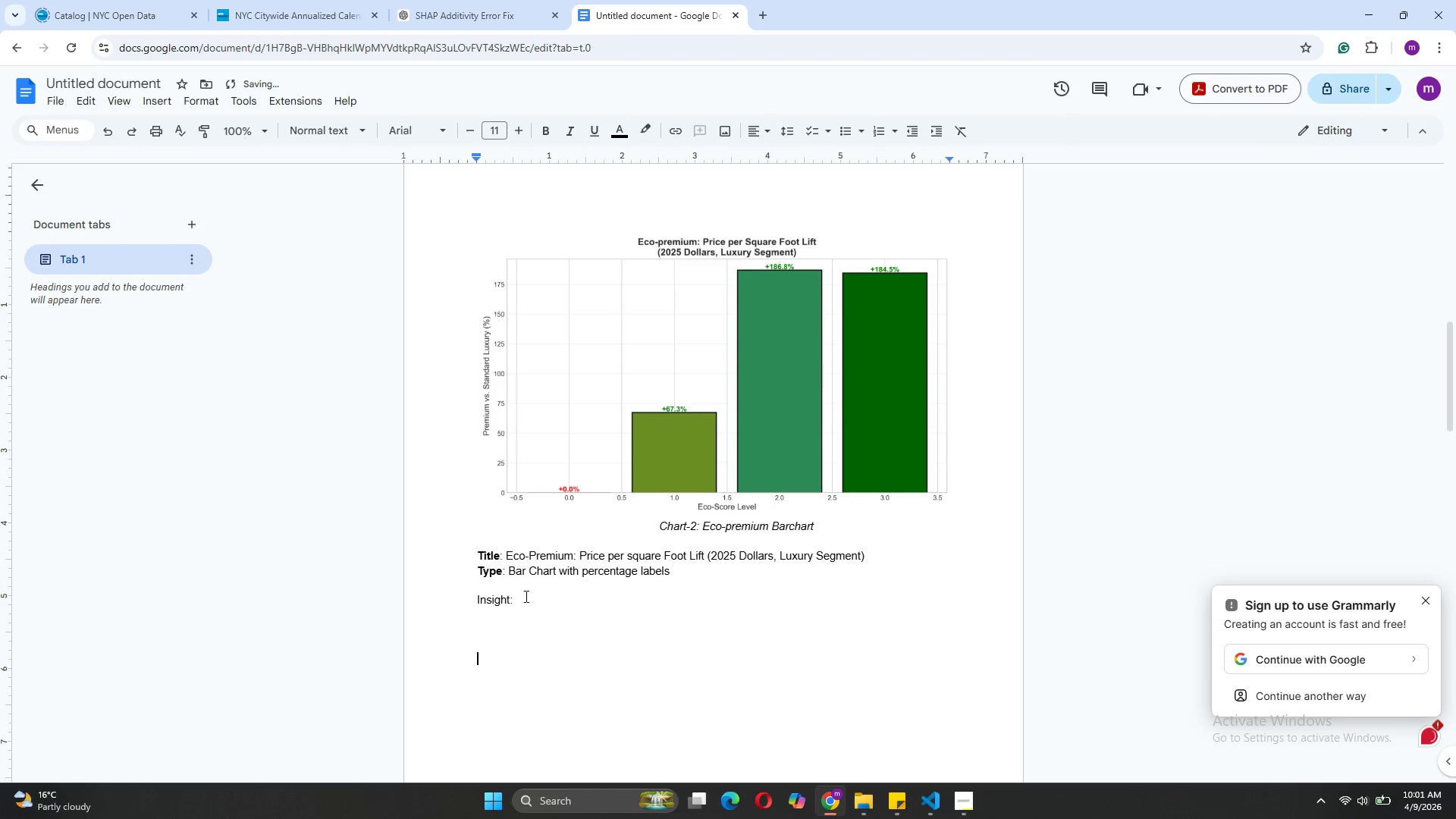 
left_click([524, 593])
 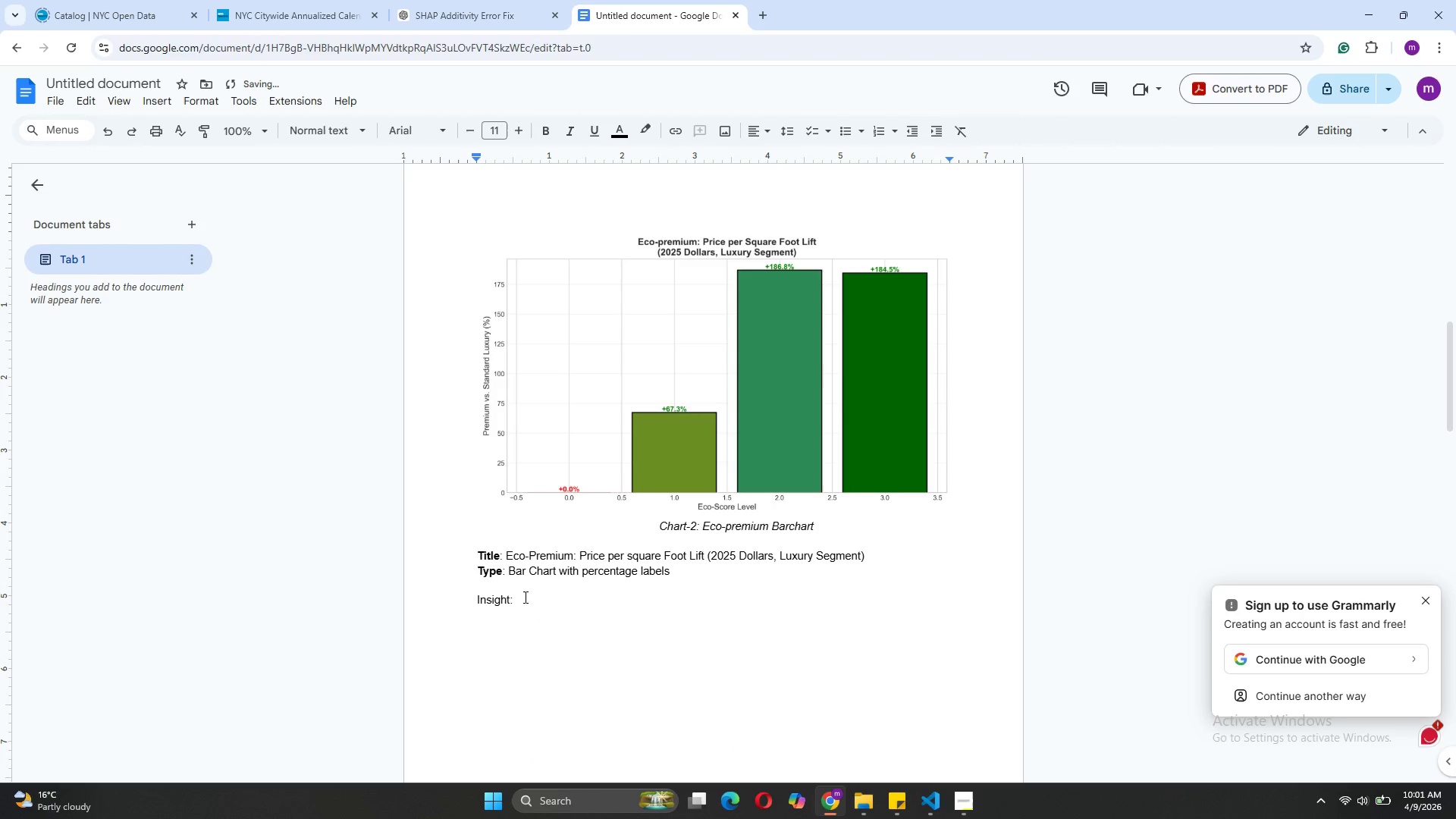 
left_click([524, 597])
 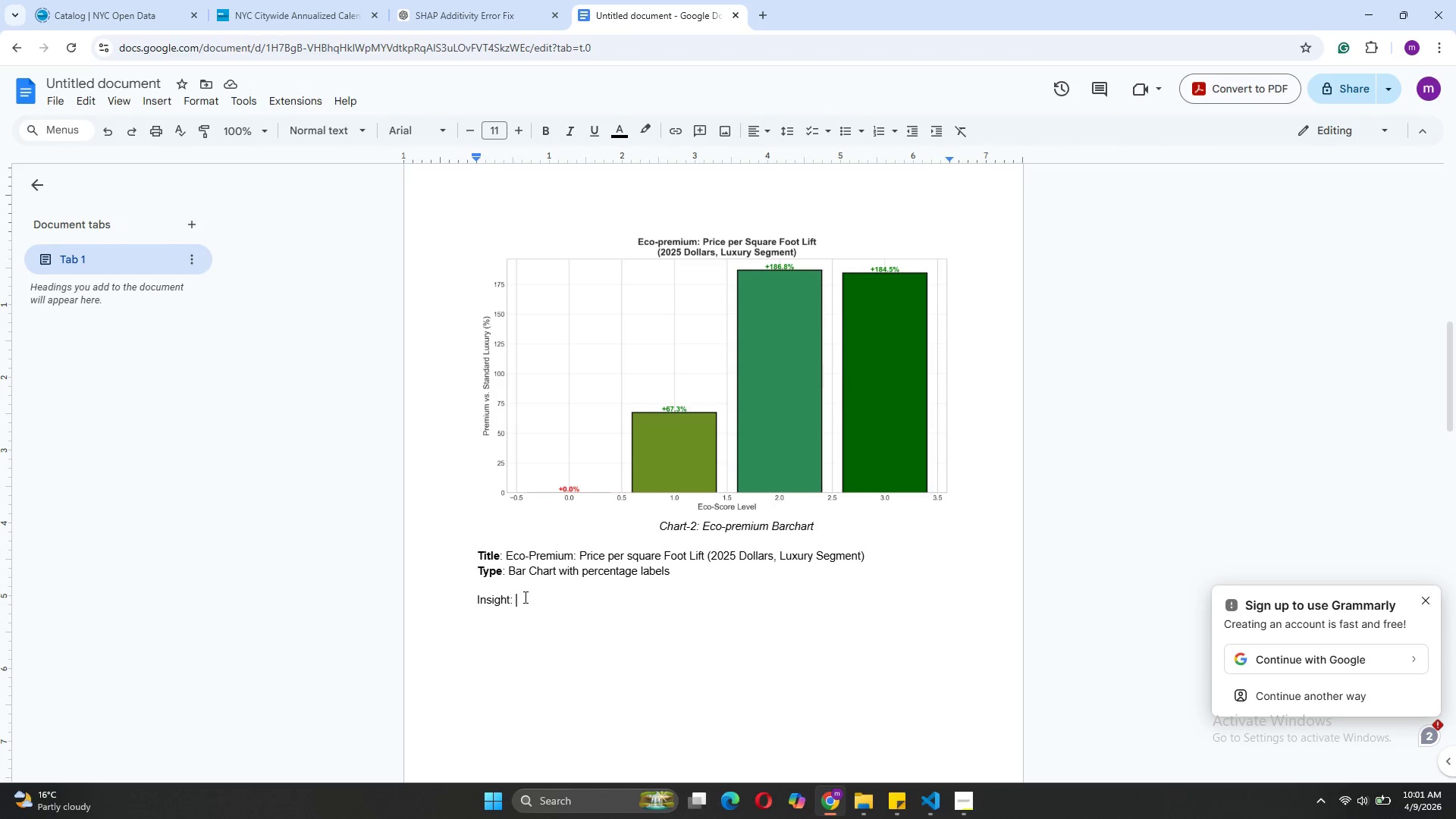 
wait(8.56)
 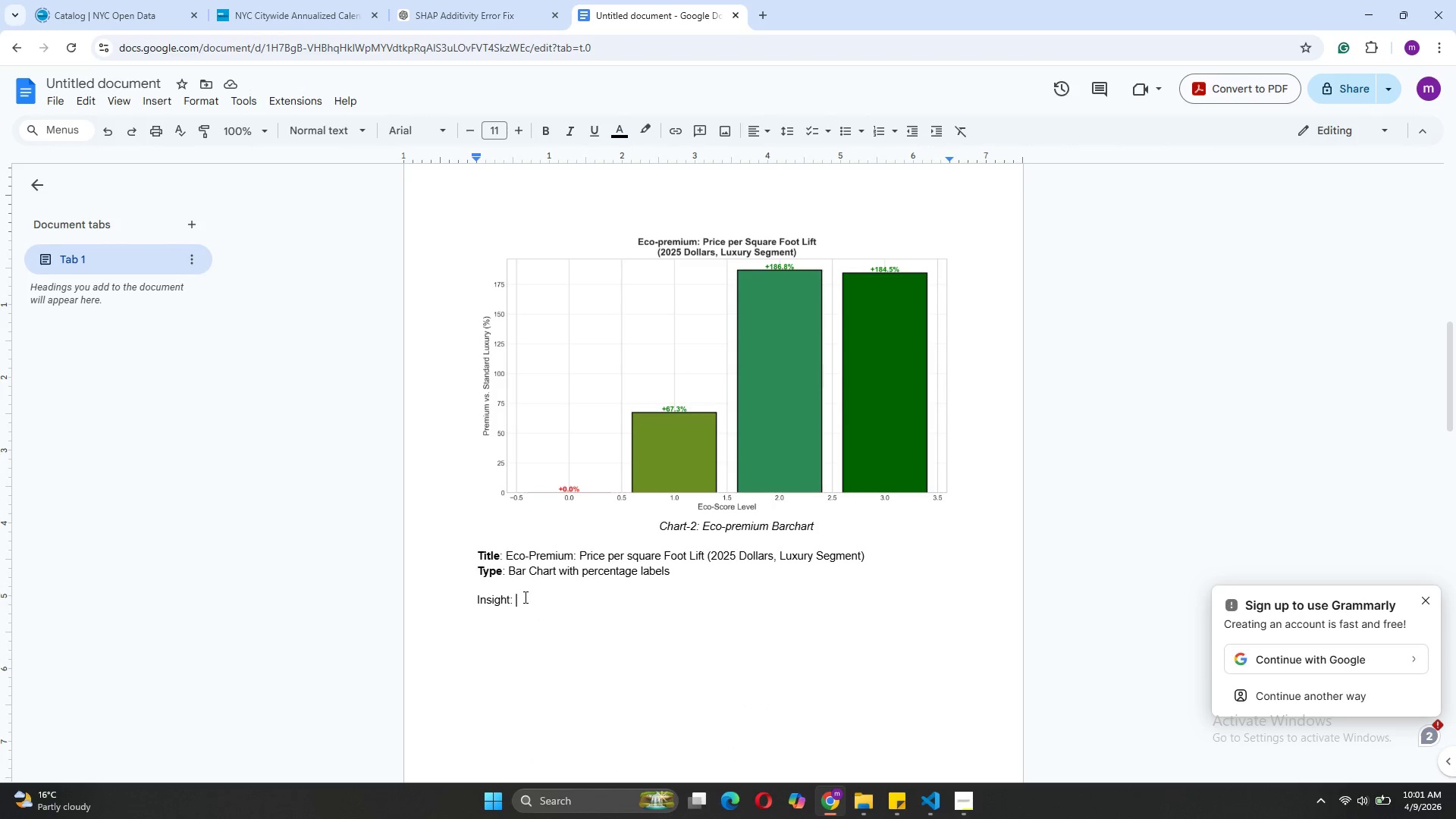 
type(t)
key(Backspace)
type(The jump from )
 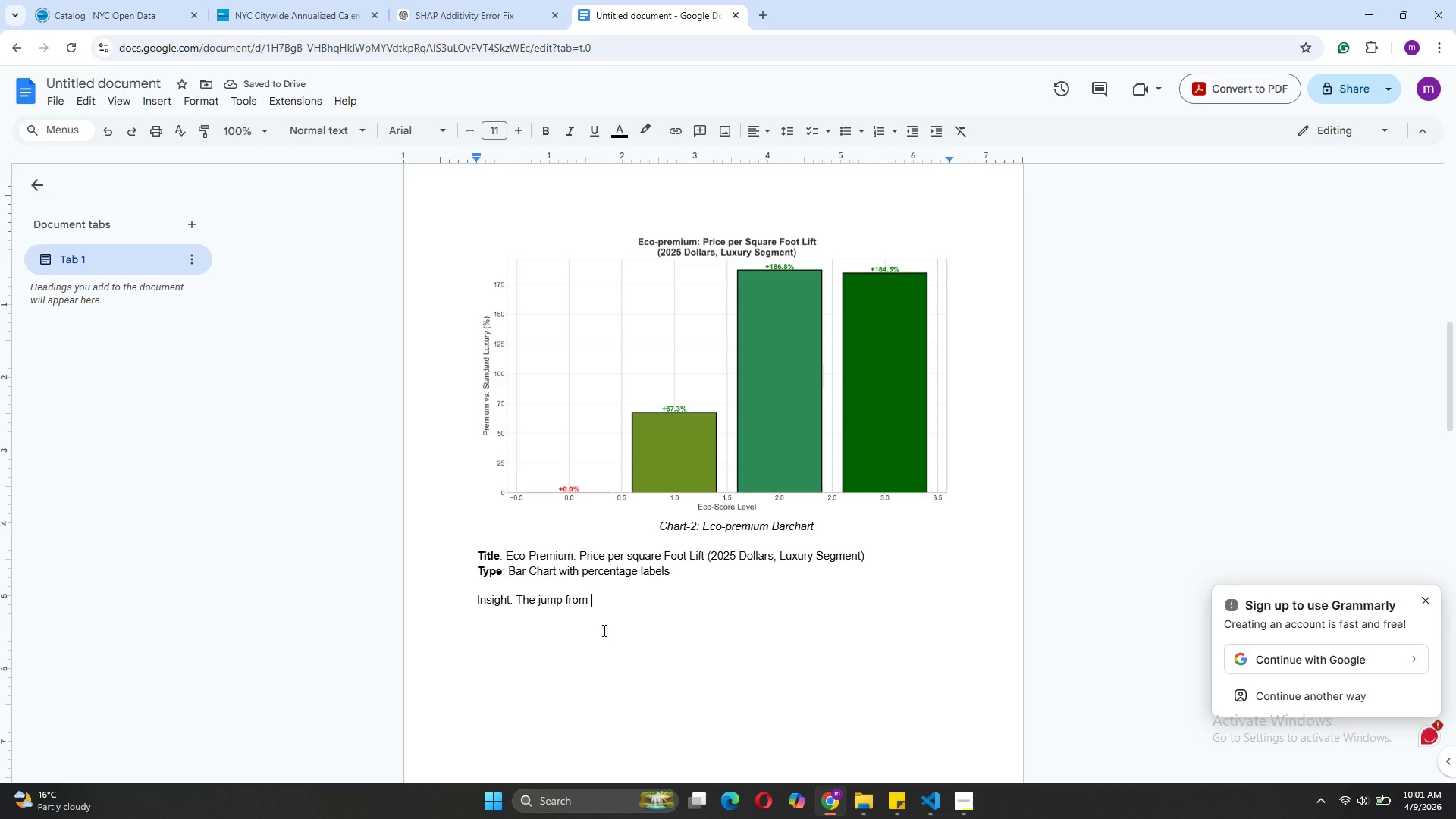 
type("Basic" to "Enhanced" eco-features delivers a massive premium. This suggests ta)
key(Backspace)
type(hat partial upgrades are not enough)
 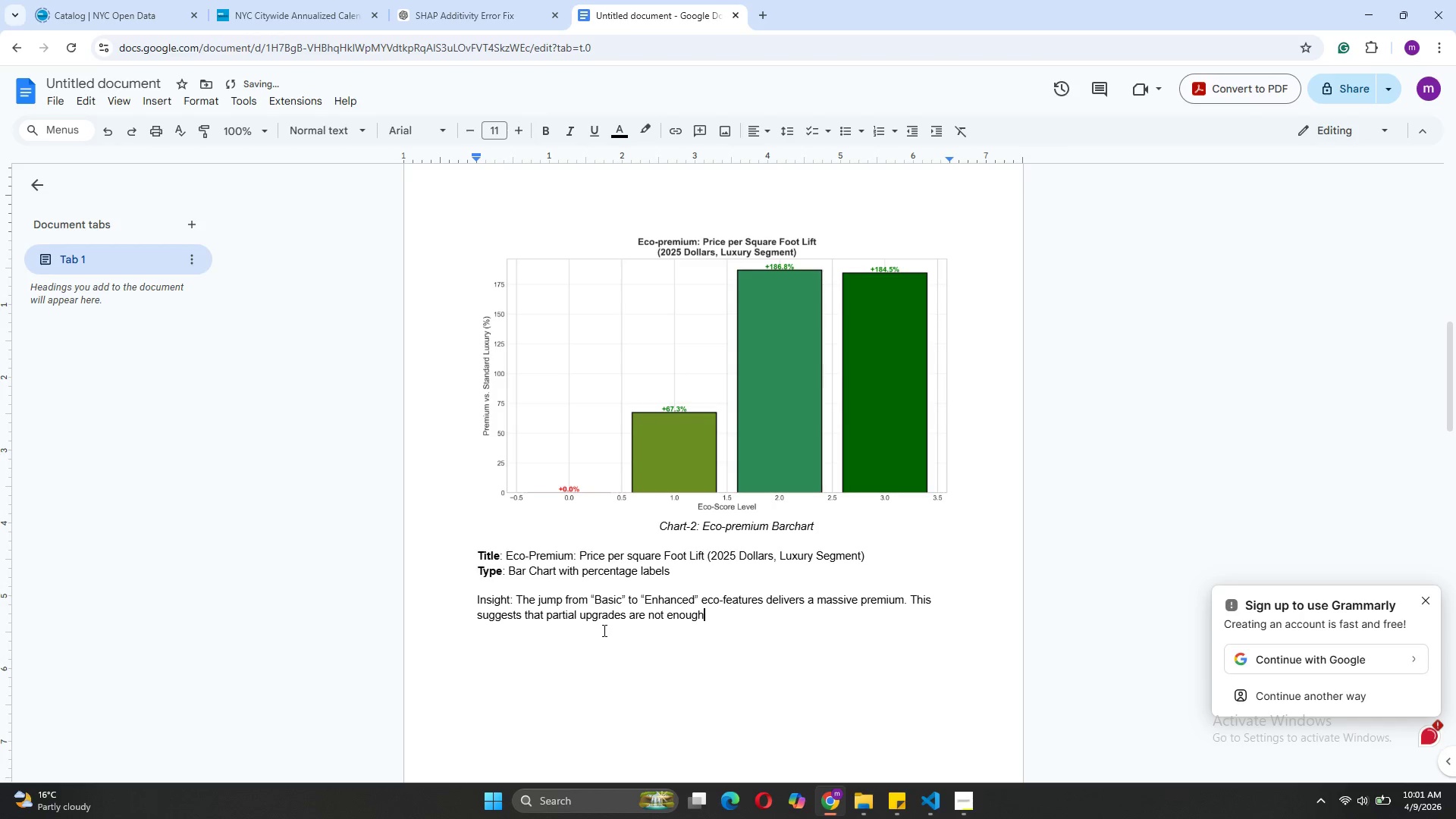 
type( clients need a comprhensive eco-profile to capture top-tier value.)
 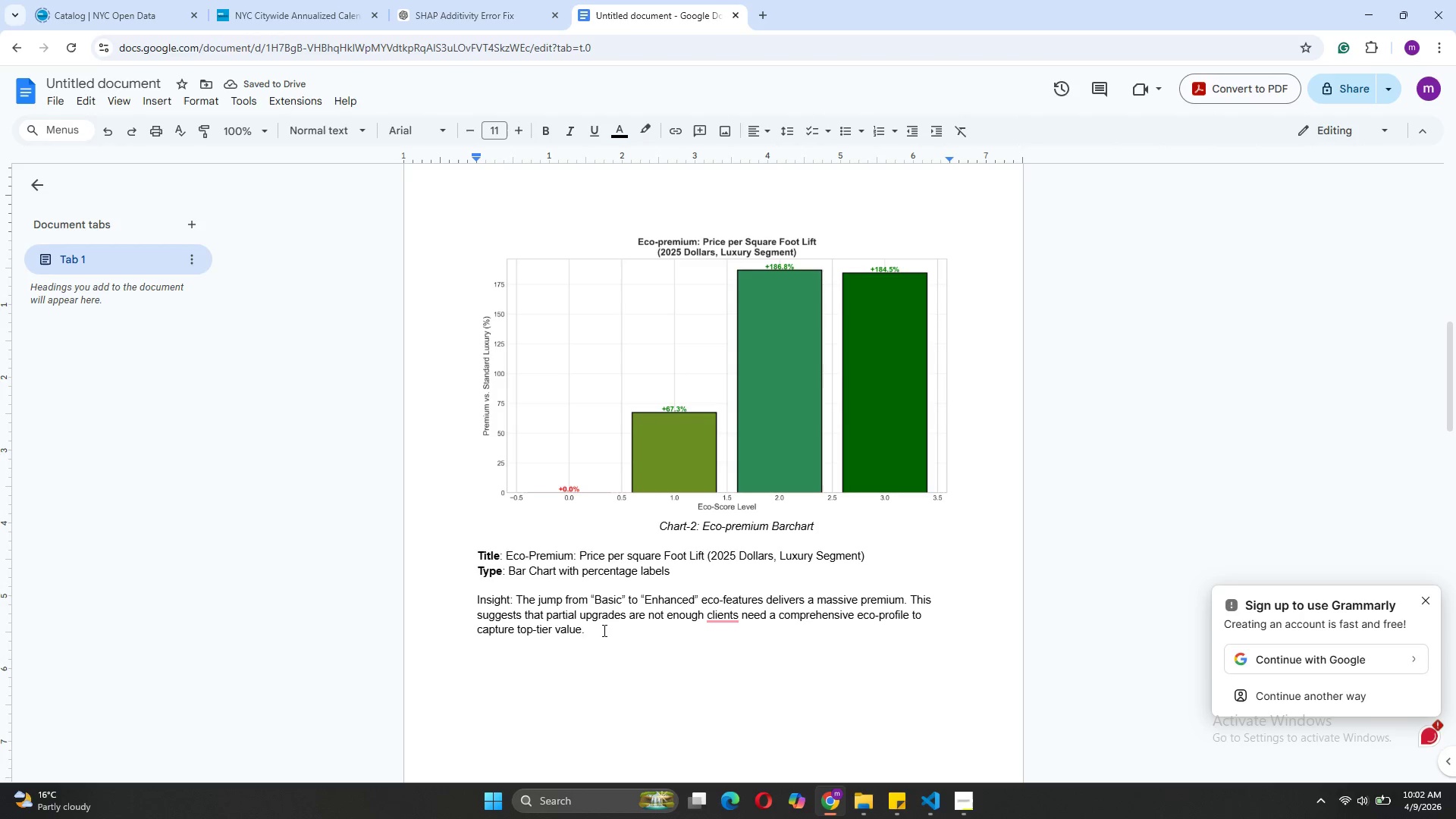 
wait(5.19)
 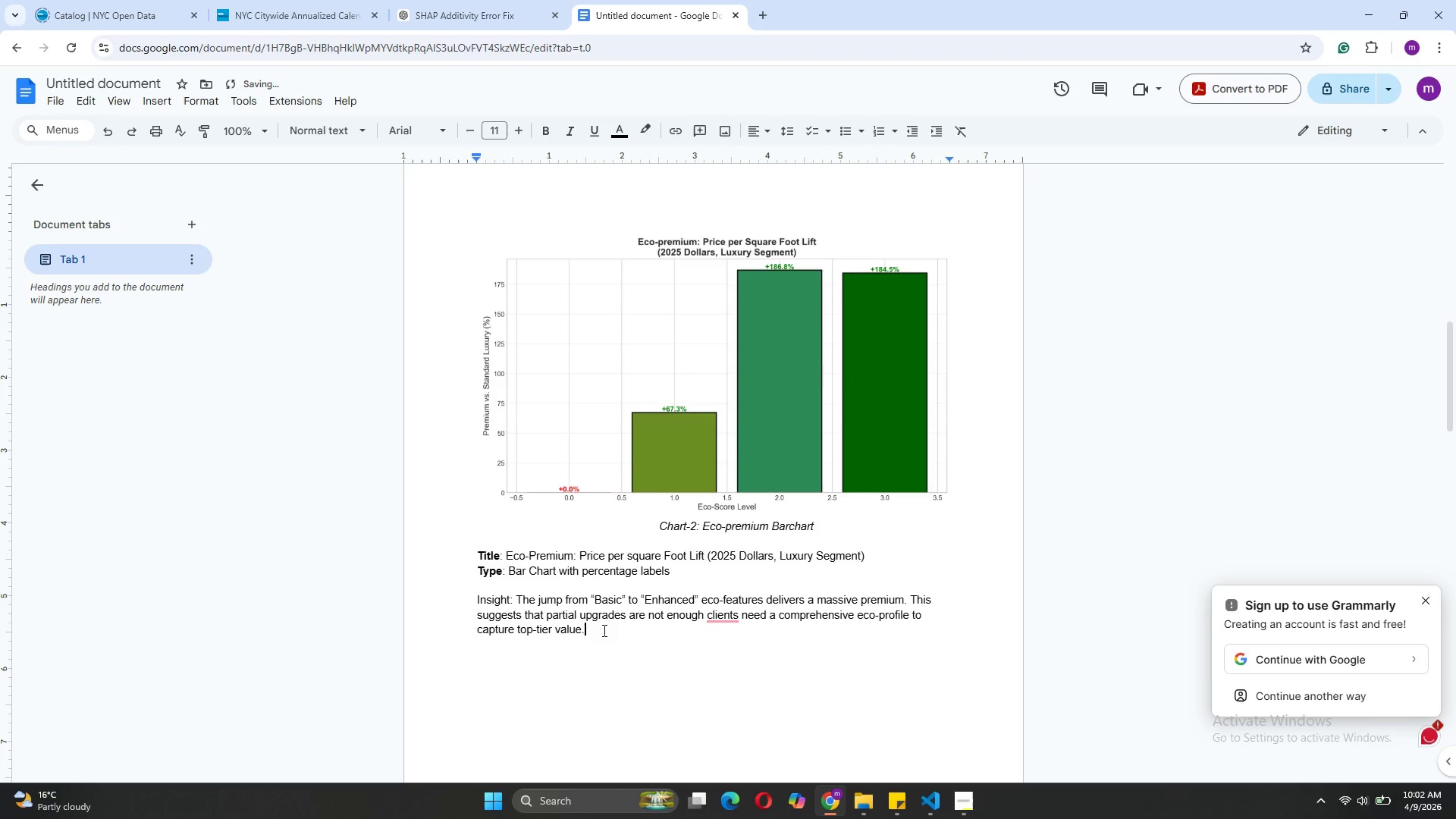 
mouse_move([716, 613])
 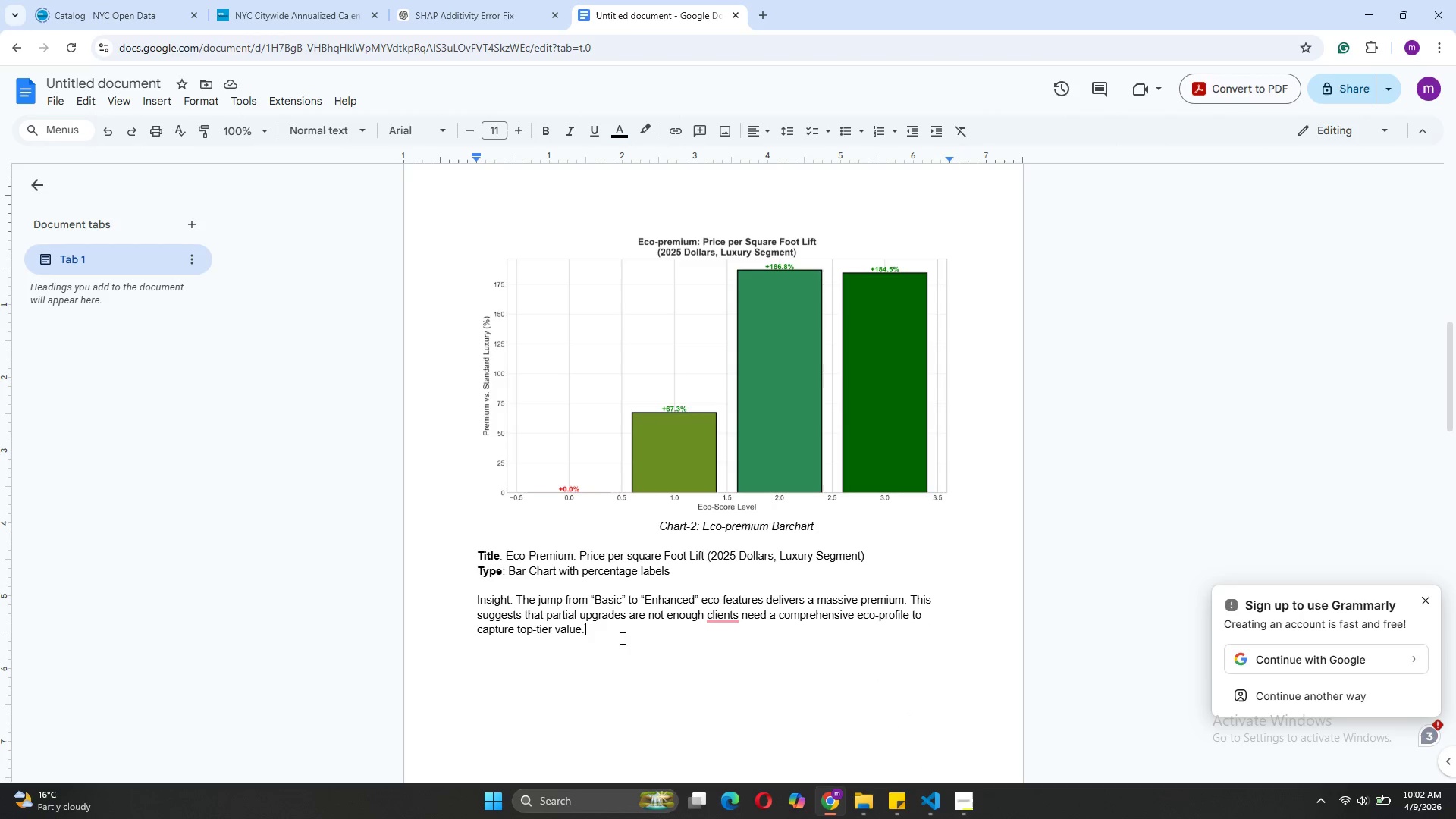 
wait(6.64)
 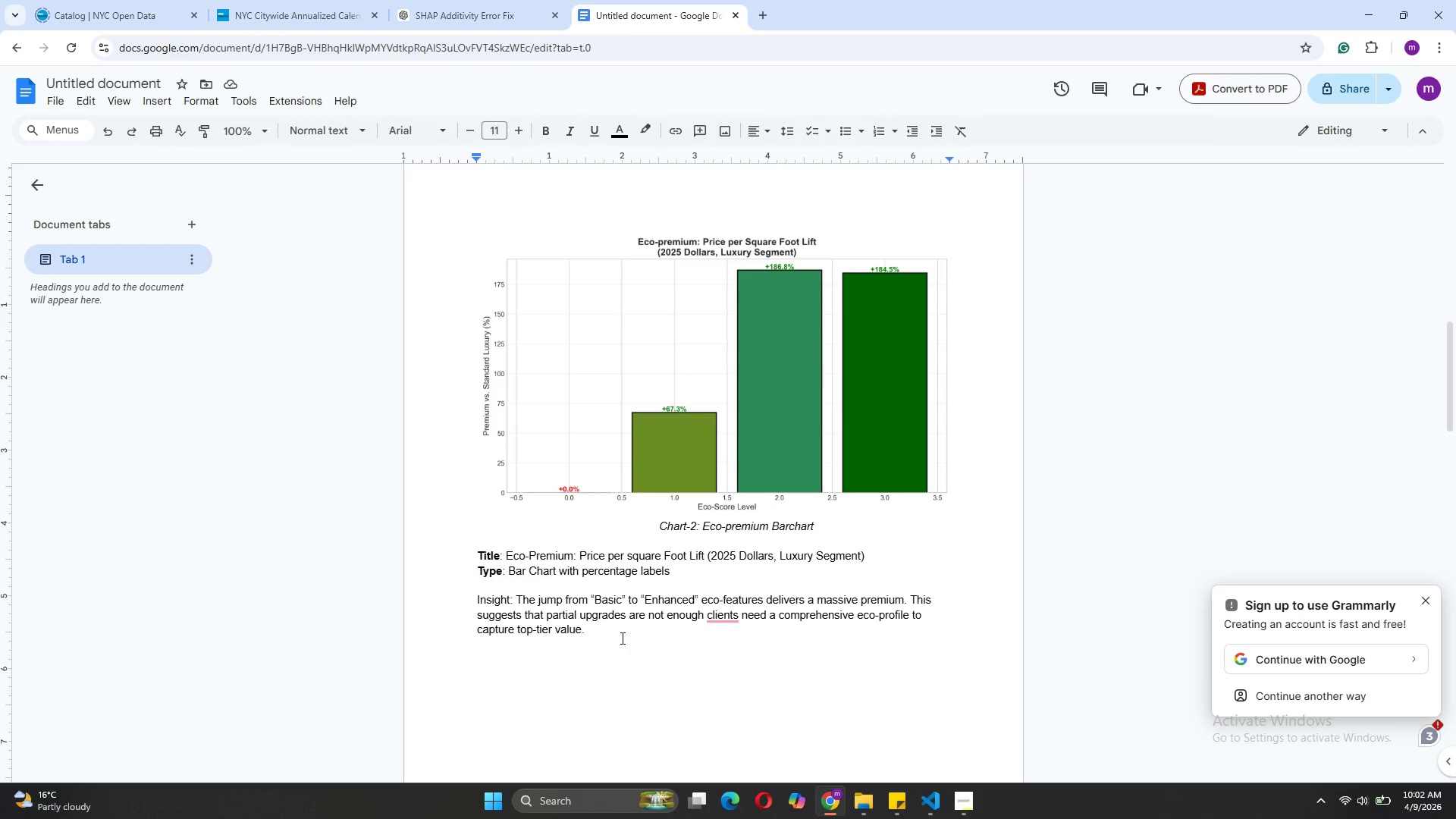 
key(Enter)
 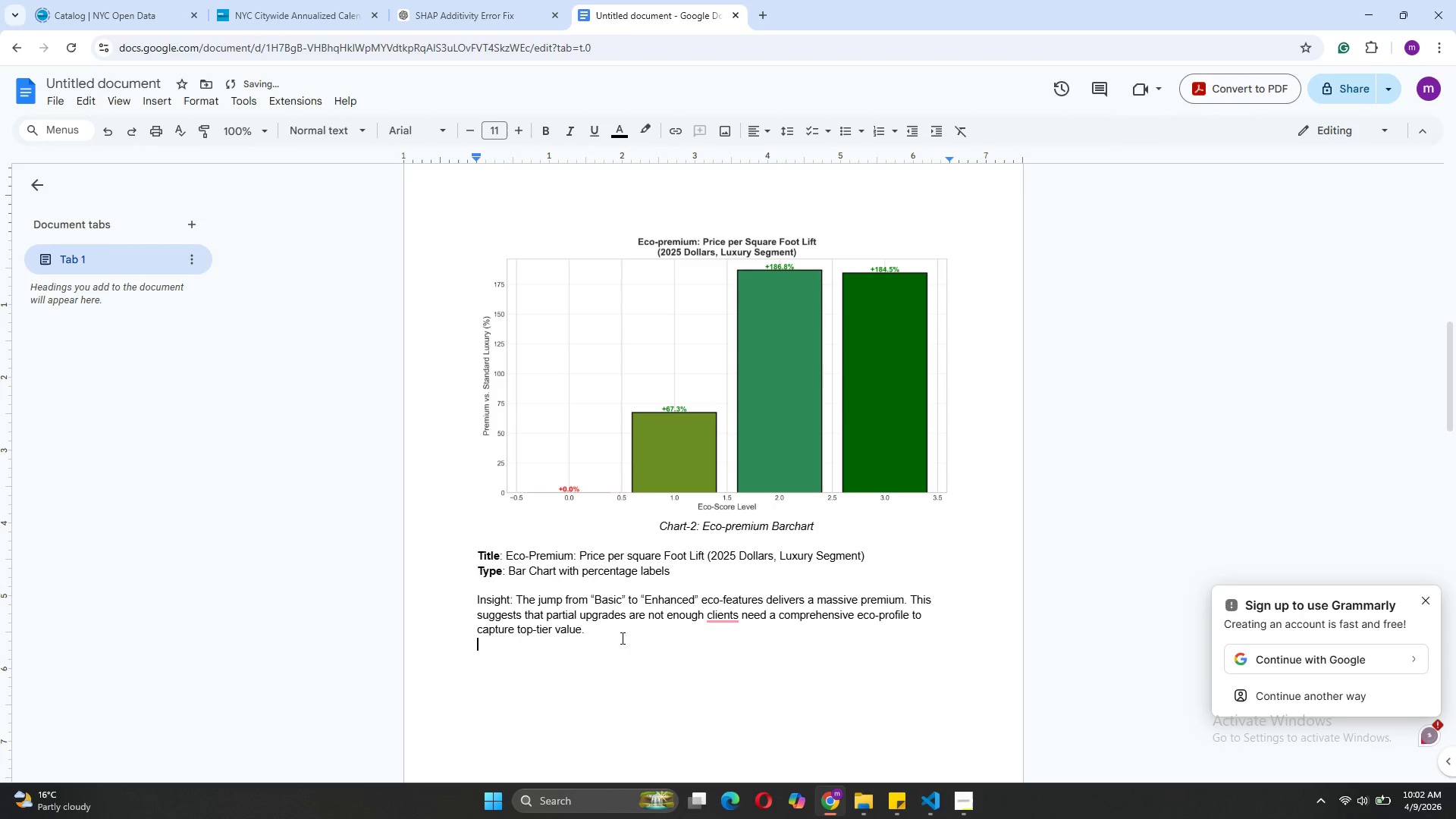 
key(Enter)
 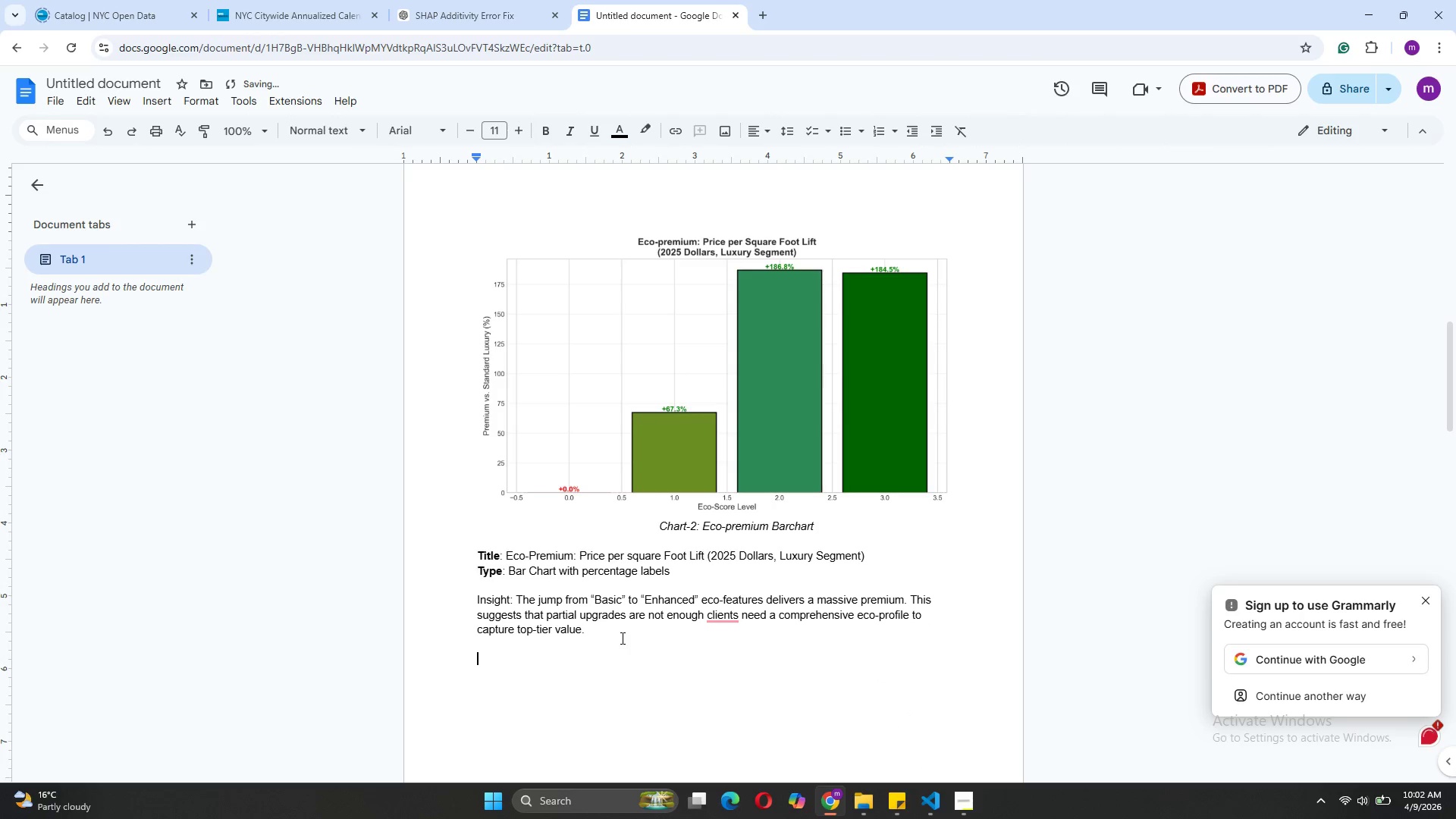 
type(A FEW)
key(Backspace)
key(Backspace)
key(Backspace)
type(few small greaan)
key(Backspace)
key(Backspace)
key(Backspace)
type(en updates add minimal value )
key(Backspace)
type(,)
key(Backspace)
type(. but a full suite of modern, high-grade, energy-efficients ca)
 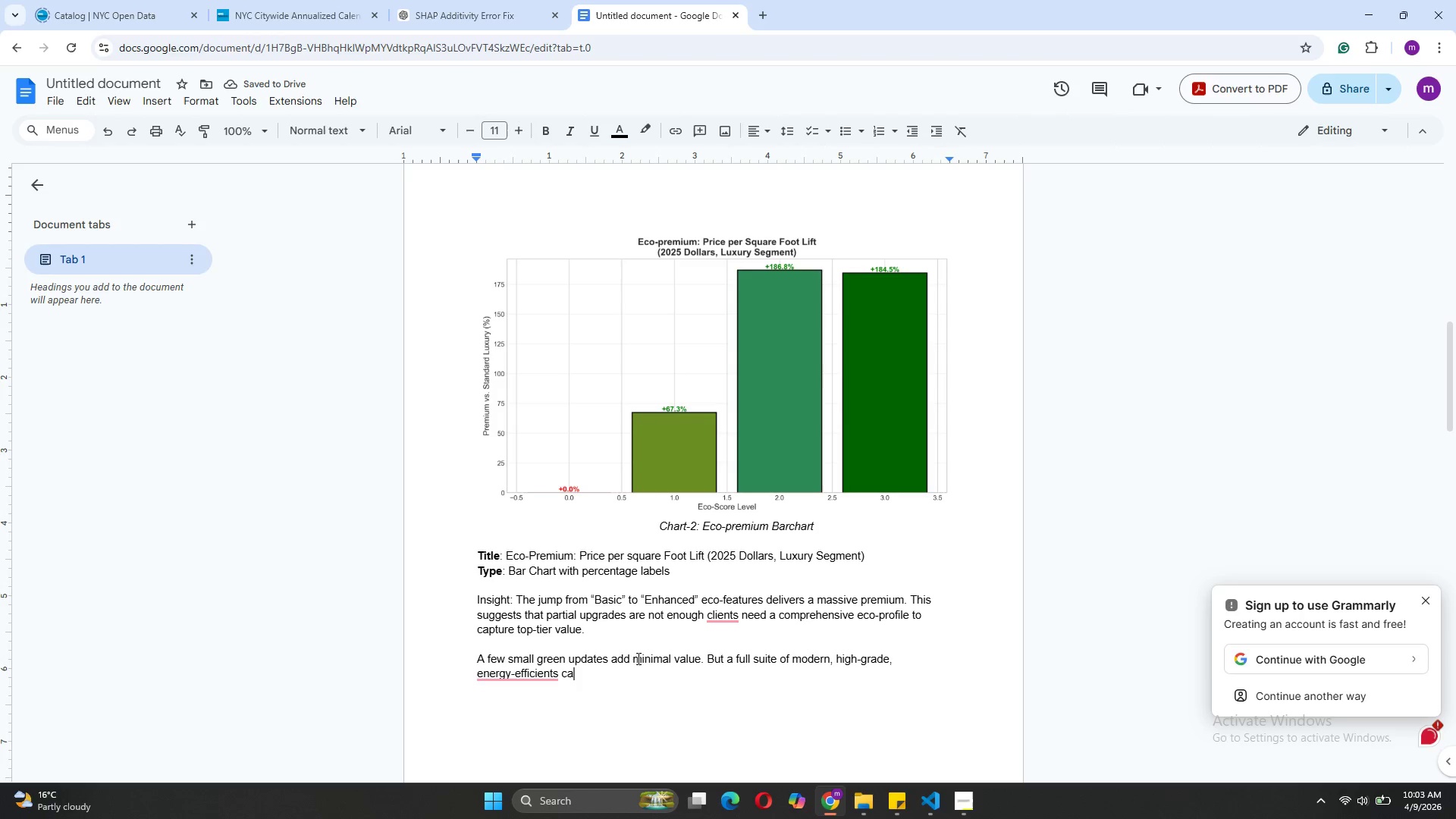 
left_click([560, 678])
 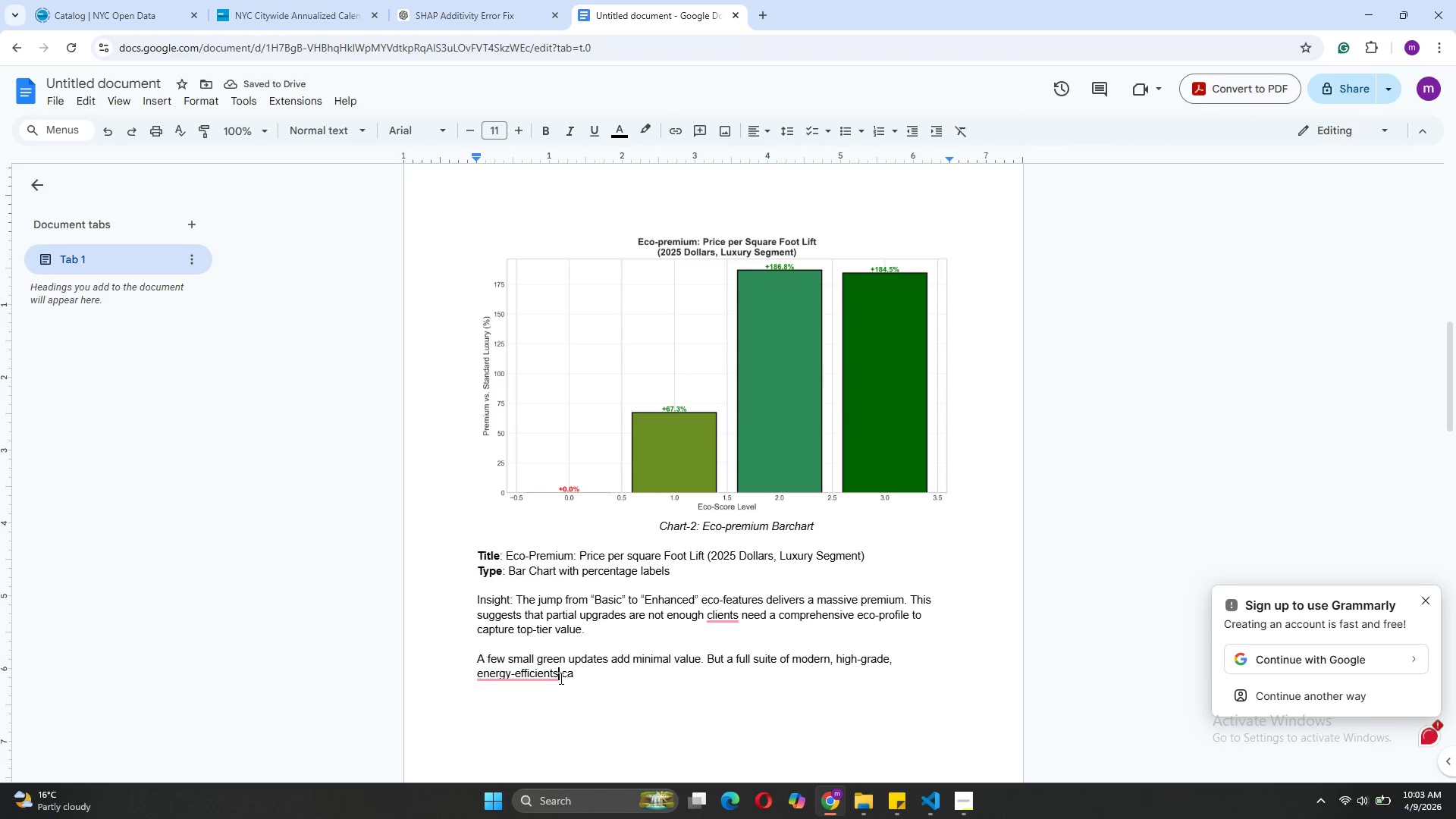 
key(Backspace)
 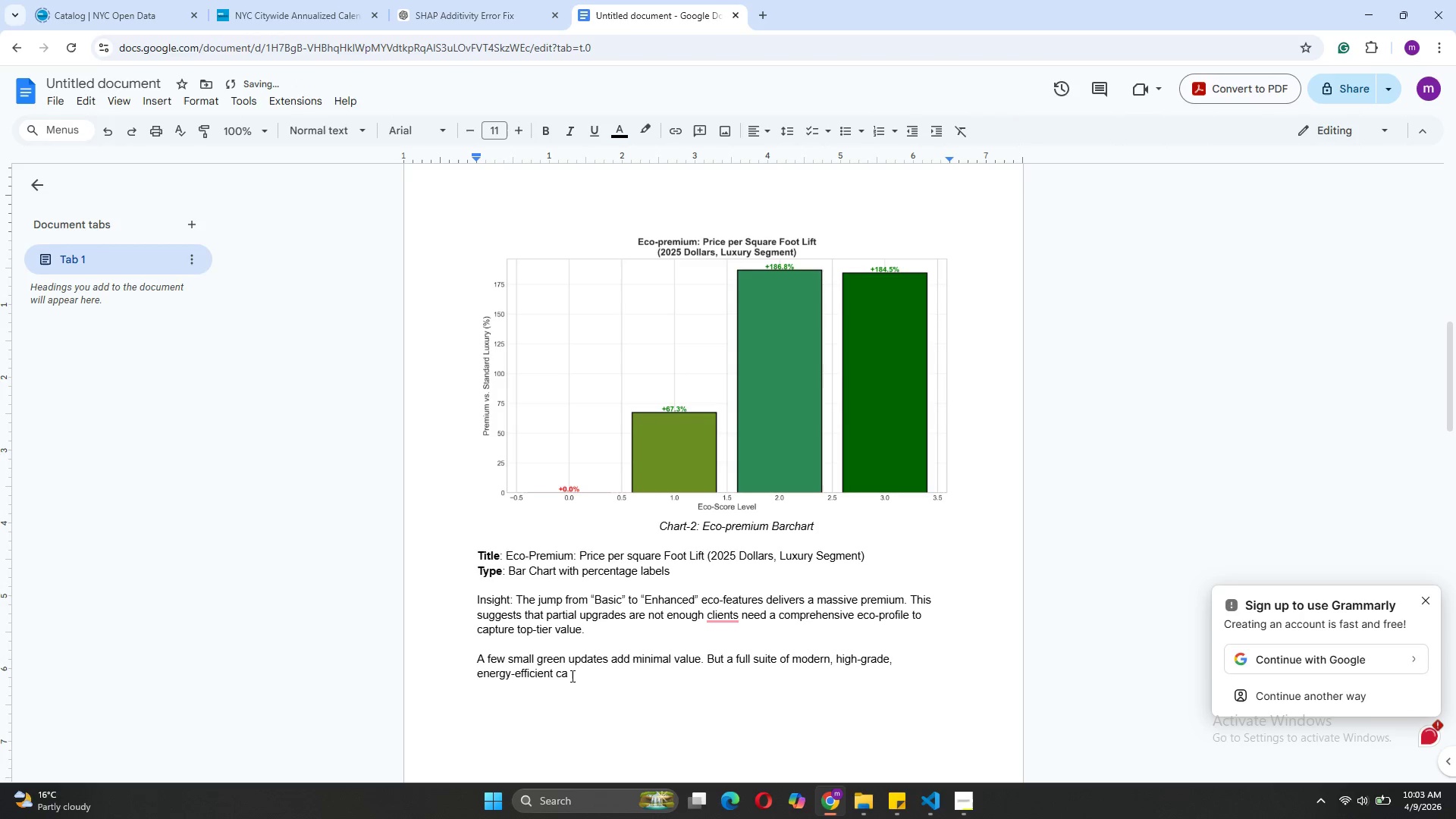 
left_click([574, 676])
 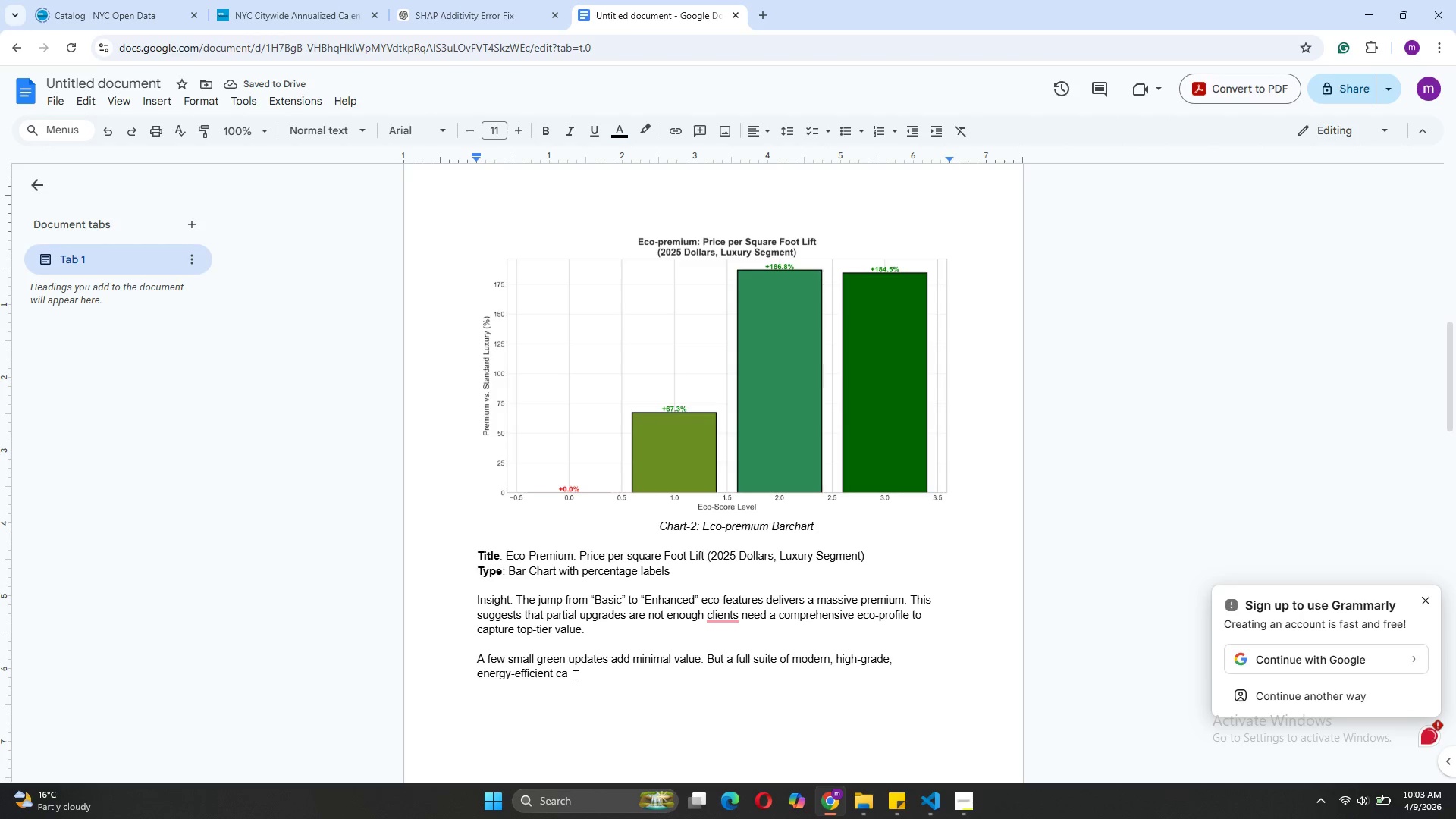 
key(Backspace)
key(Backspace)
type(features can nearly triple your property's price per square foot.)
 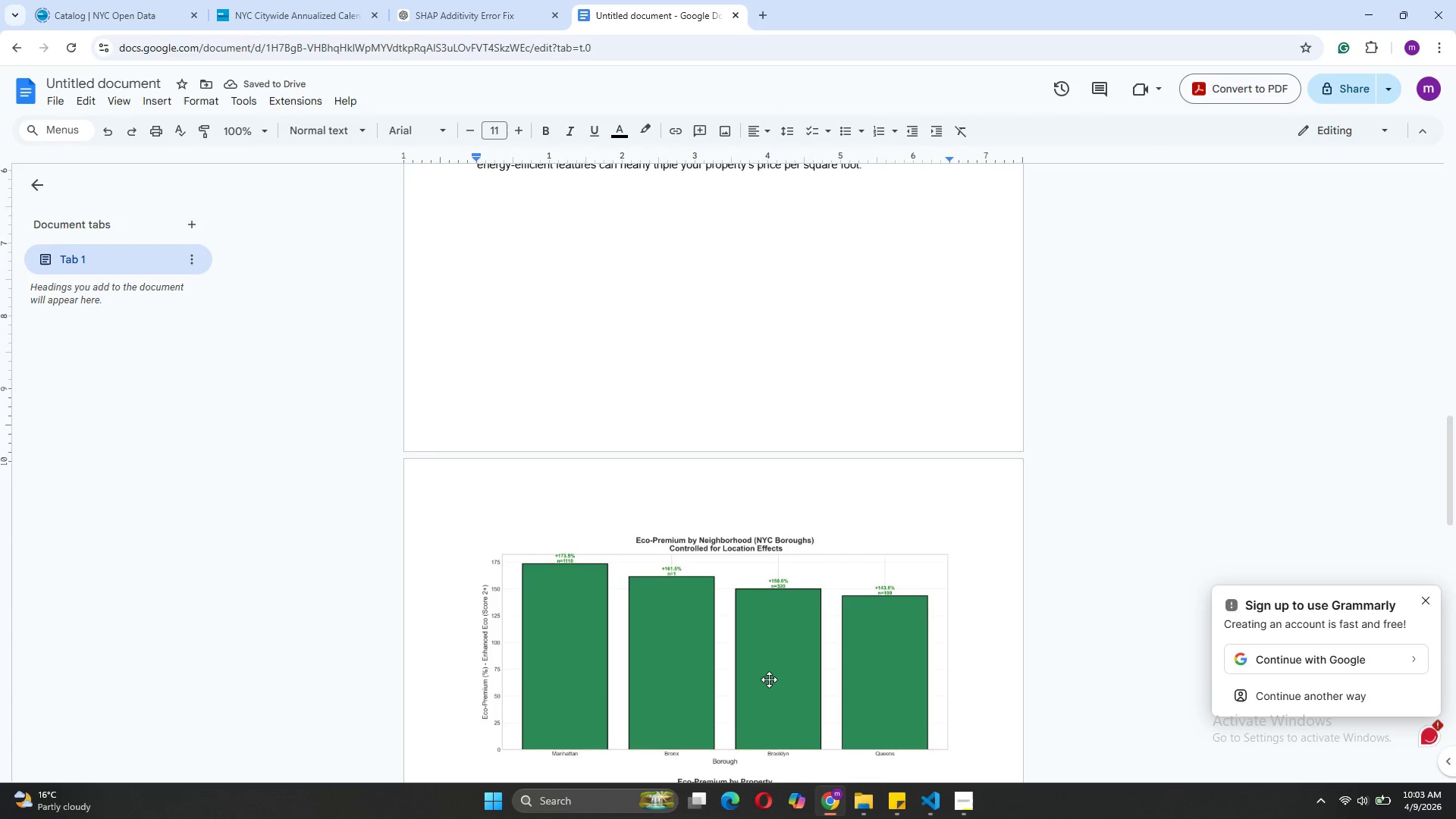 
wait(6.06)
 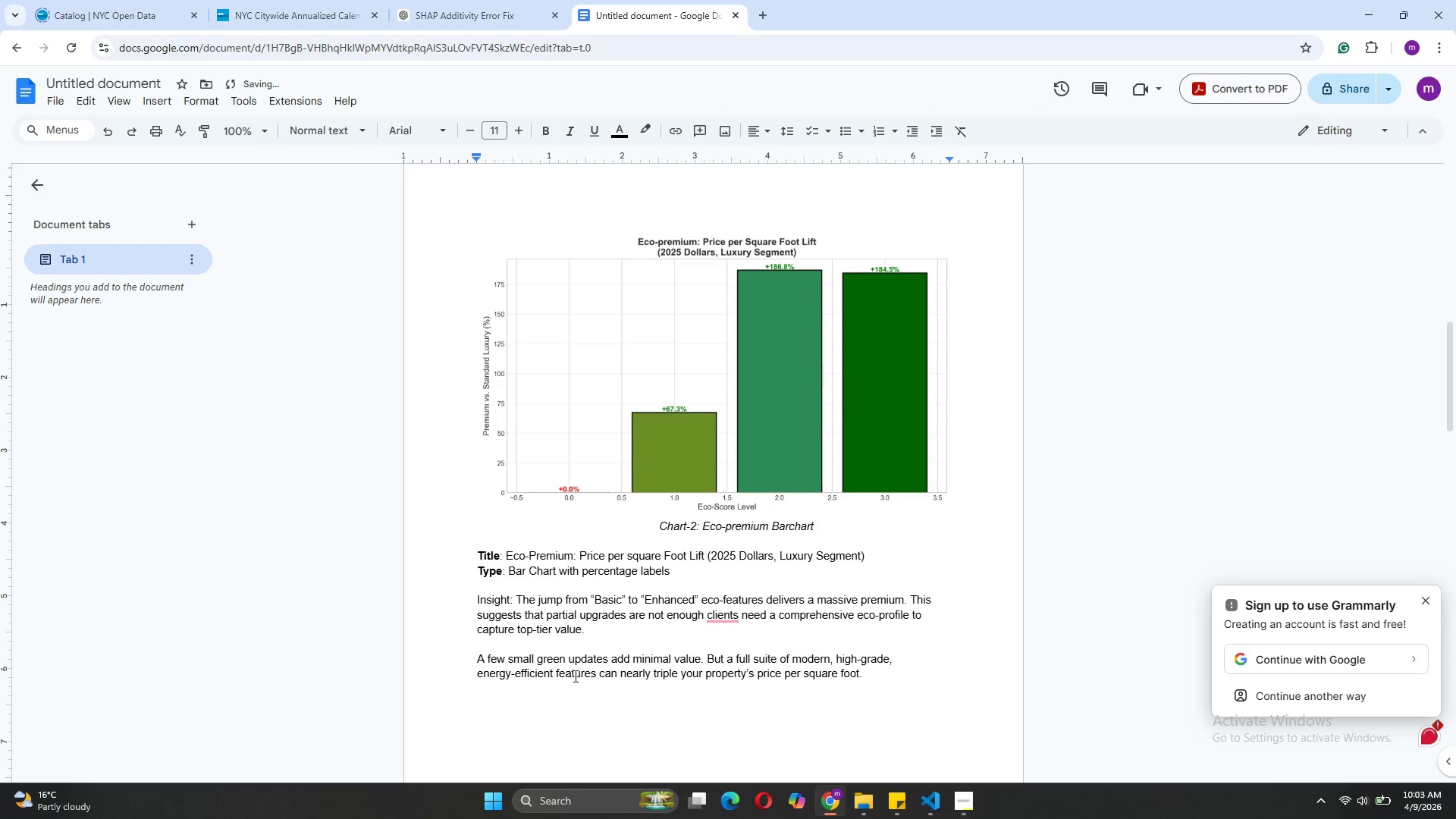 
left_click([961, 574])
 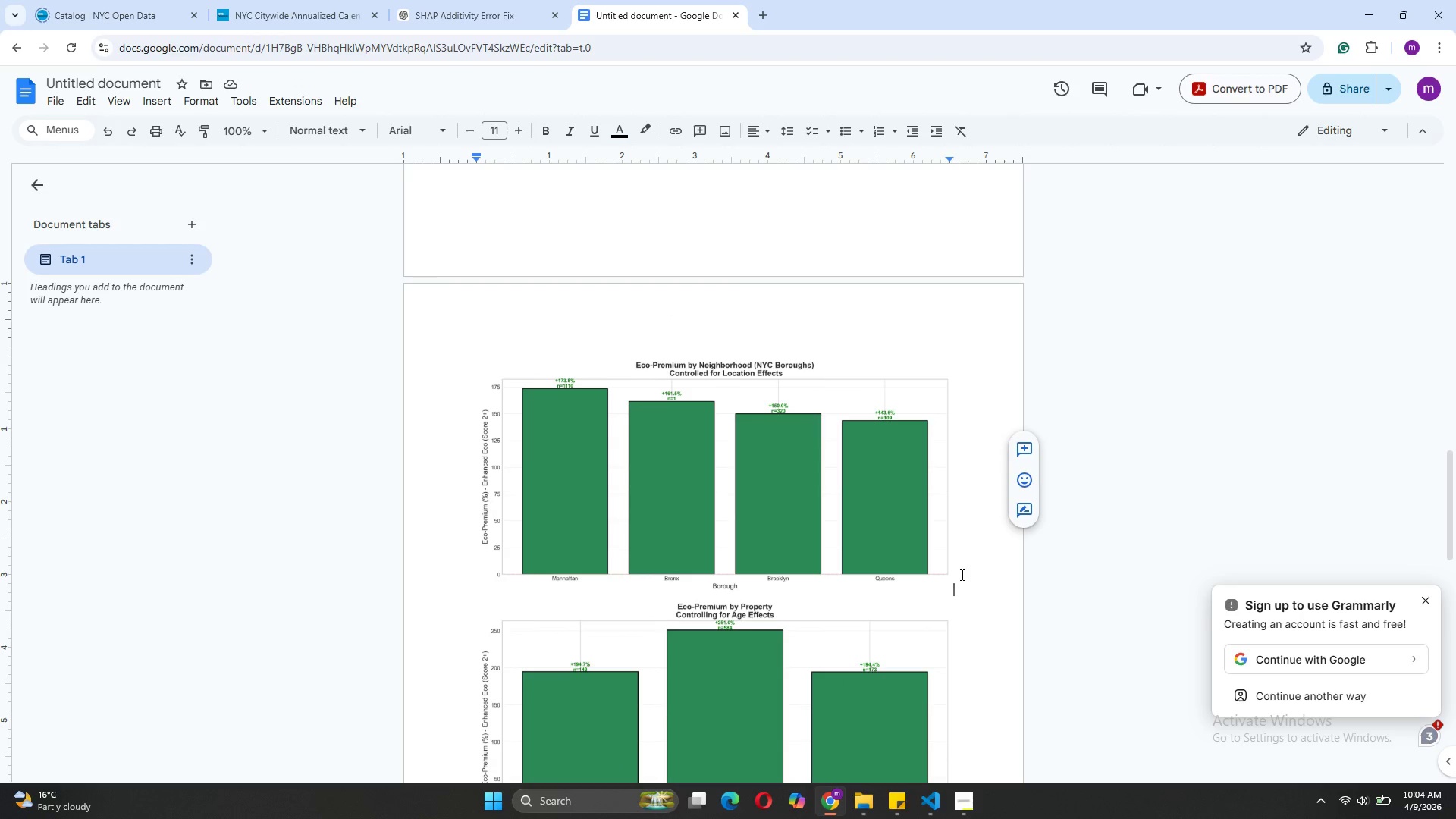 
key(Enter)
 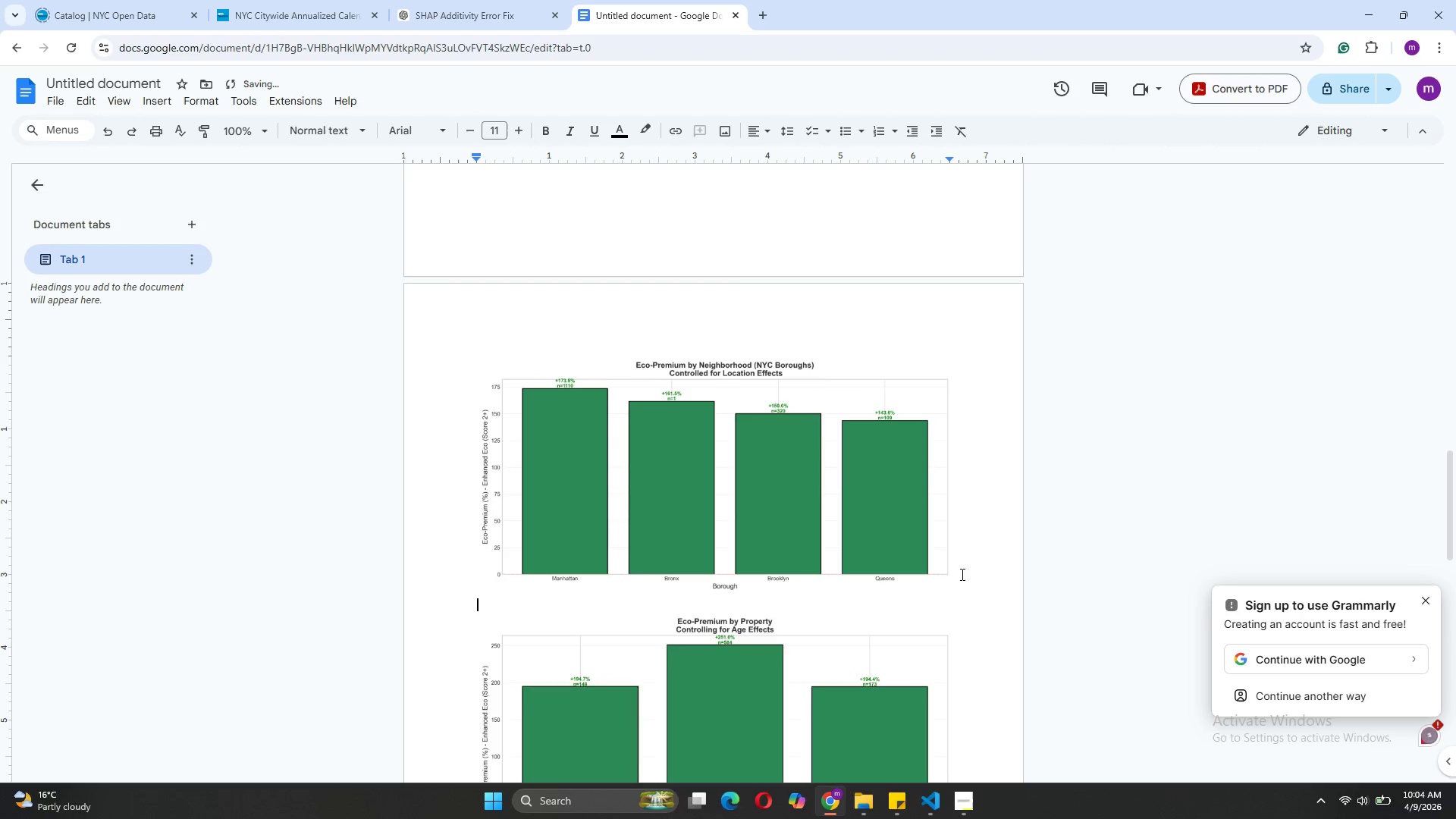 
key(Enter)
 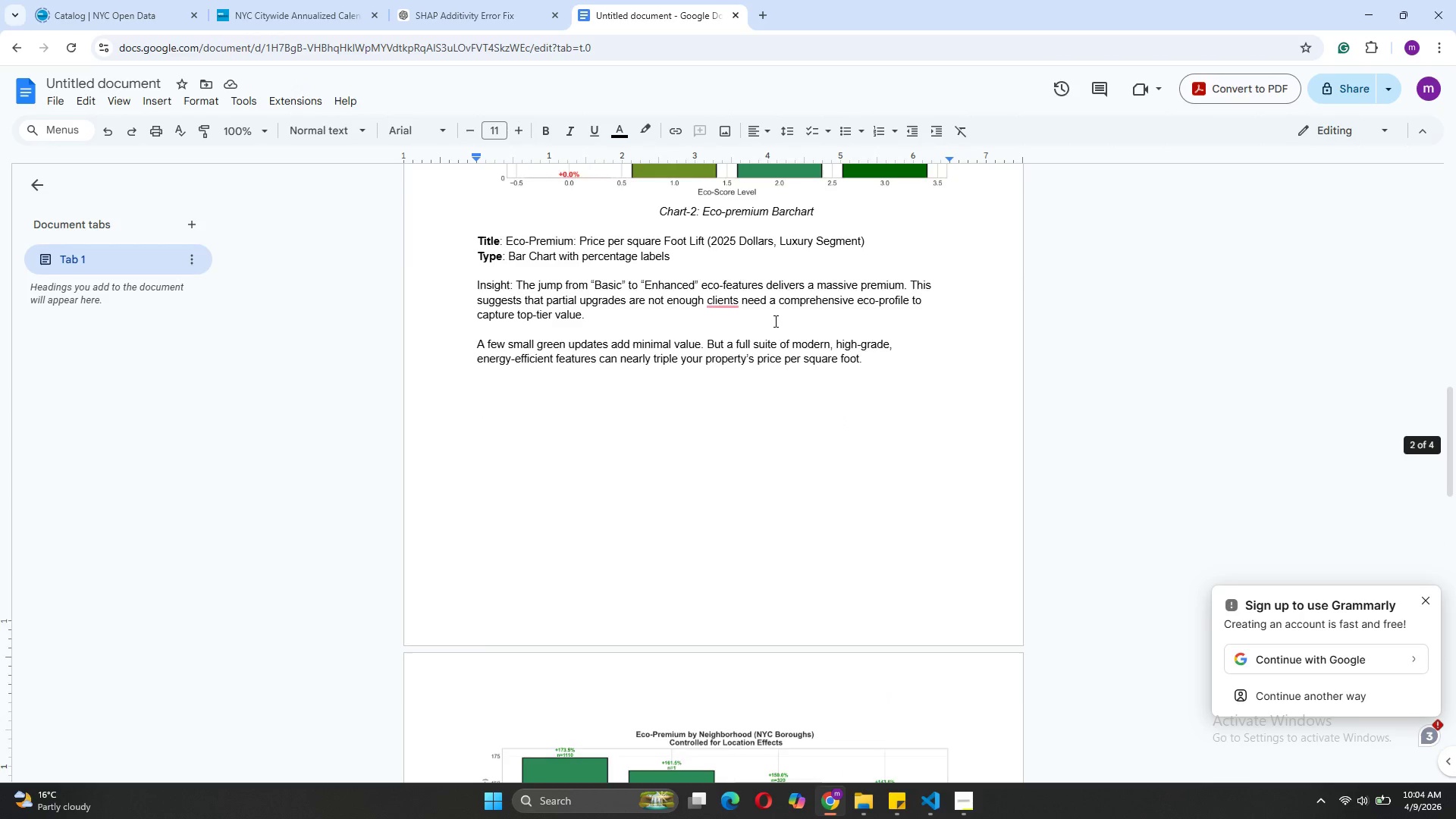 
wait(7.08)
 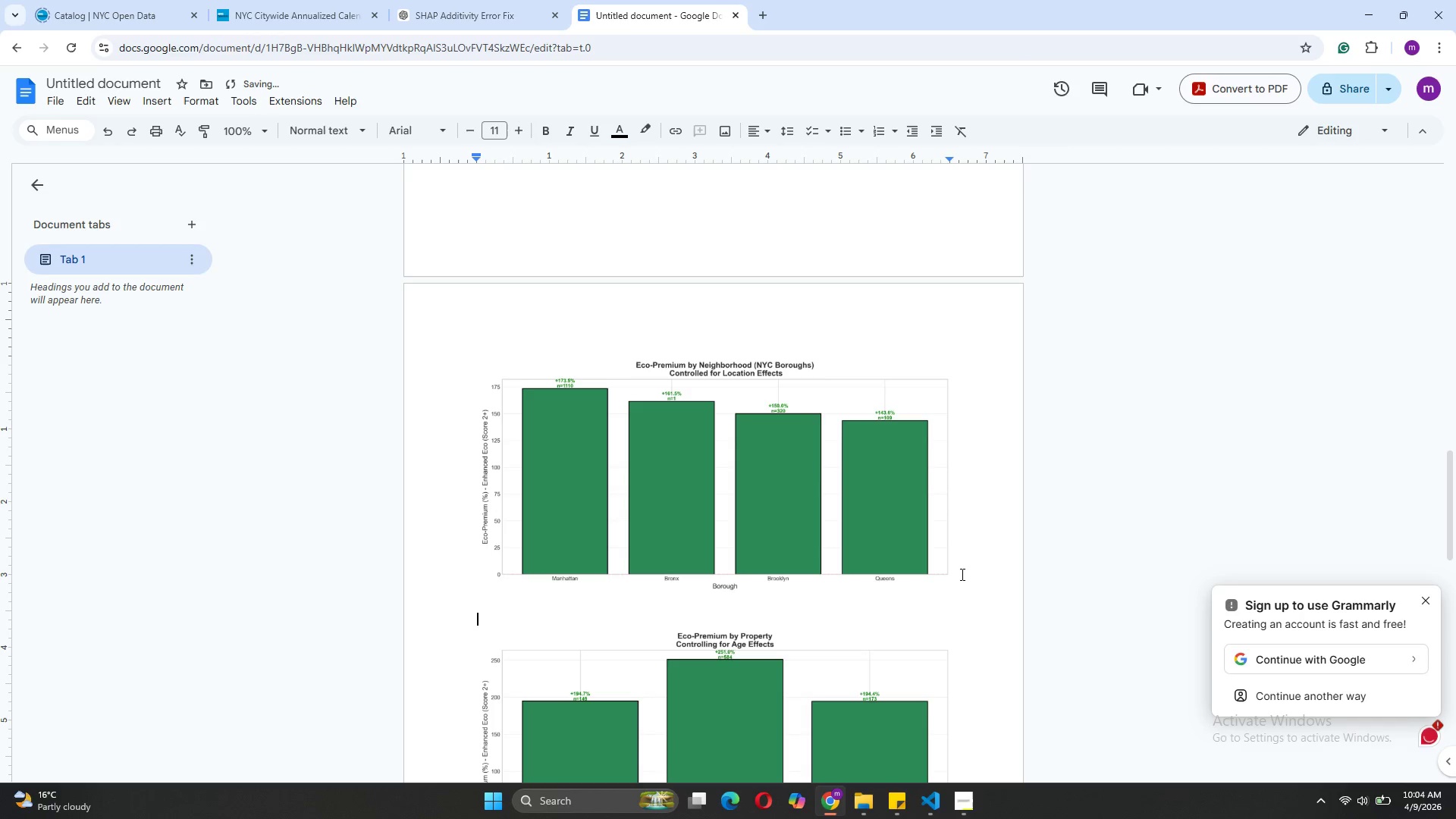 
left_click_drag(start_coordinate=[676, 381], to_coordinate=[478, 370])
 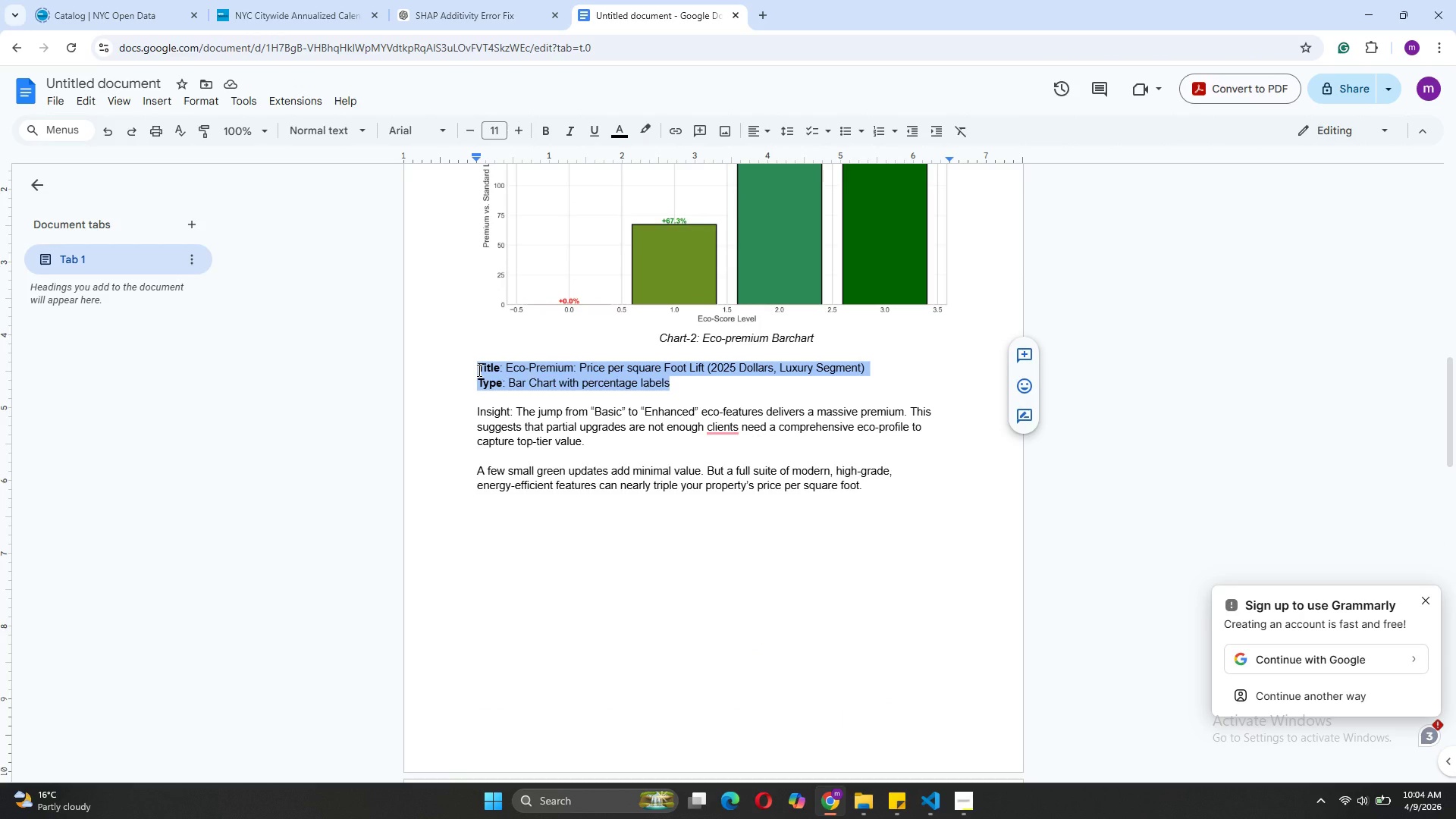 
key(Control+ControlLeft)
 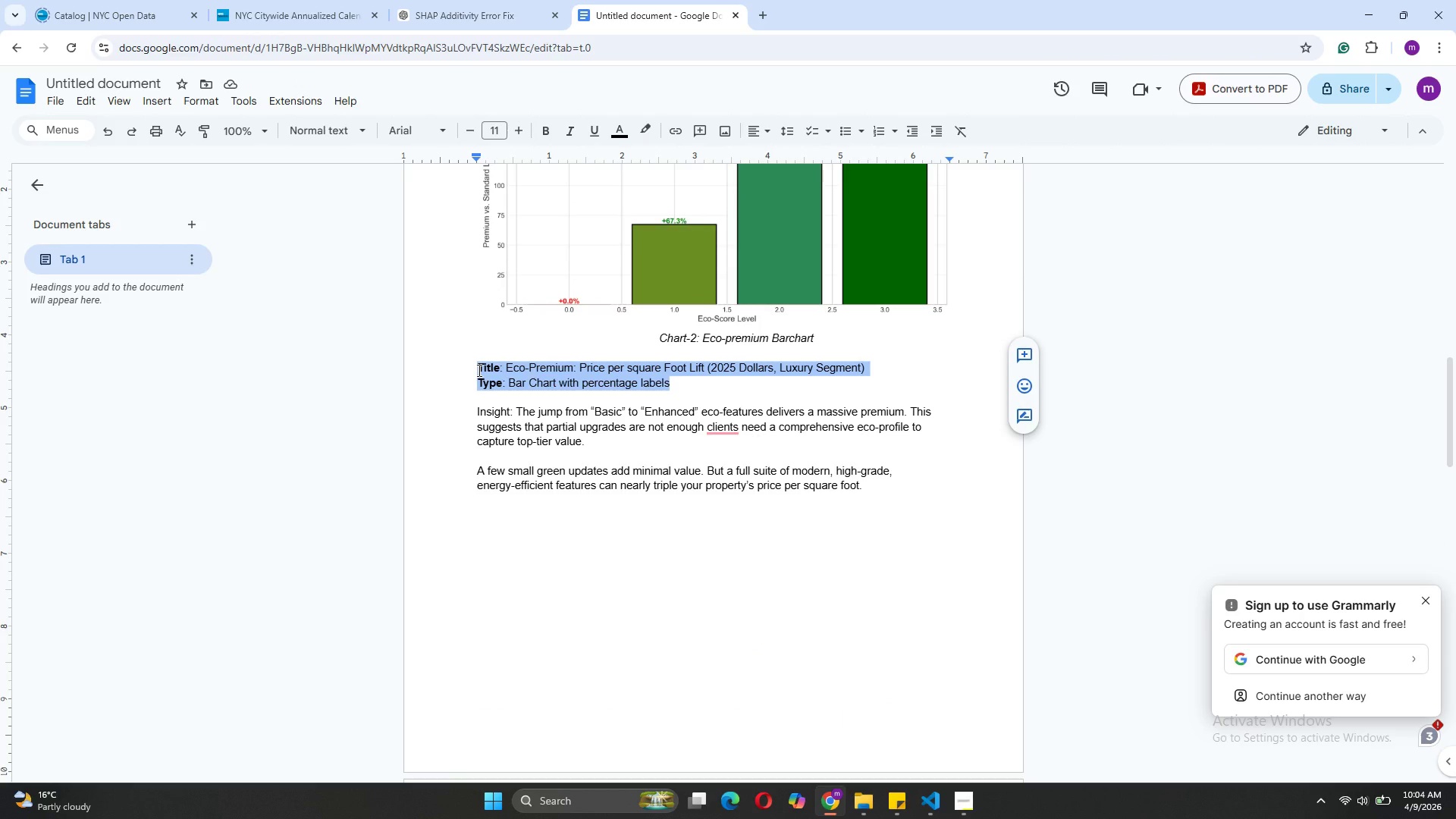 
key(Control+C)
 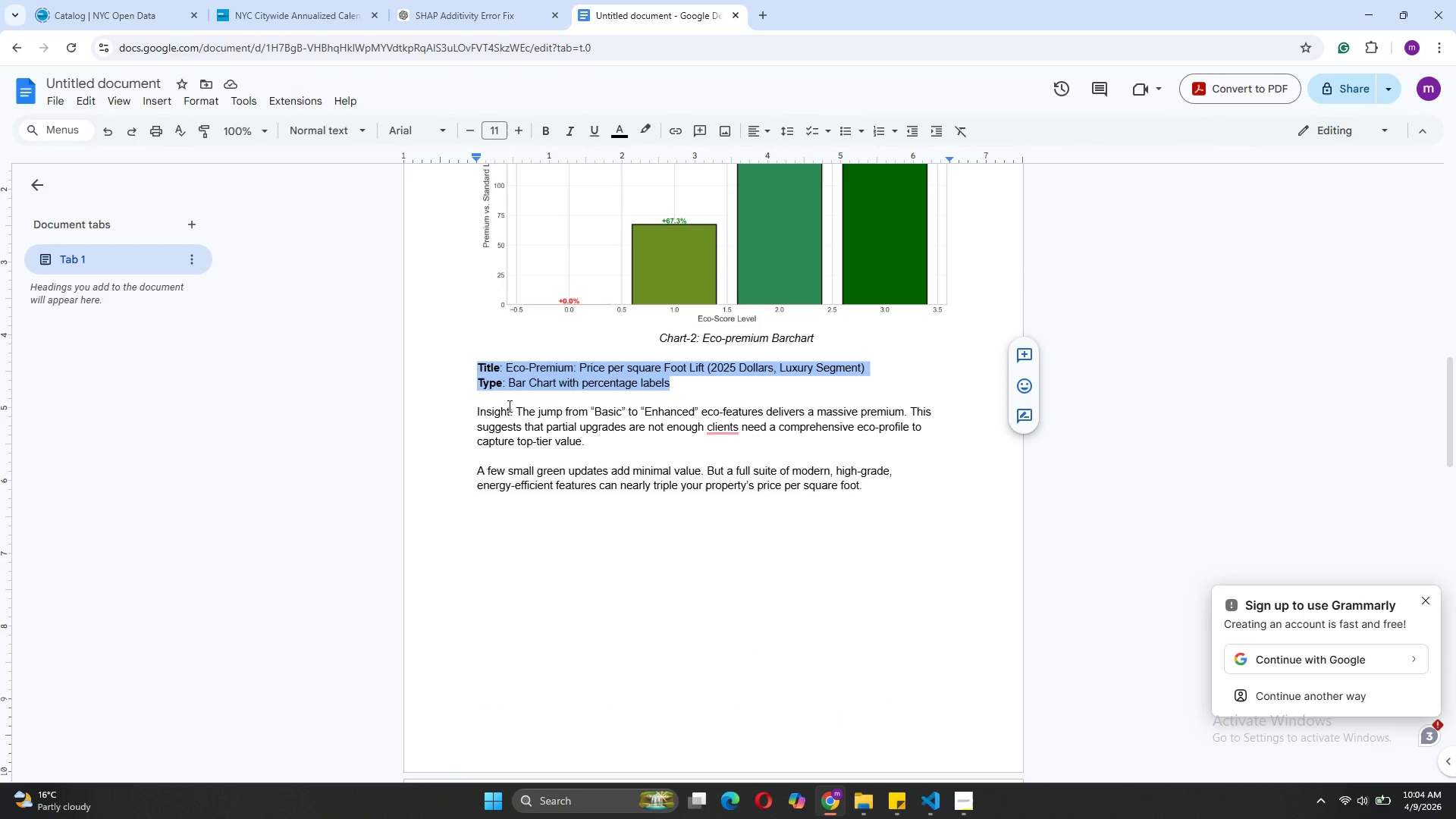 
left_click_drag(start_coordinate=[509, 409], to_coordinate=[477, 410])
 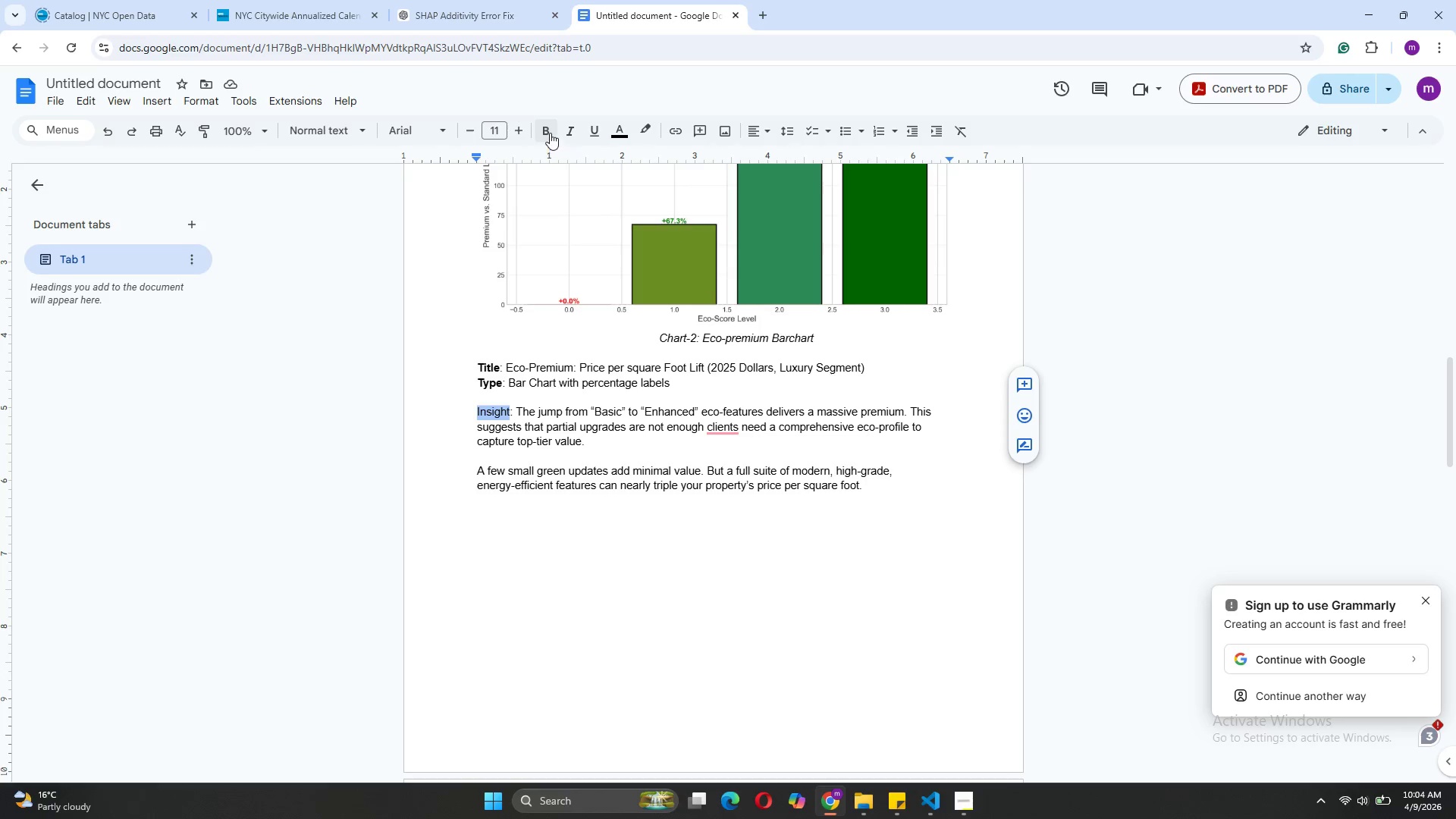 
left_click([549, 128])
 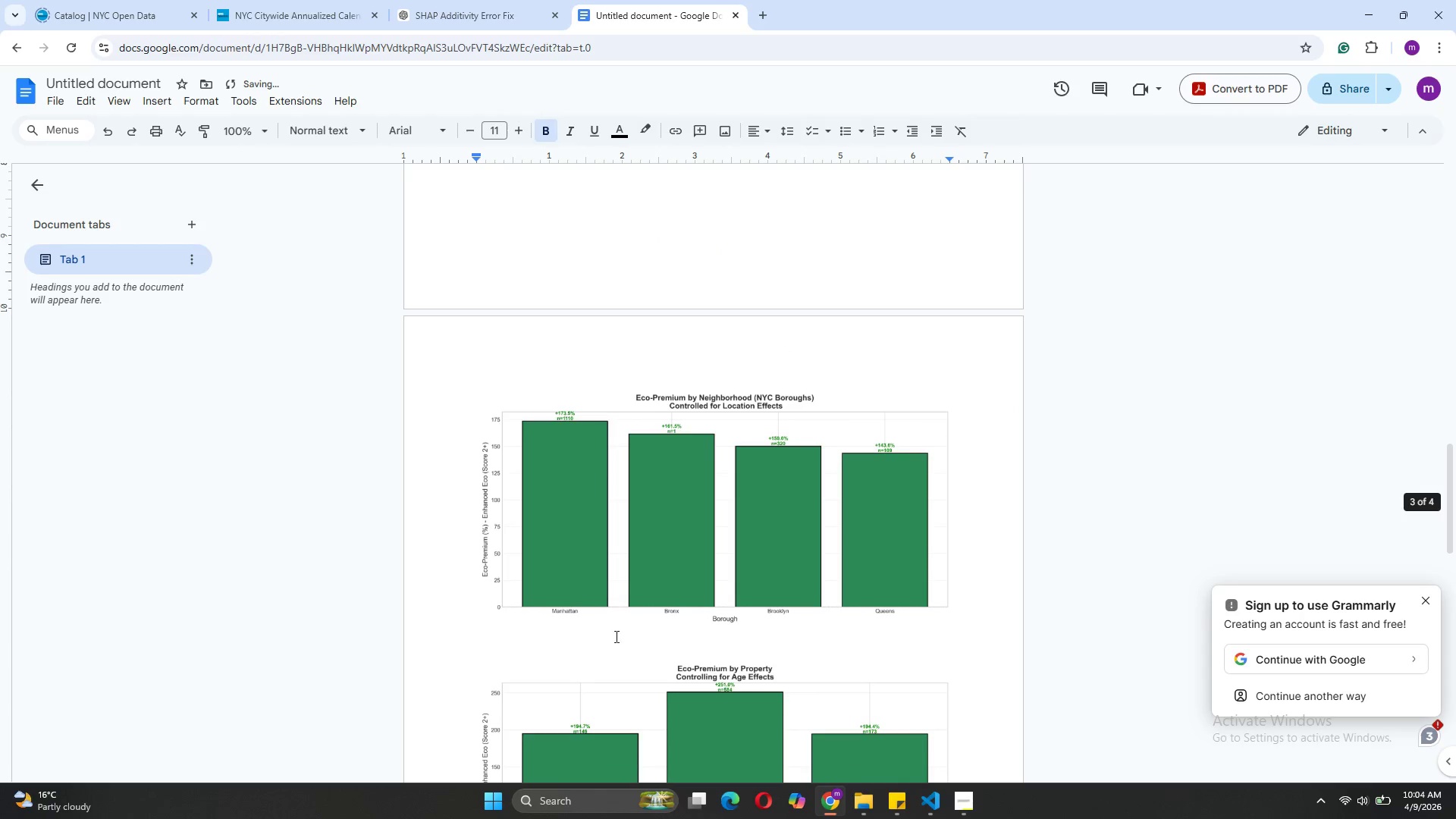 
left_click([540, 640])
 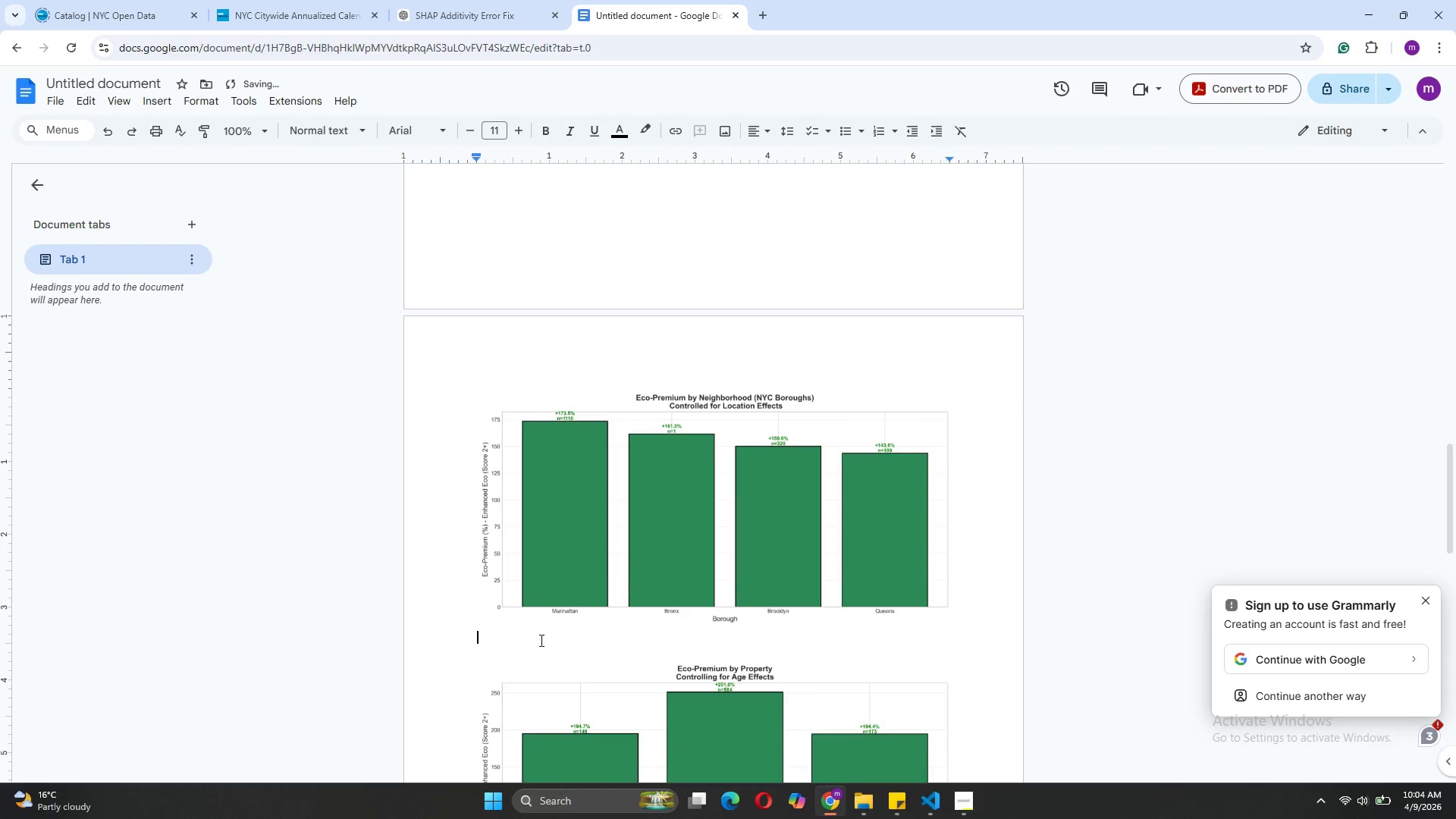 
key(Control+V)
 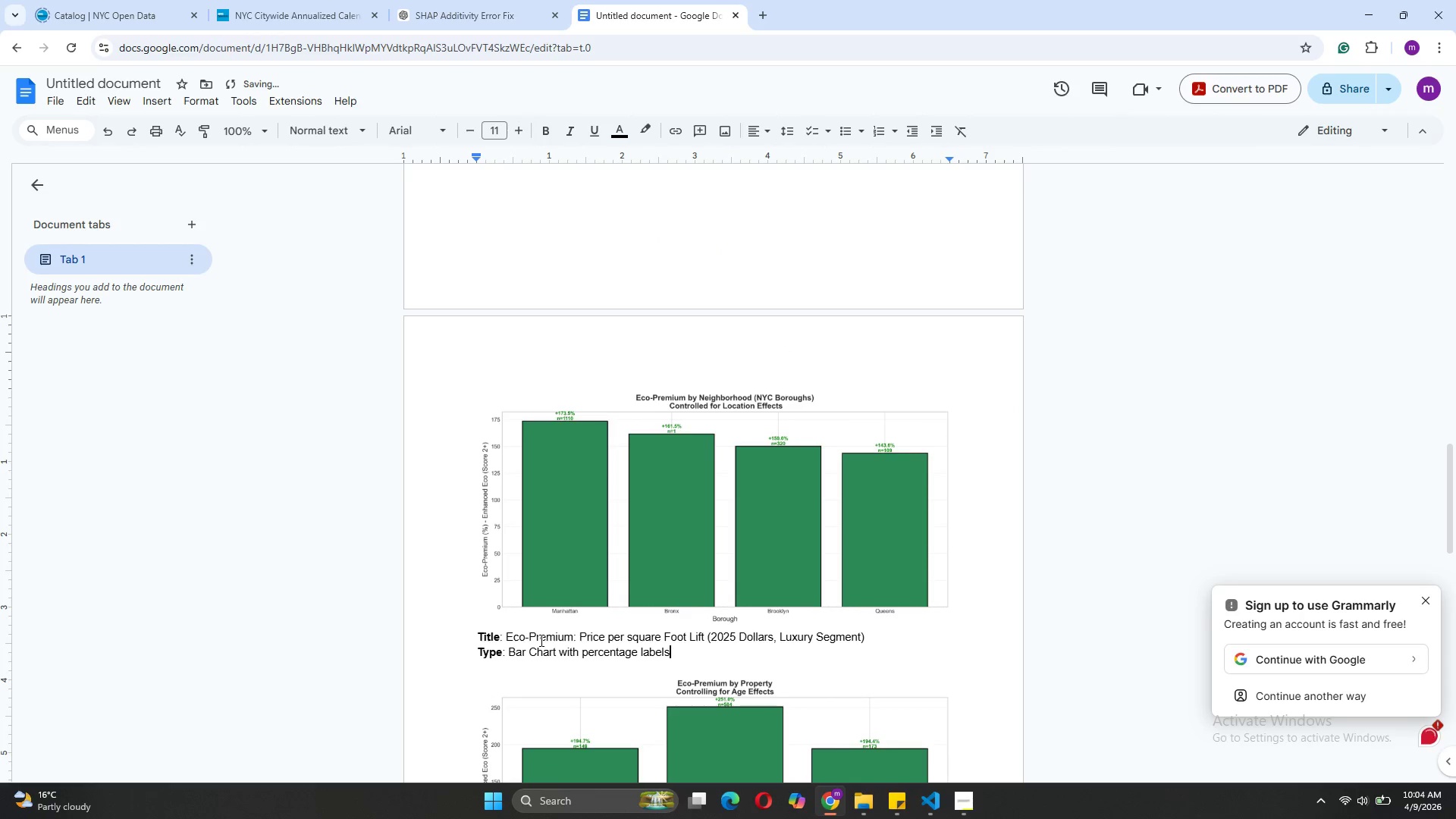 
key(Enter)
 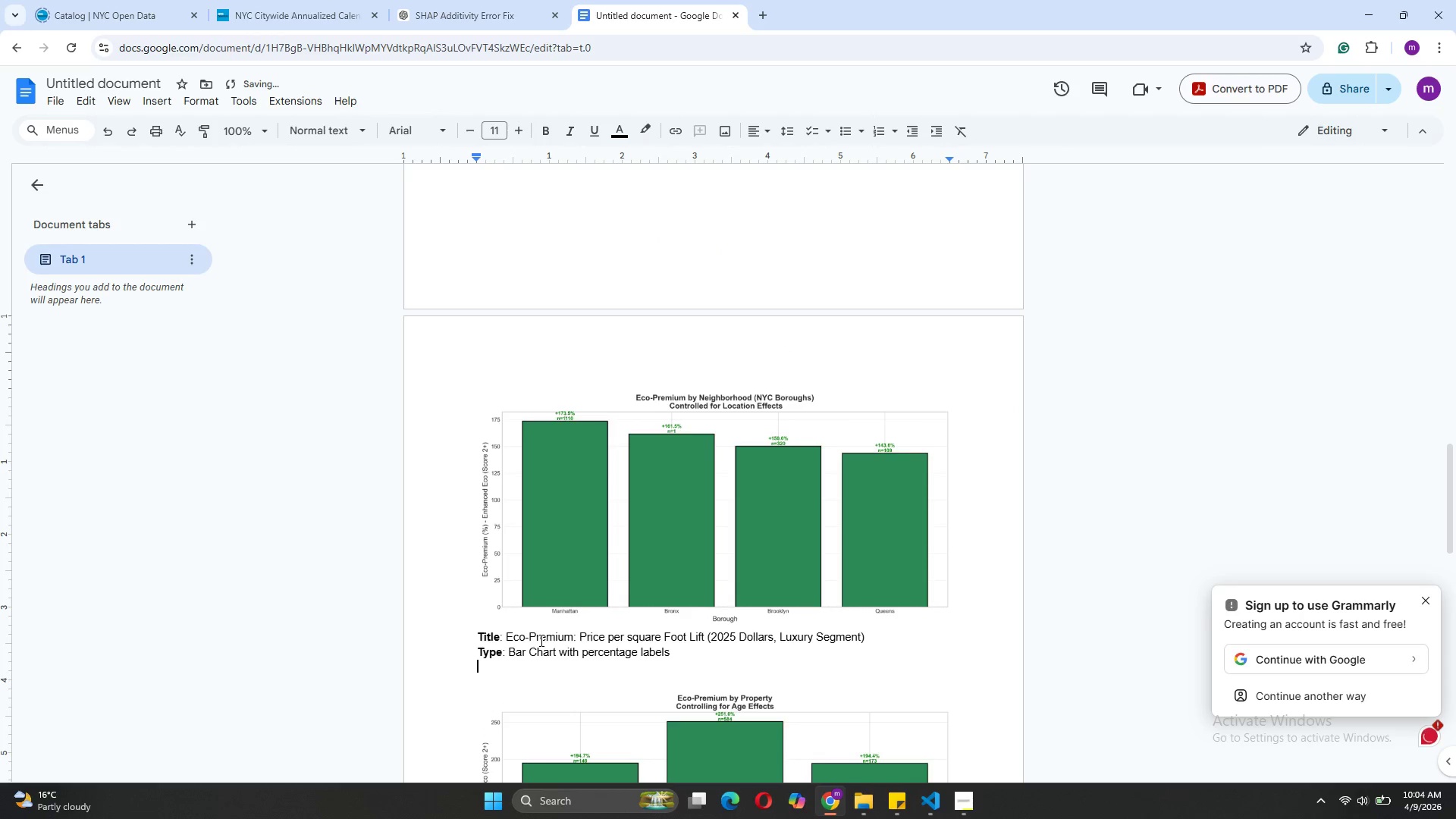 
key(Enter)
 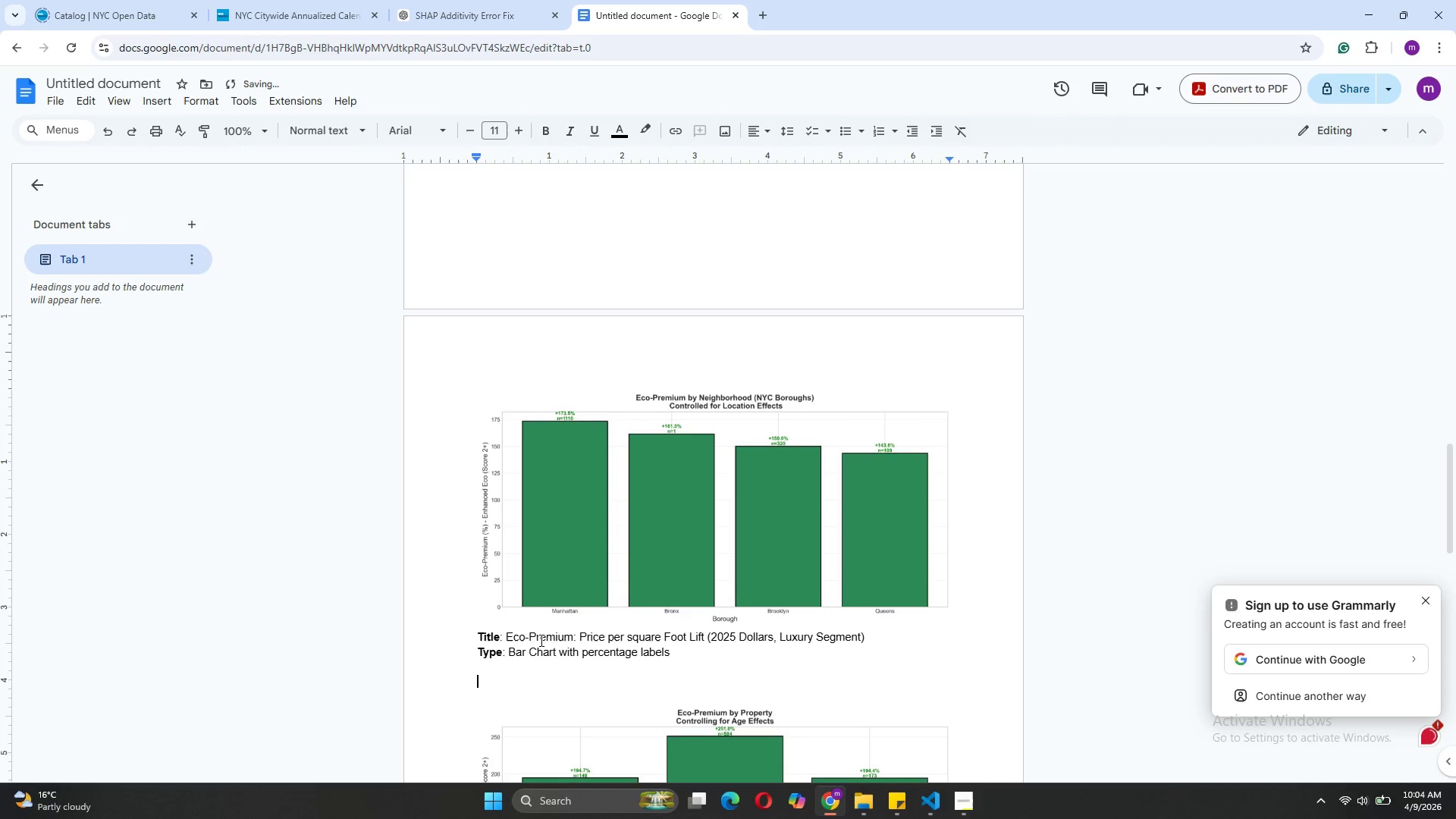 
type(Indi)
key(Backspace)
type(sgh)
key(Backspace)
key(Backspace)
key(Backspace)
key(Backspace)
type(sight:)
 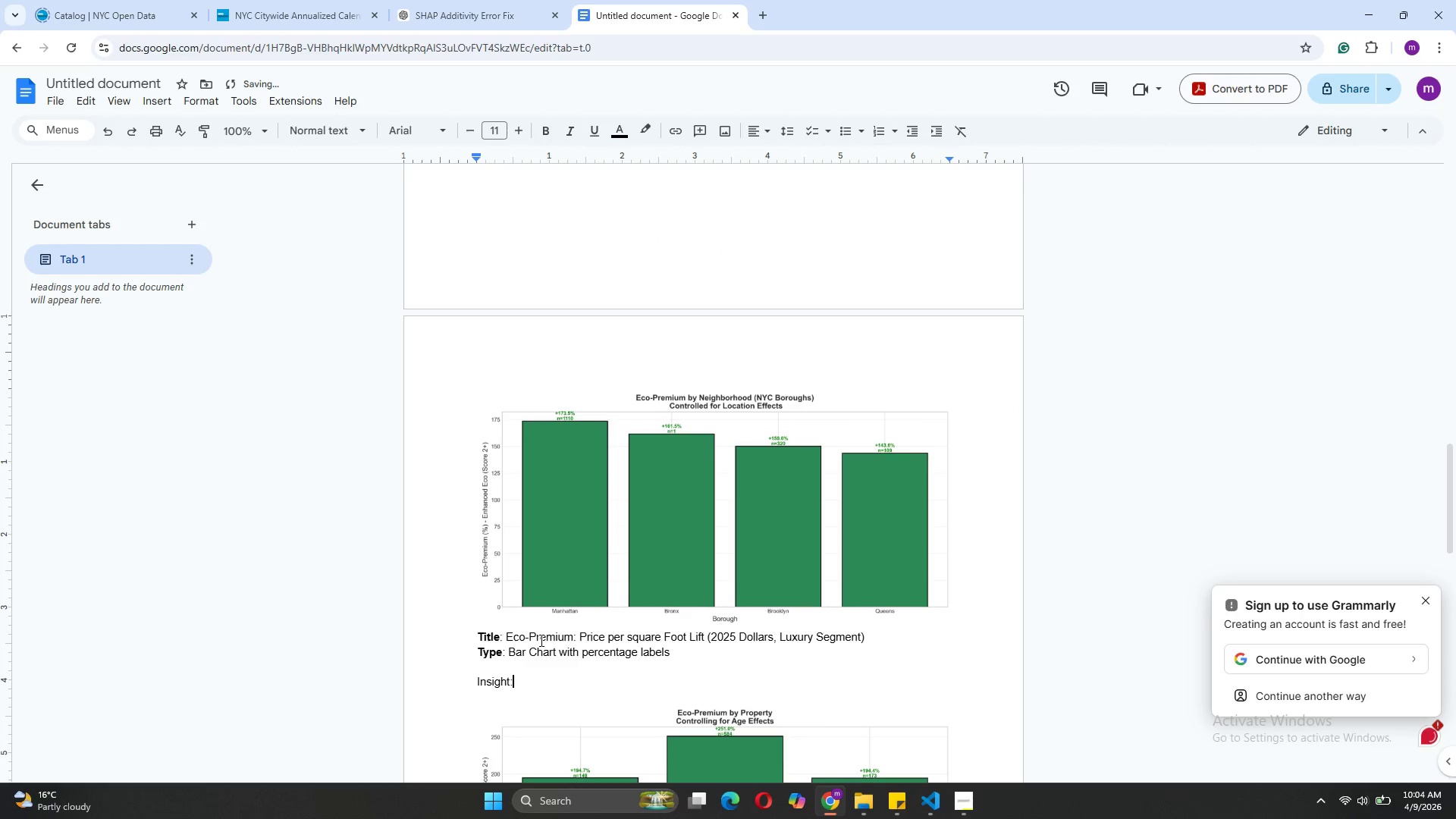 
wait(7.77)
 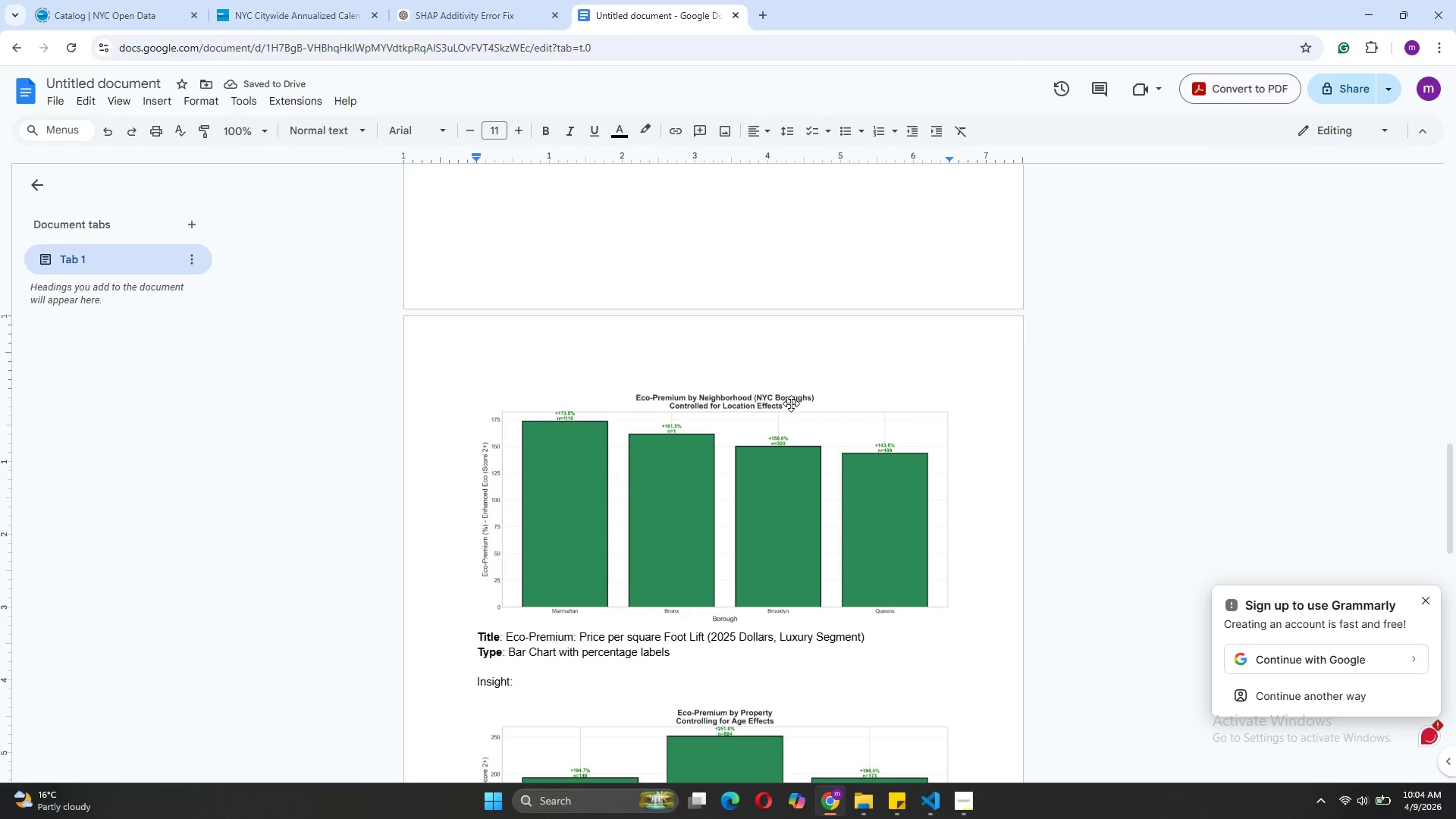 
left_click_drag(start_coordinate=[873, 635], to_coordinate=[582, 635])
 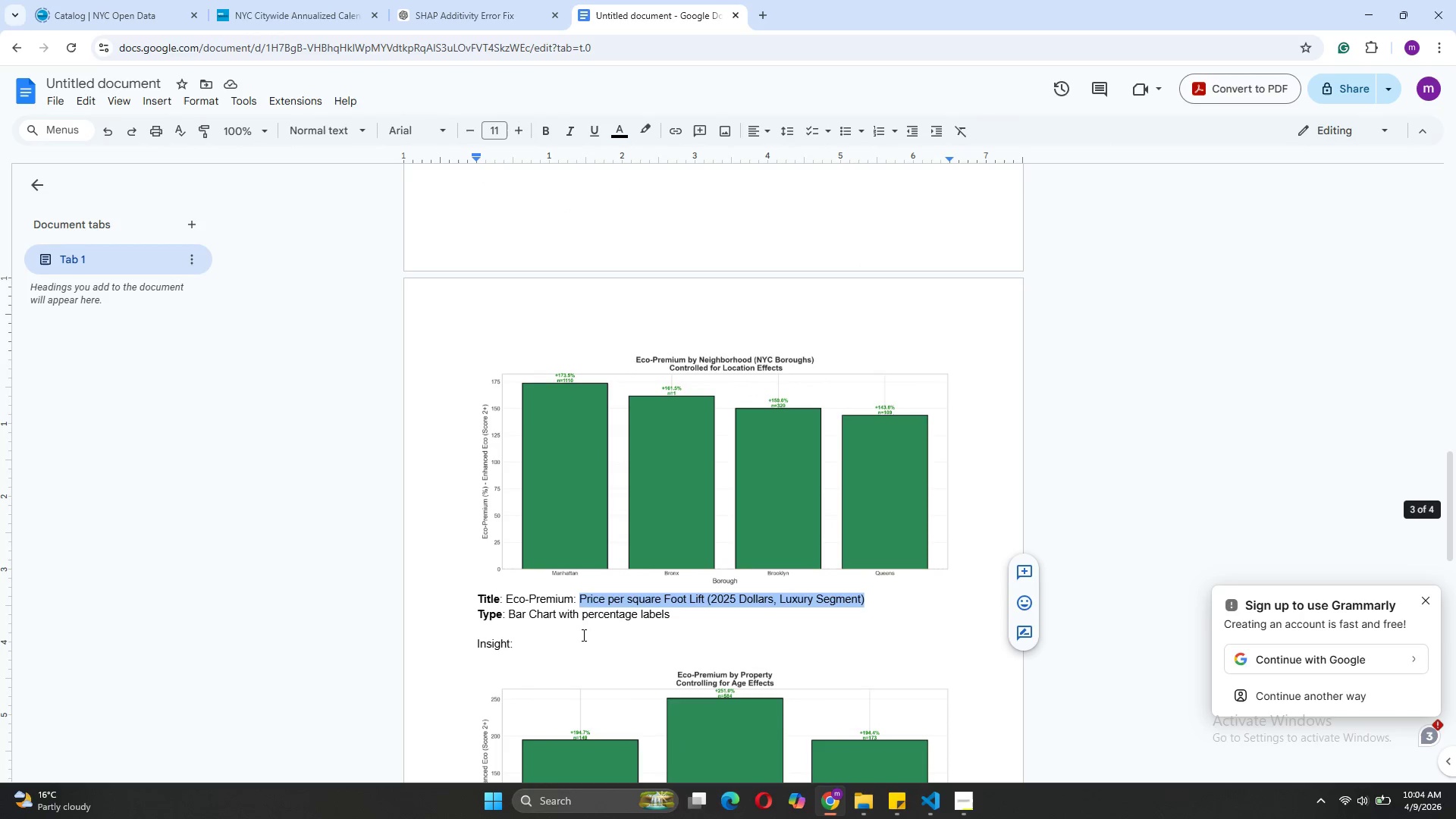 
type(by)
key(Backspace)
key(Backspace)
key(Backspace)
key(Backspace)
type( by Neighborhood (NYC b)
key(Backspace)
type(Boroughs) Controlled for l)
key(Backspace)
type(Location Effects)
 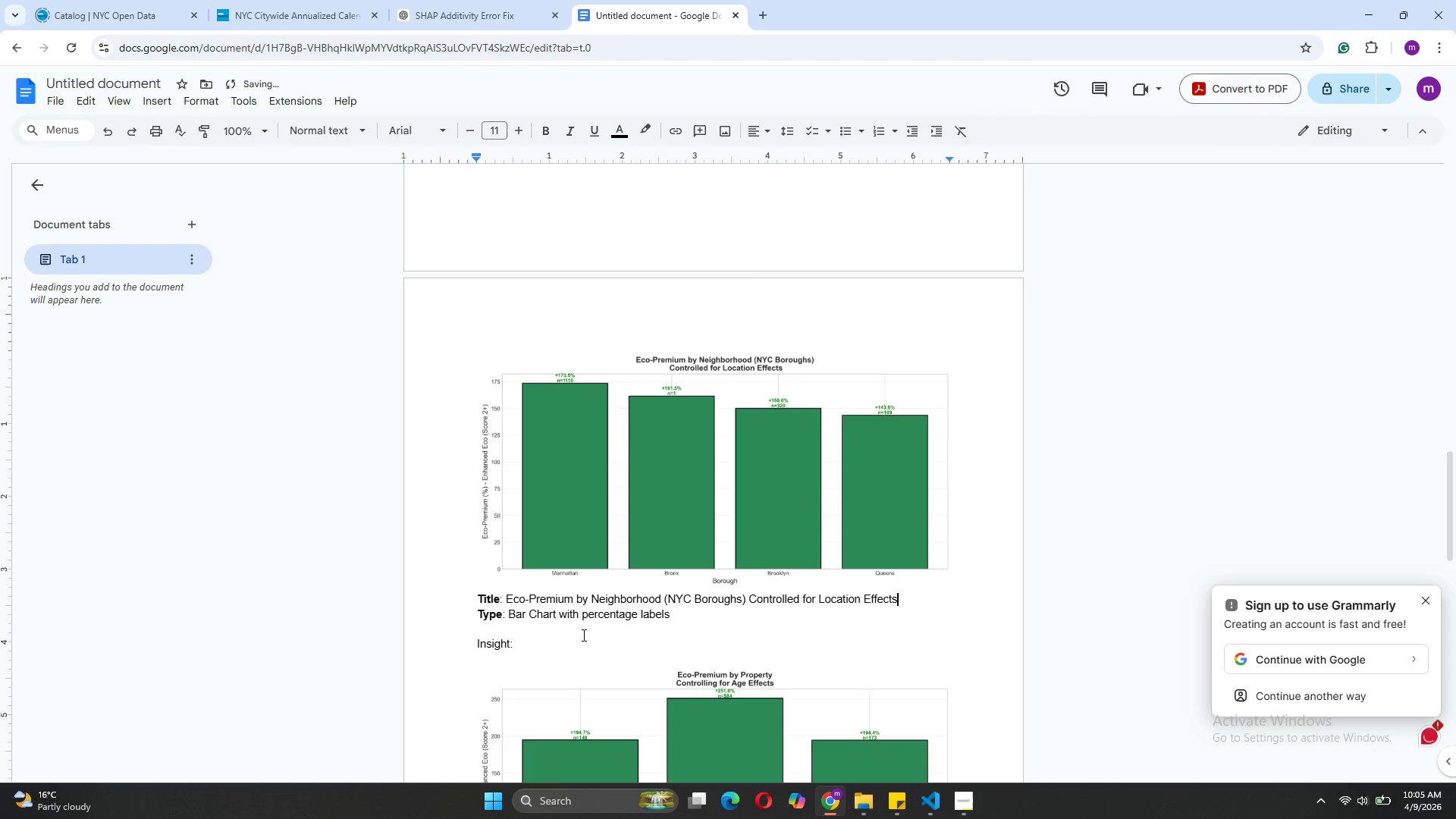 
wait(9.61)
 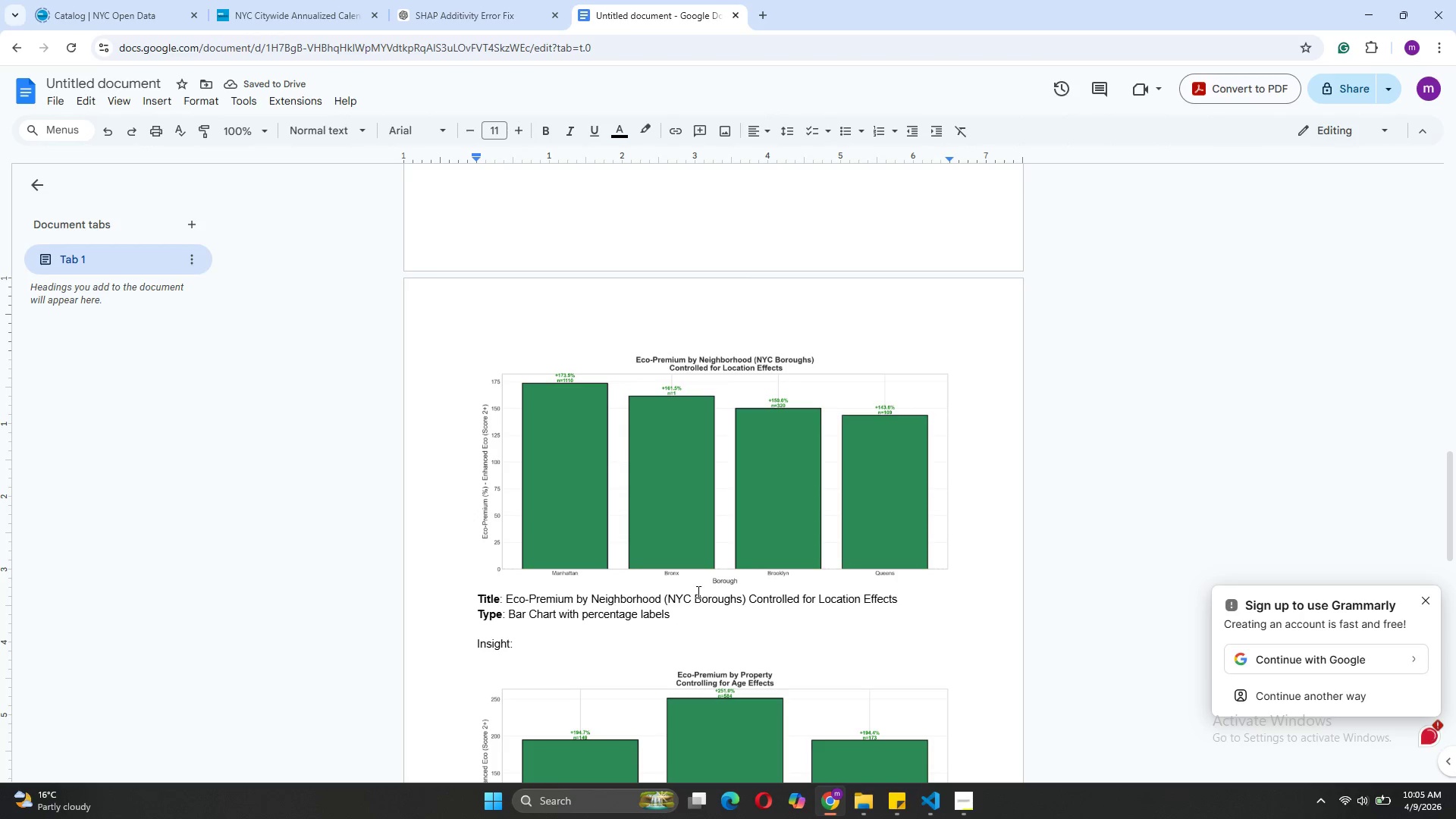 
left_click([522, 648])
 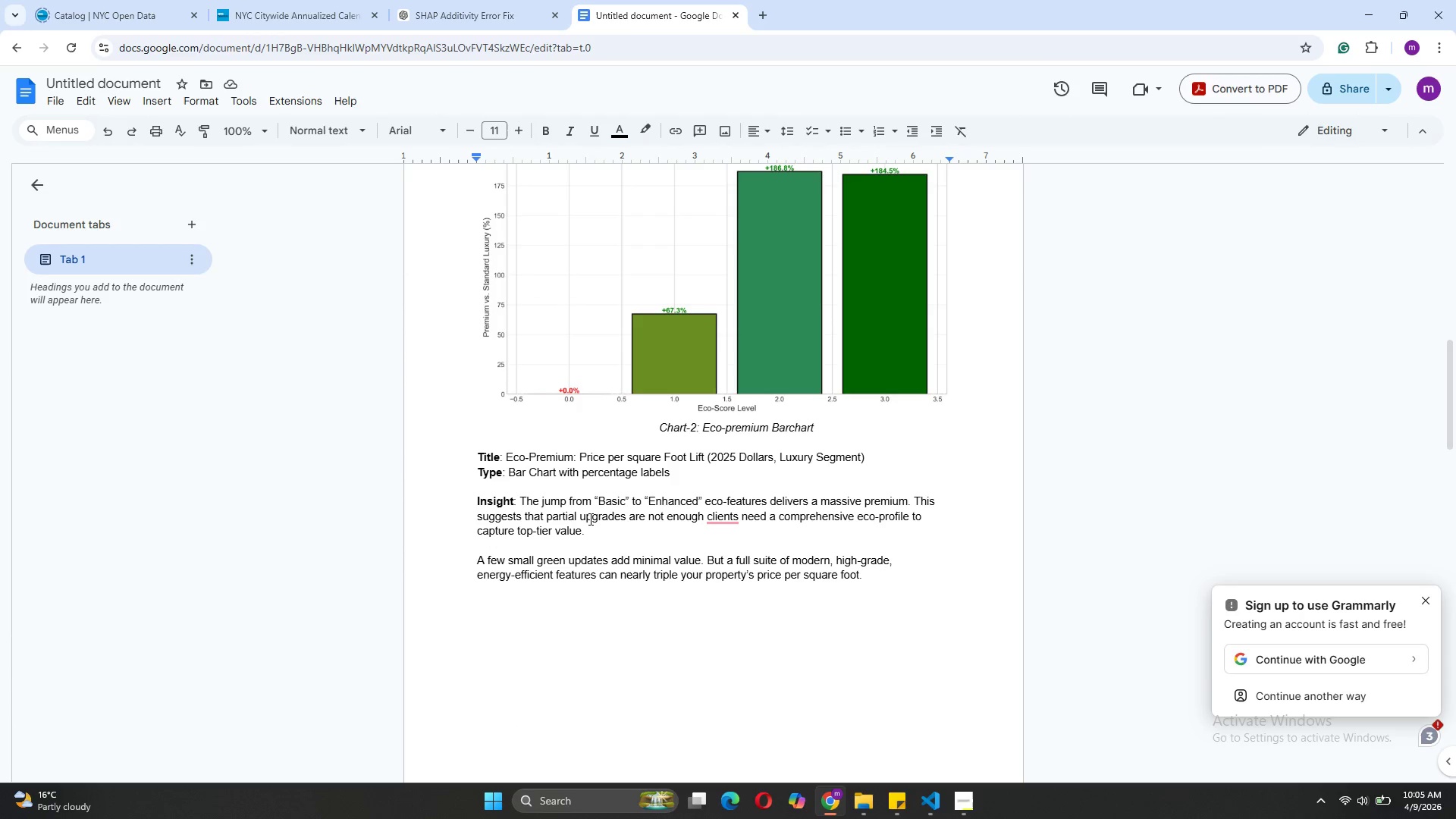 
wait(8.86)
 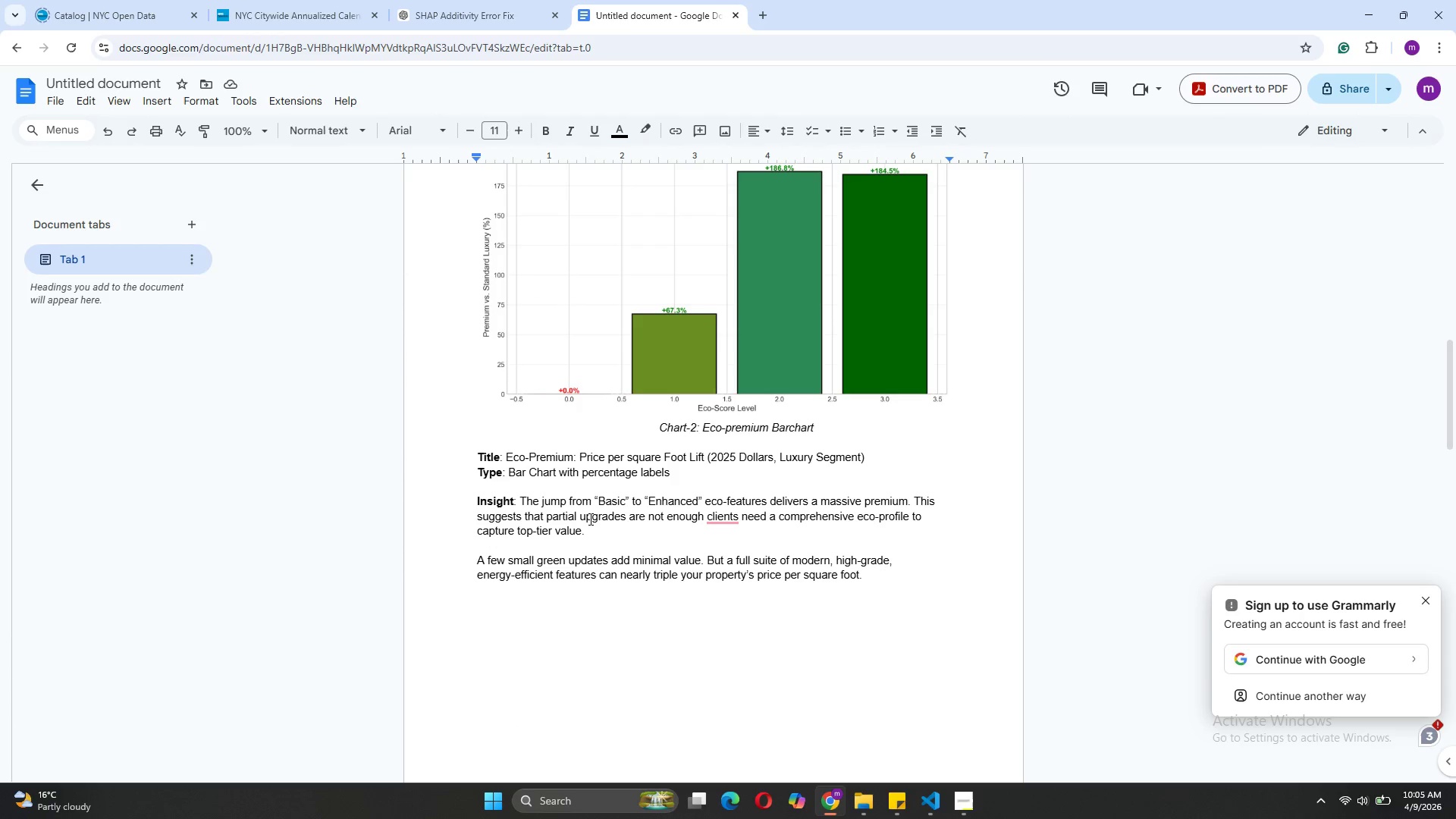 
left_click([491, 412])
 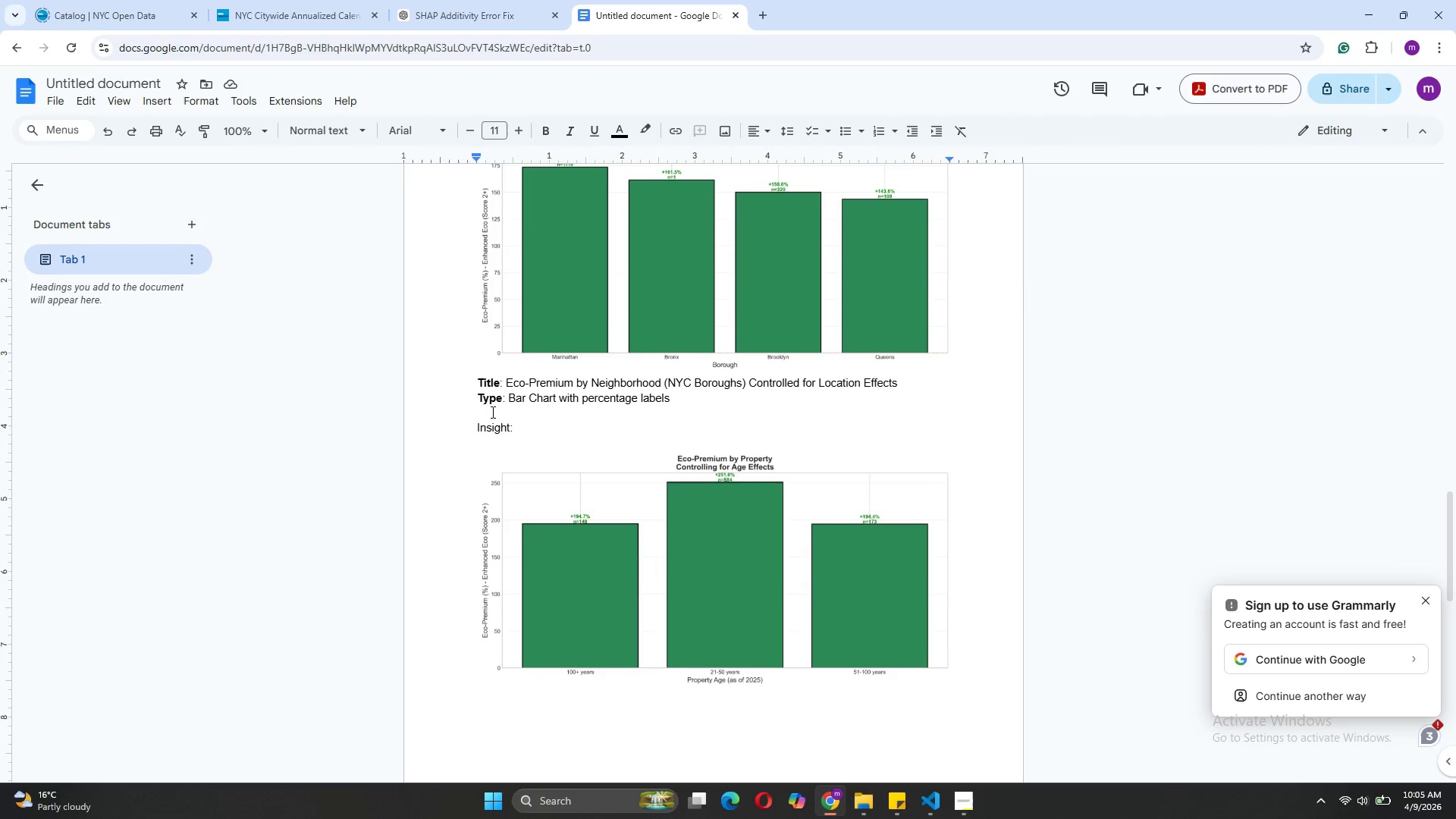 
key(Enter)
 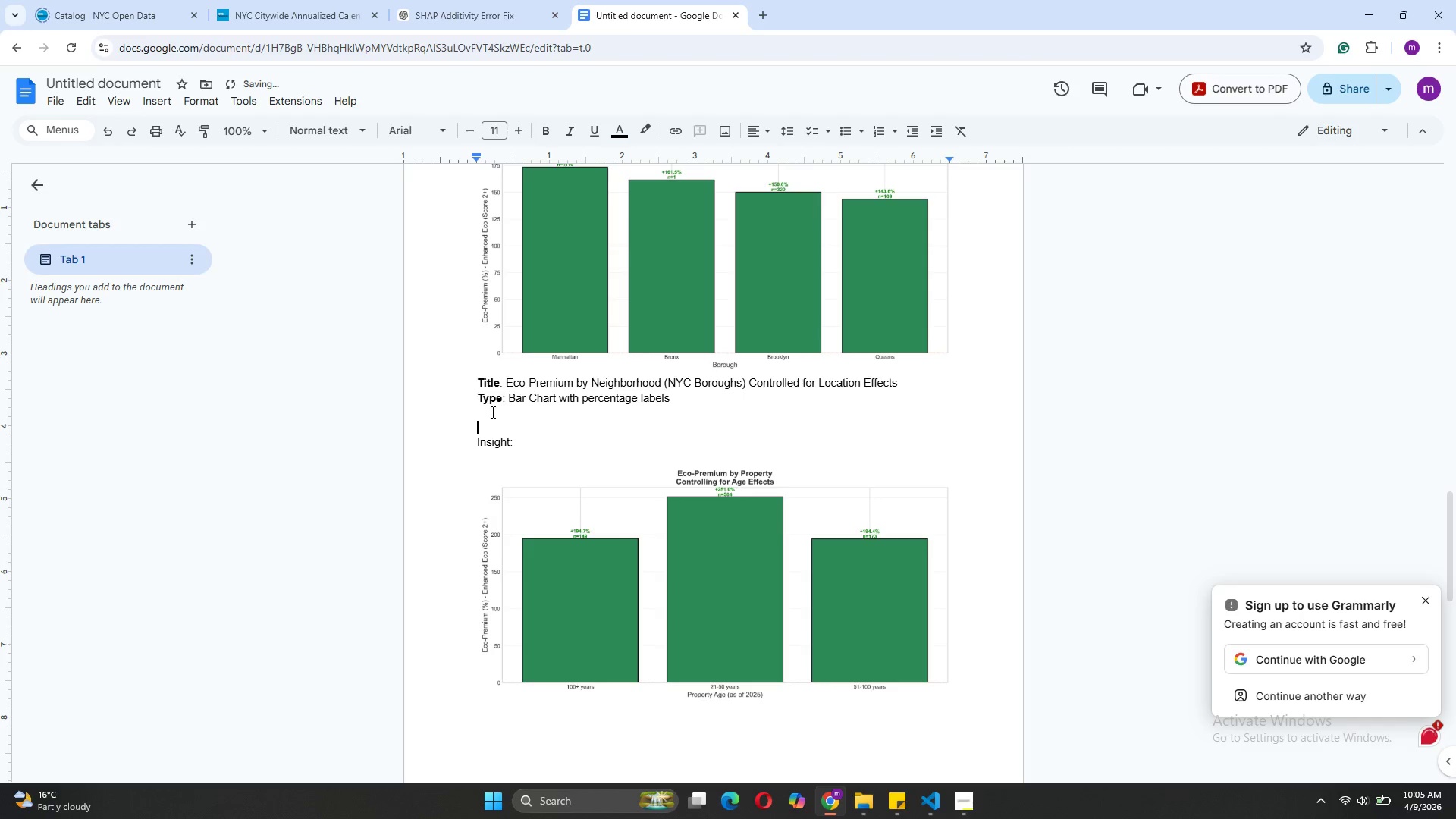 
type(This chart a)
key(Backspace)
type(SHOW)
key(Backspace)
key(Backspace)
key(Backspace)
key(Backspace)
type(shows how the eco-premium )
 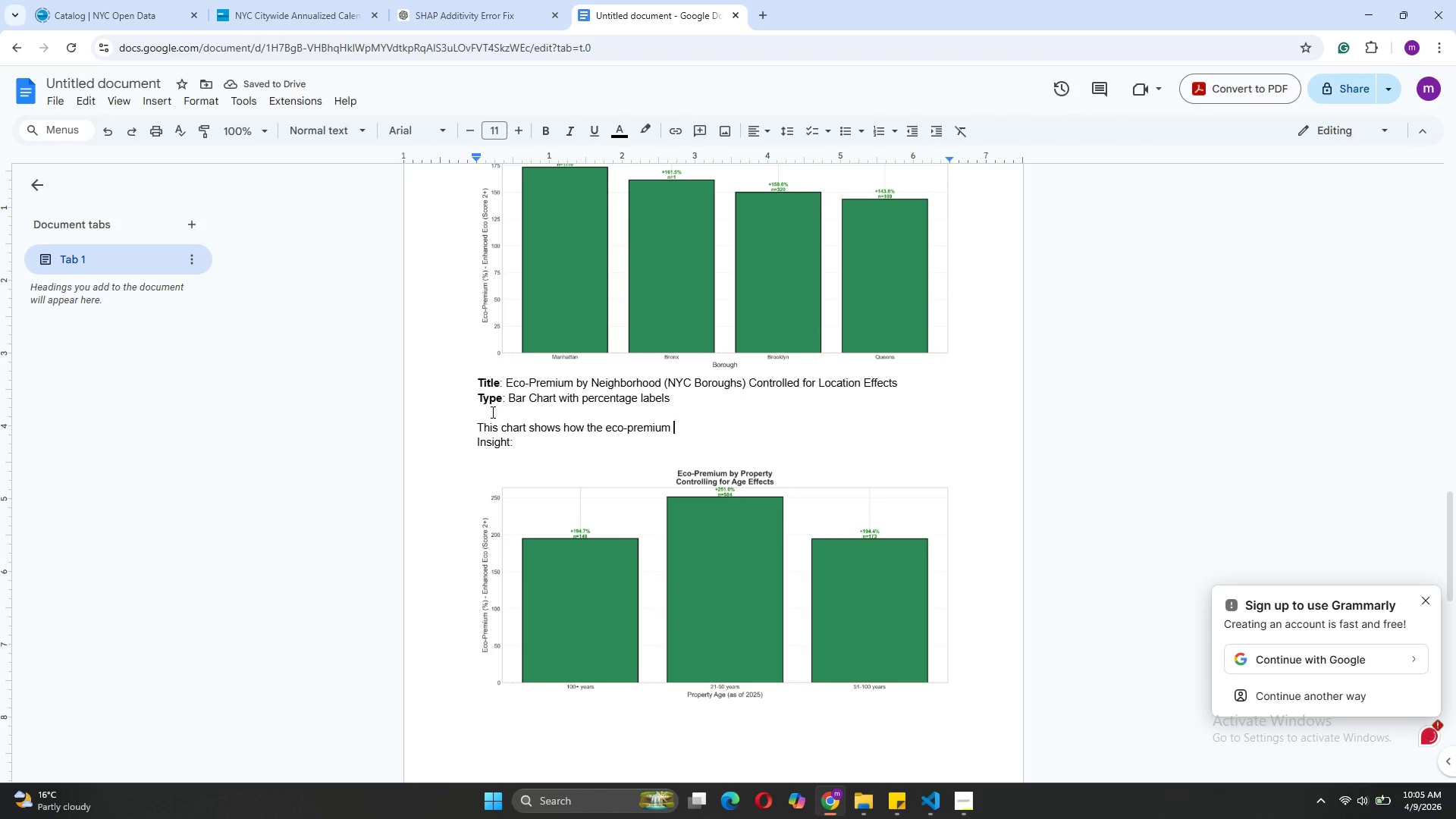 
type((Enhanced Eco vs Standard) varies acrp)
key(Backspace)
type(oss New York City's five boroughs)
 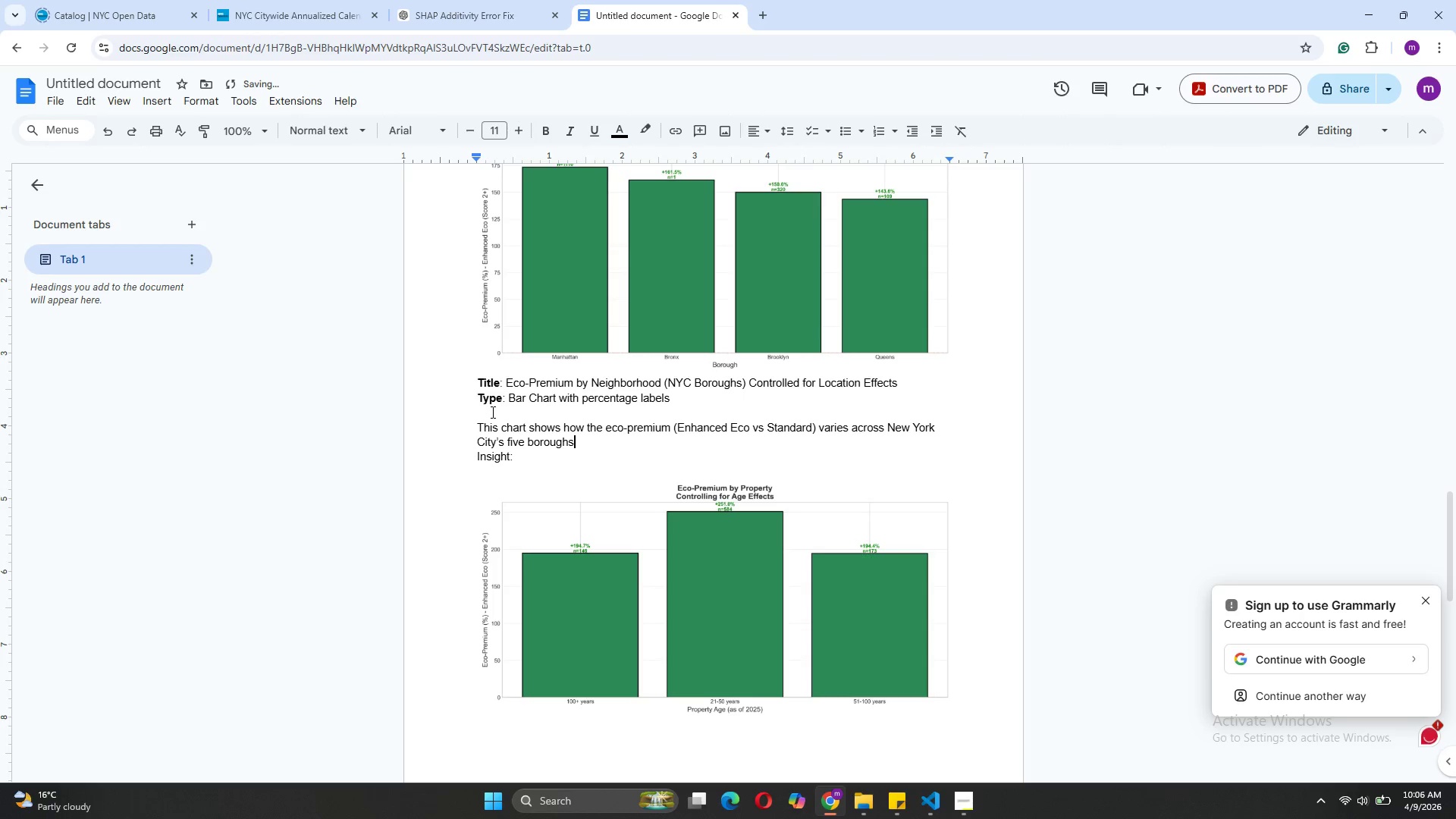 
left_click([474, 460])
 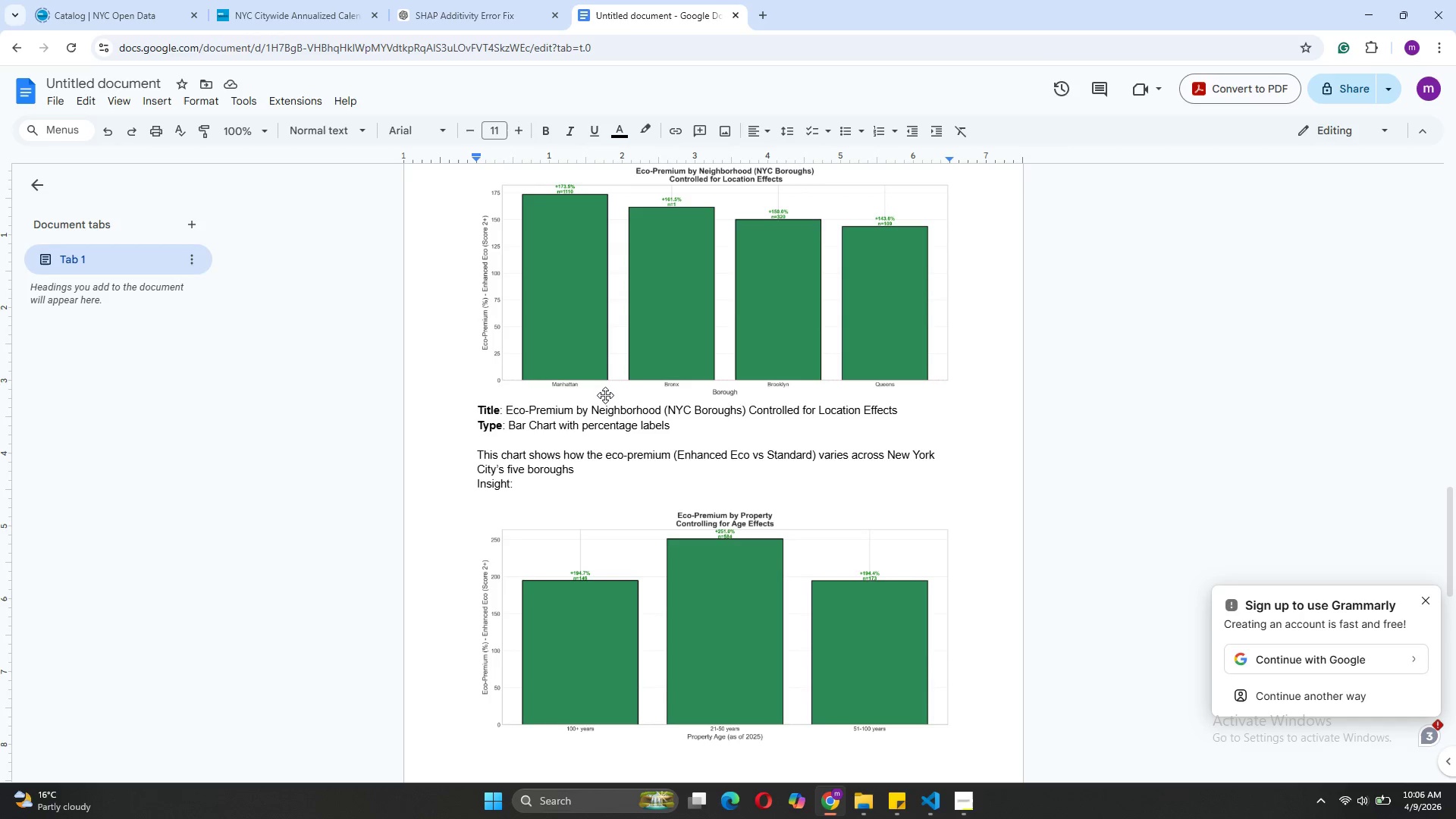 
wait(17.75)
 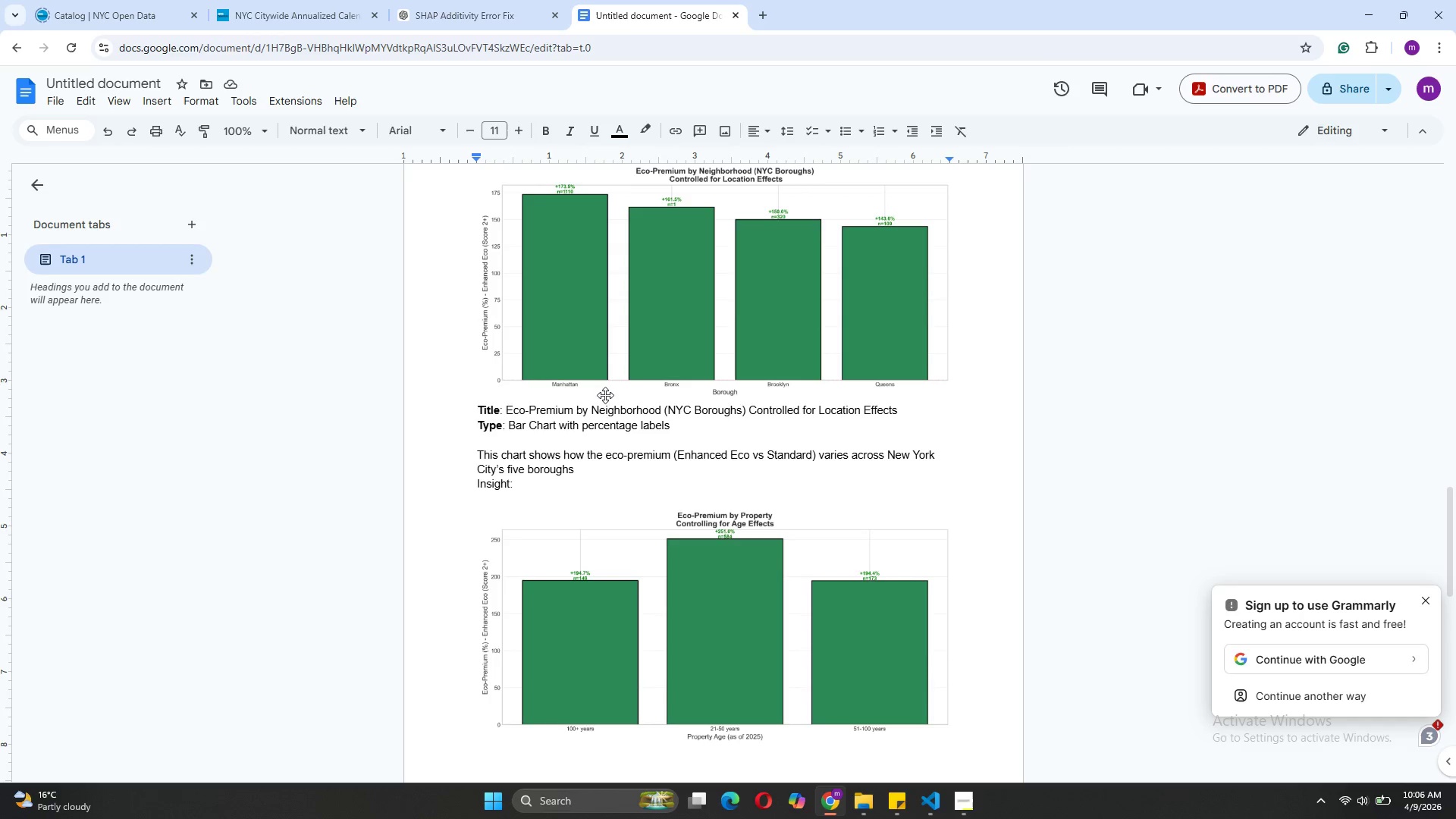 
left_click([525, 472])
 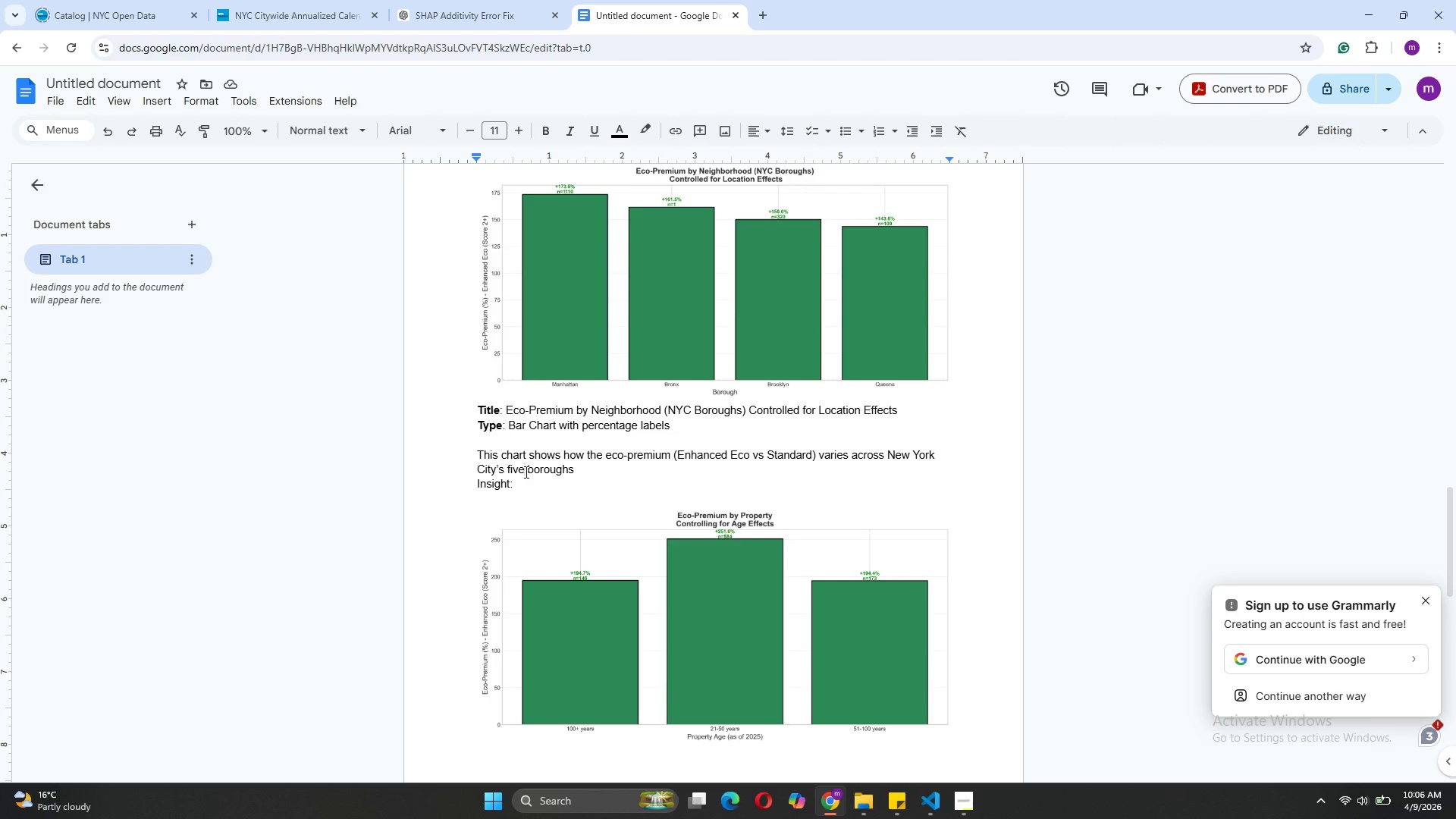 
key(Backspace)
 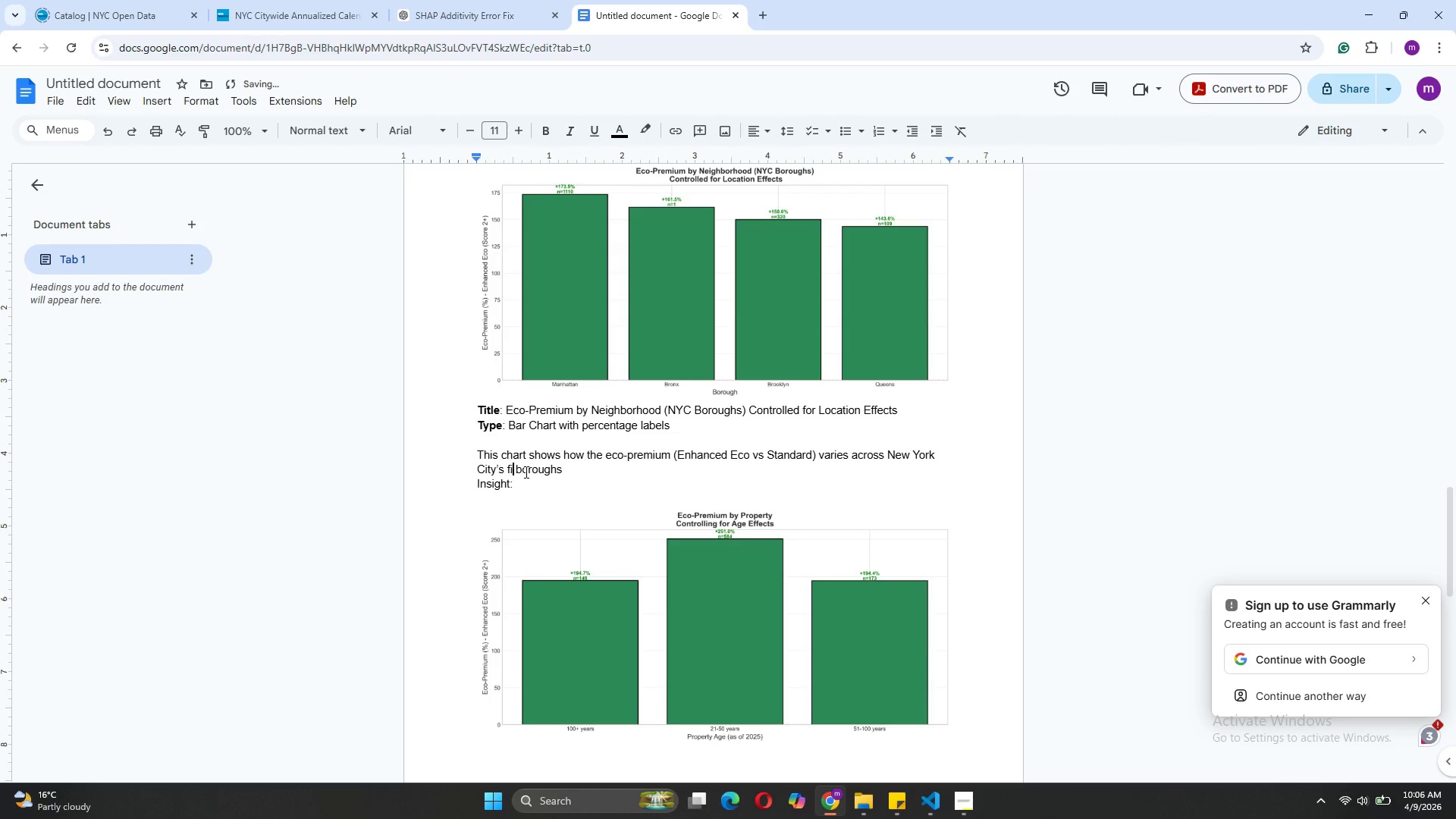 
key(Backspace)
 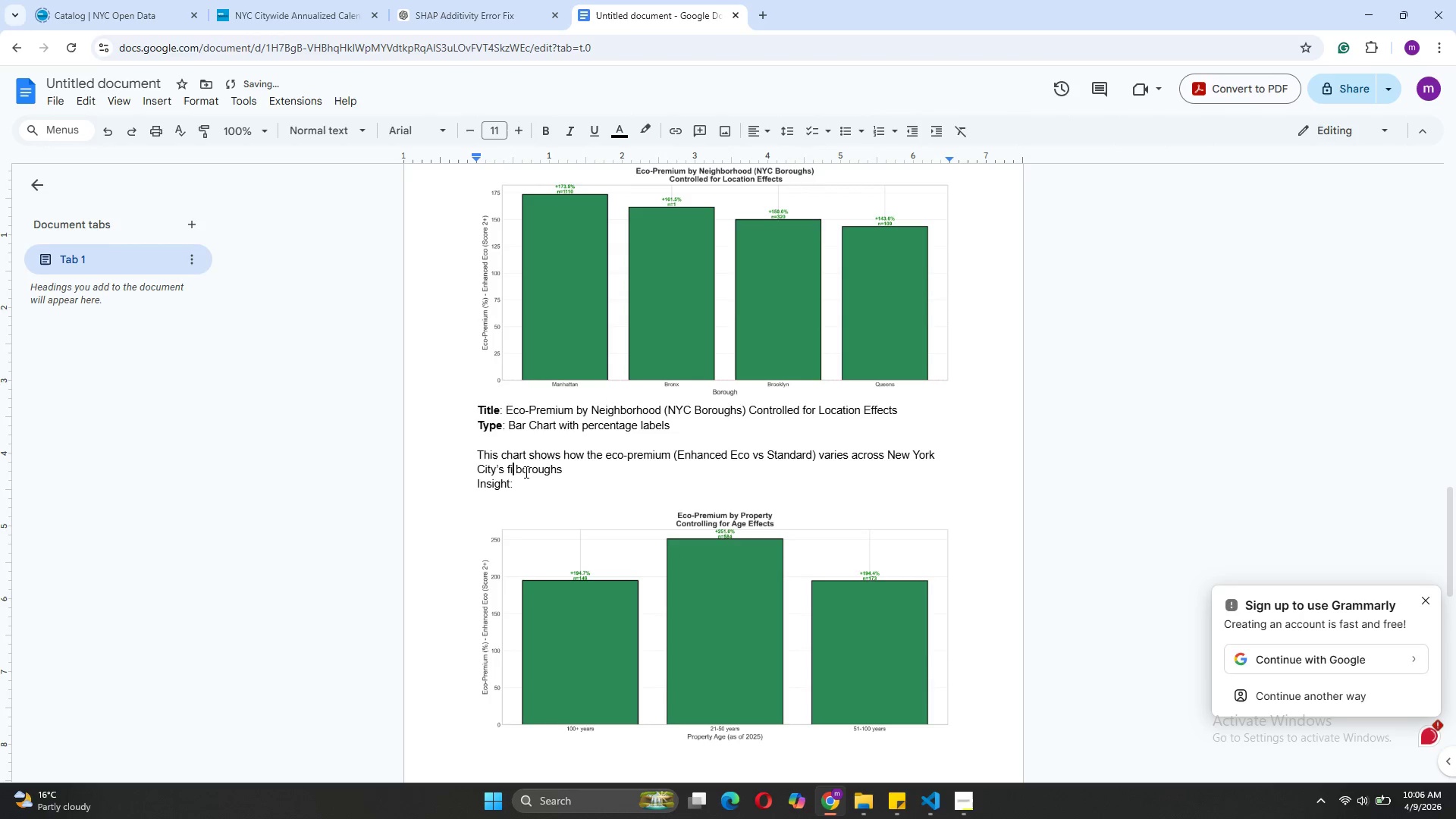 
key(Backspace)
 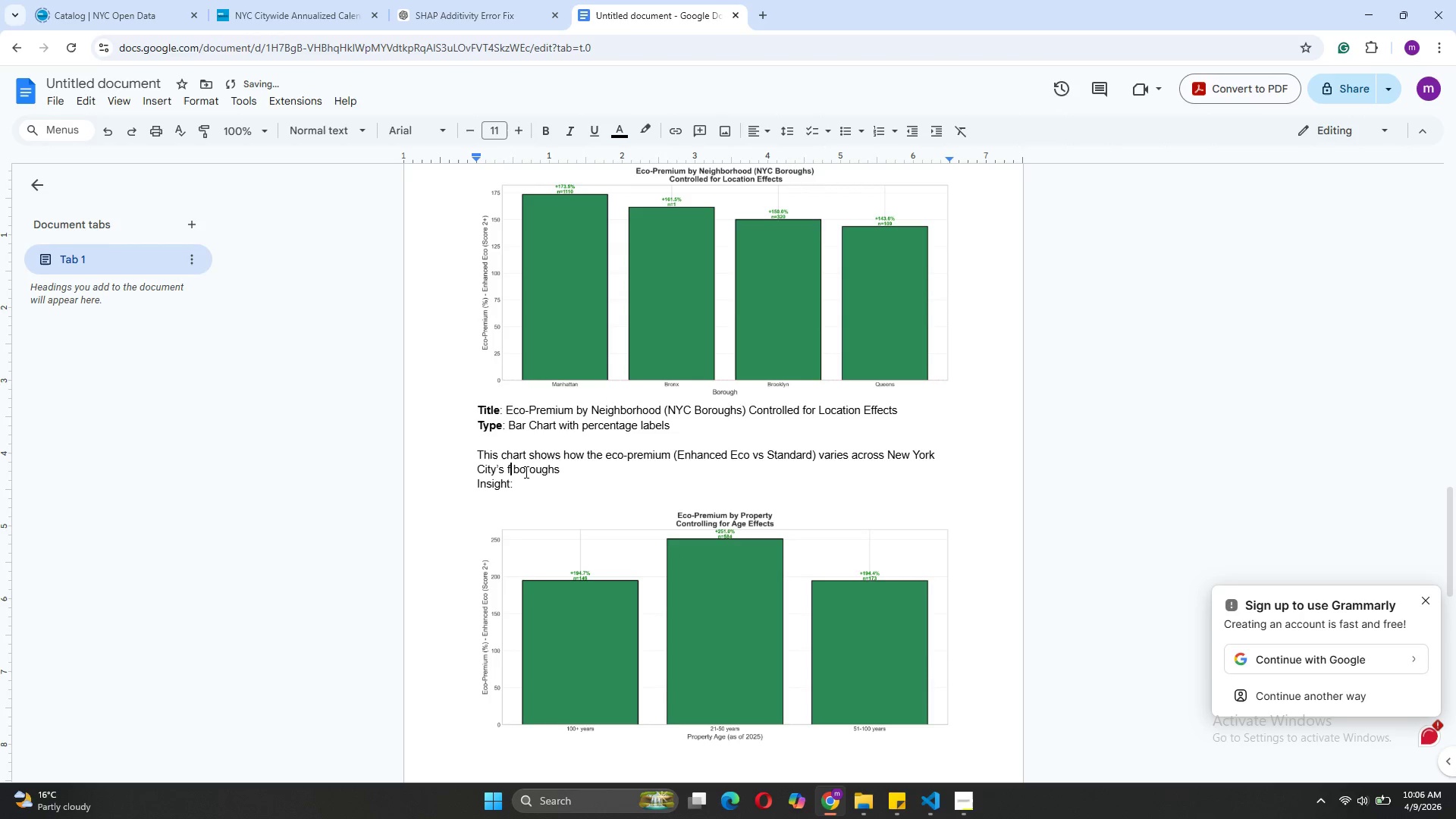 
key(Backspace)
 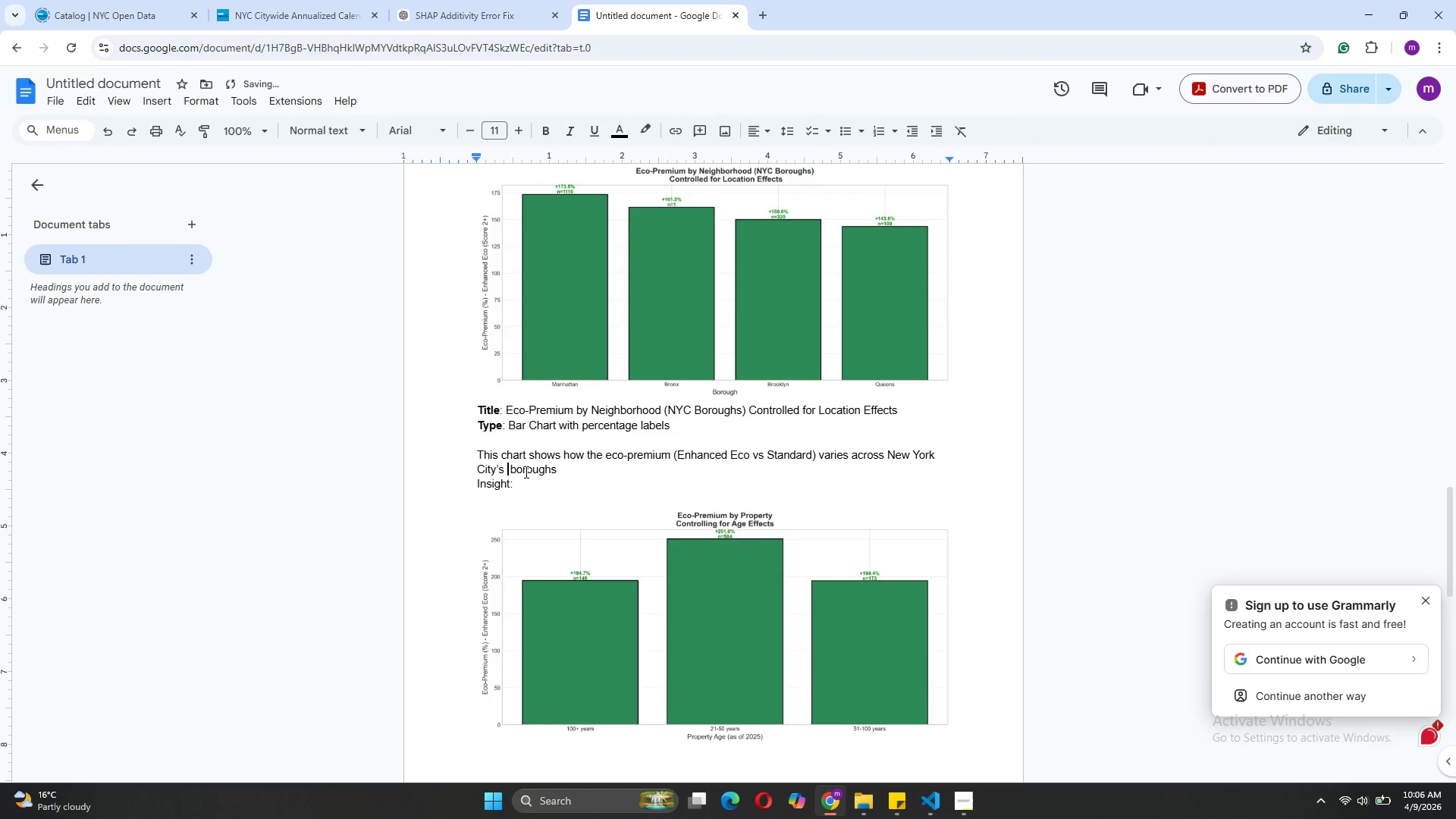 
key(Backspace)
 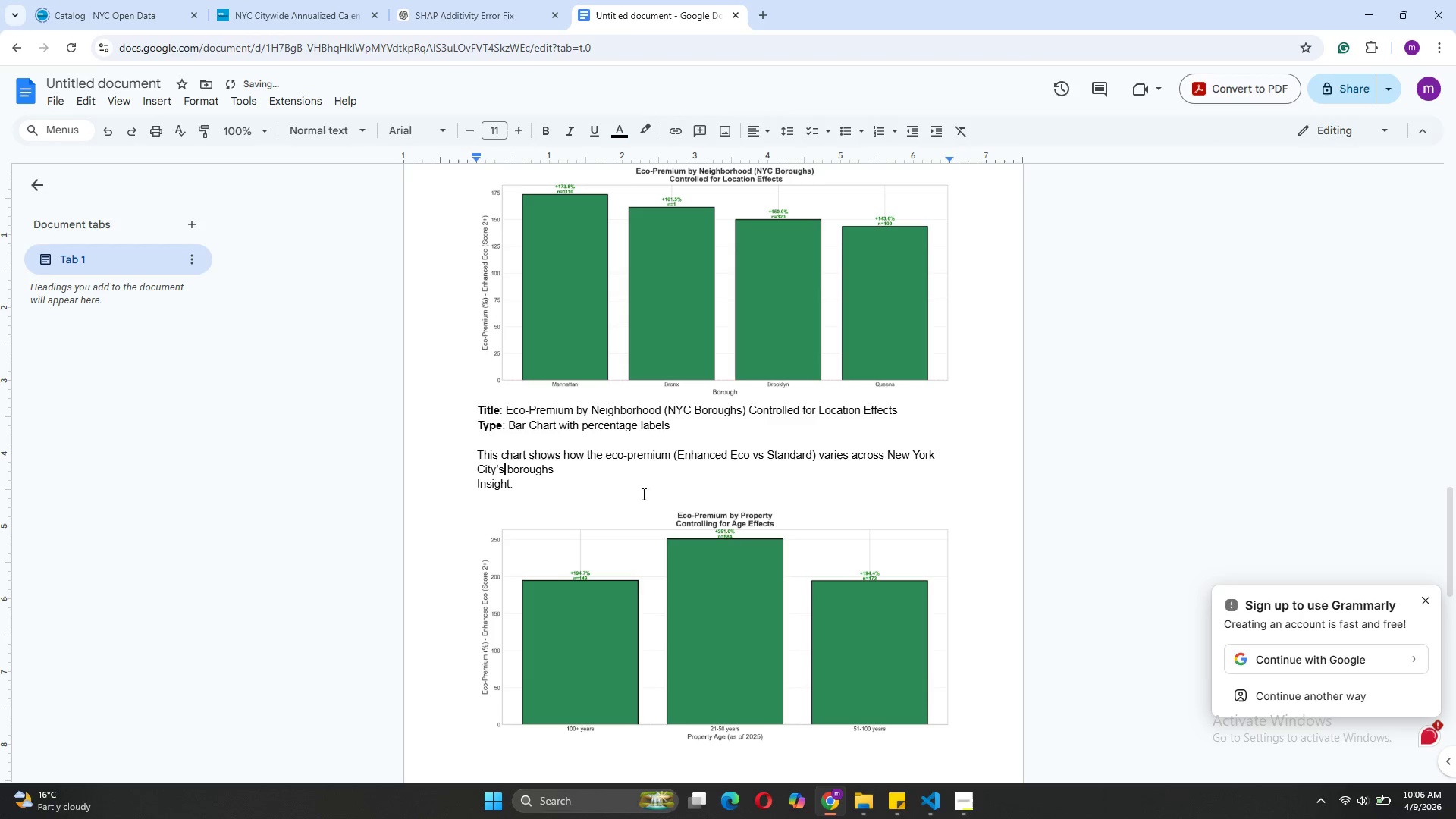 
left_click([607, 492])
 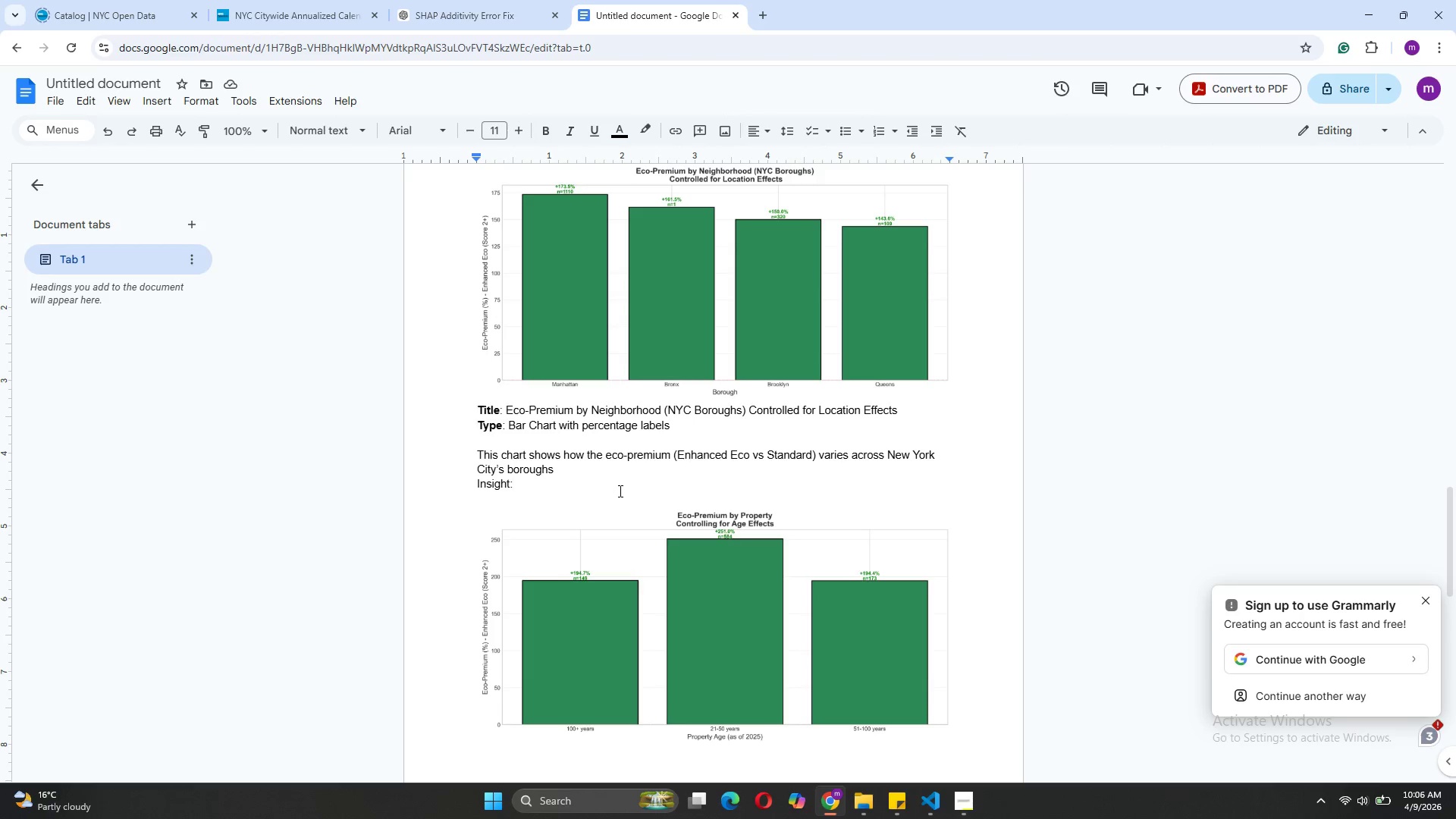 
wait(22.62)
 